 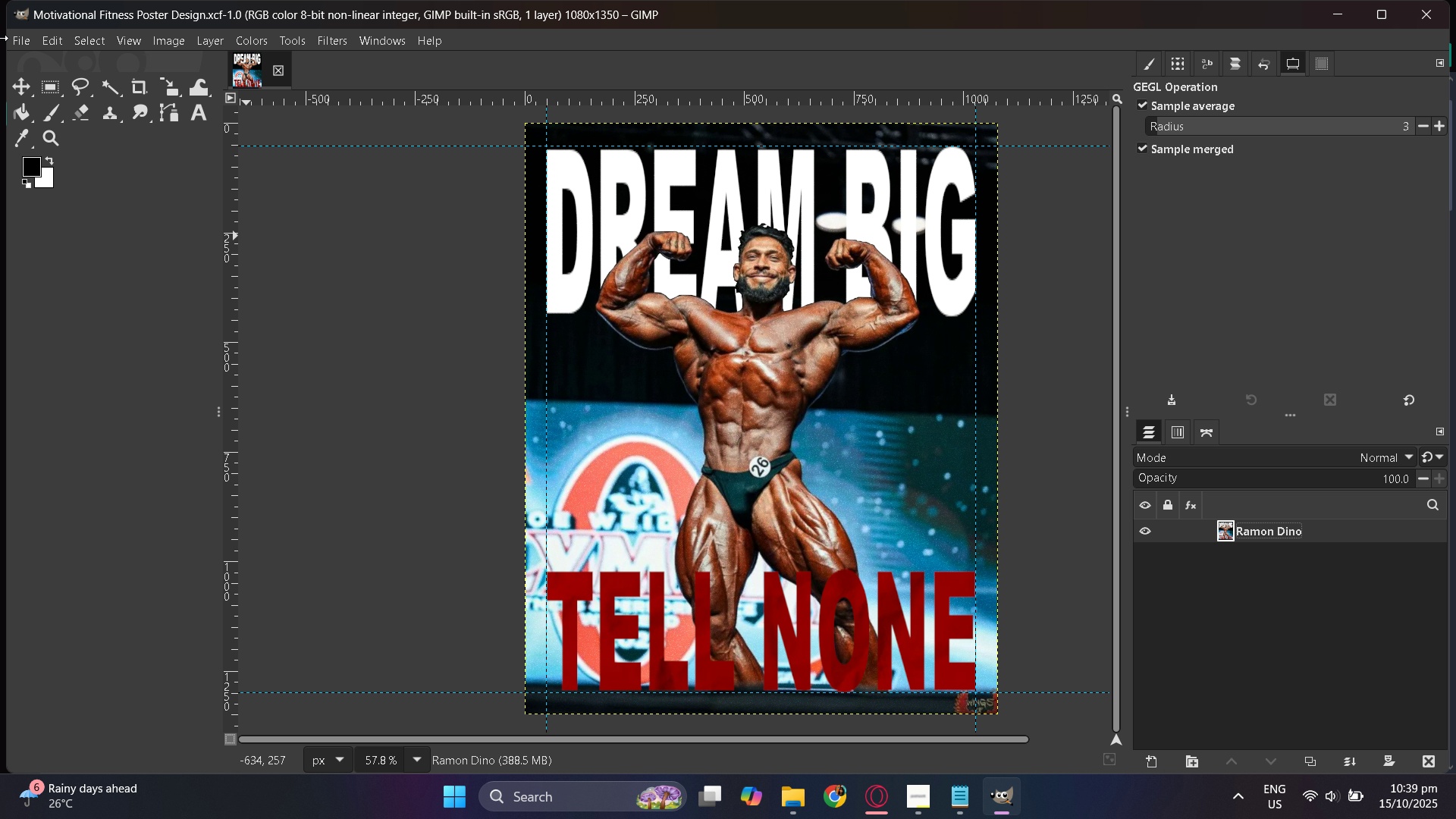 
left_click([20, 39])
 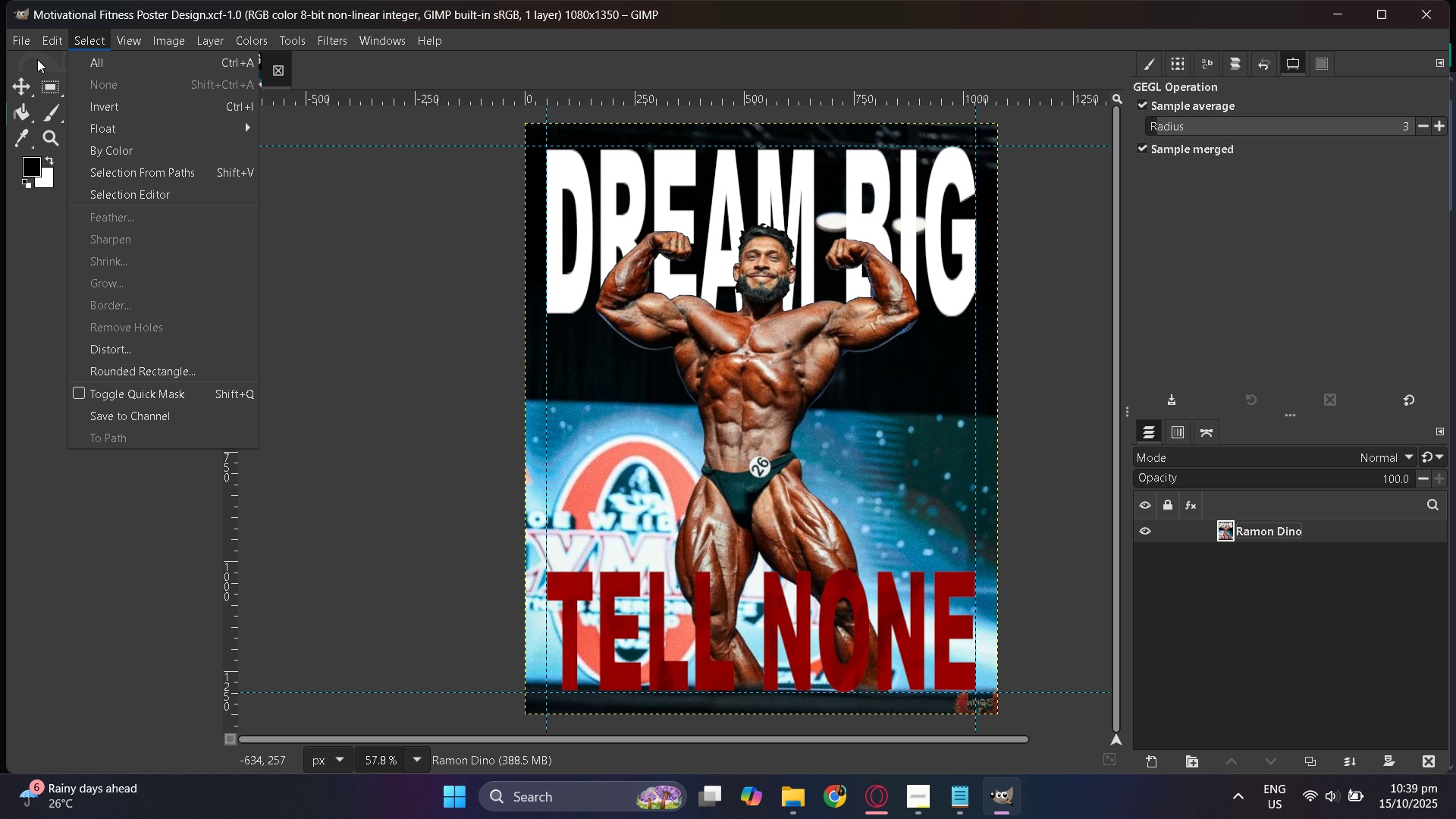 
mouse_move([43, 68])
 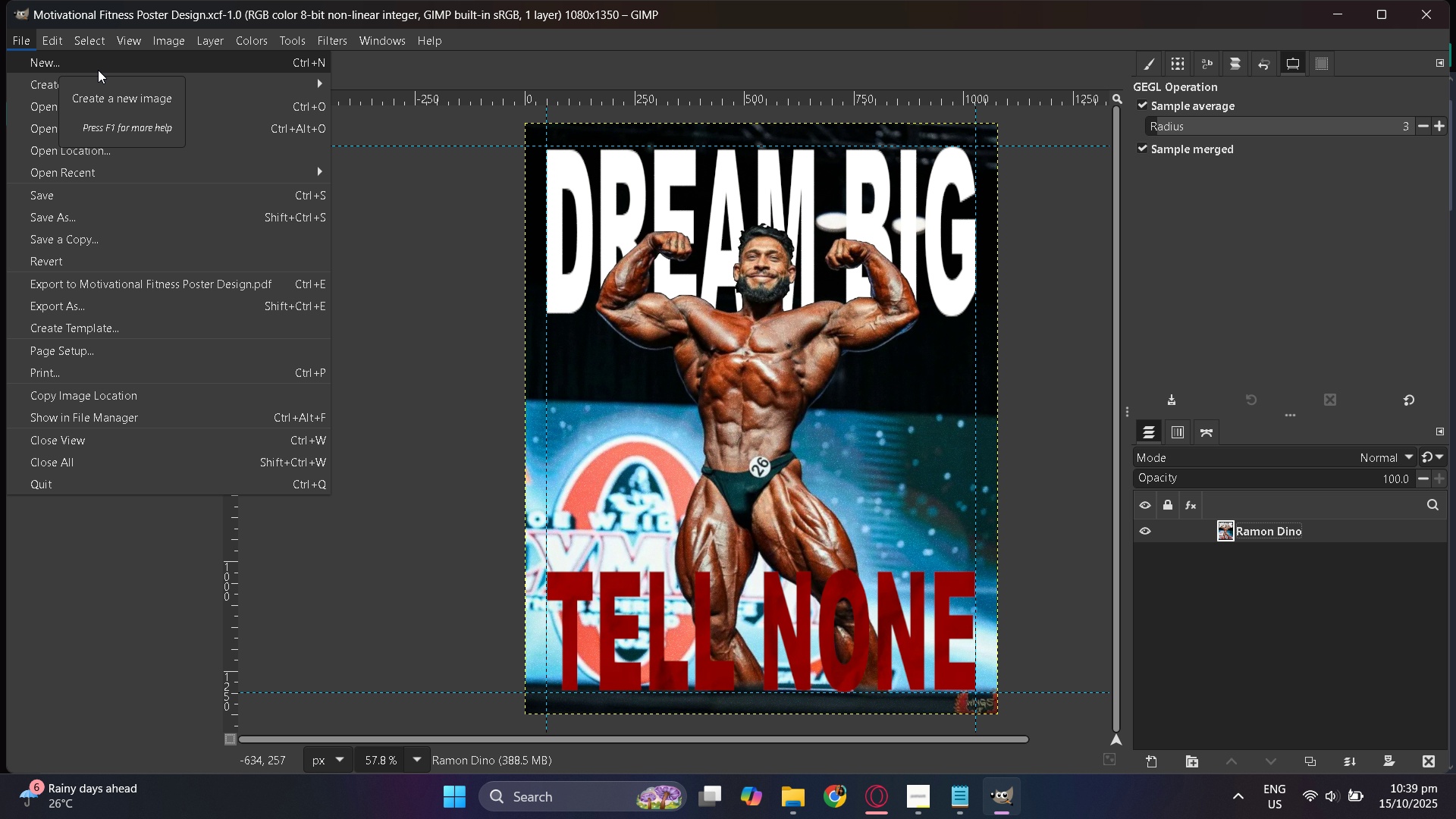 
left_click([98, 70])
 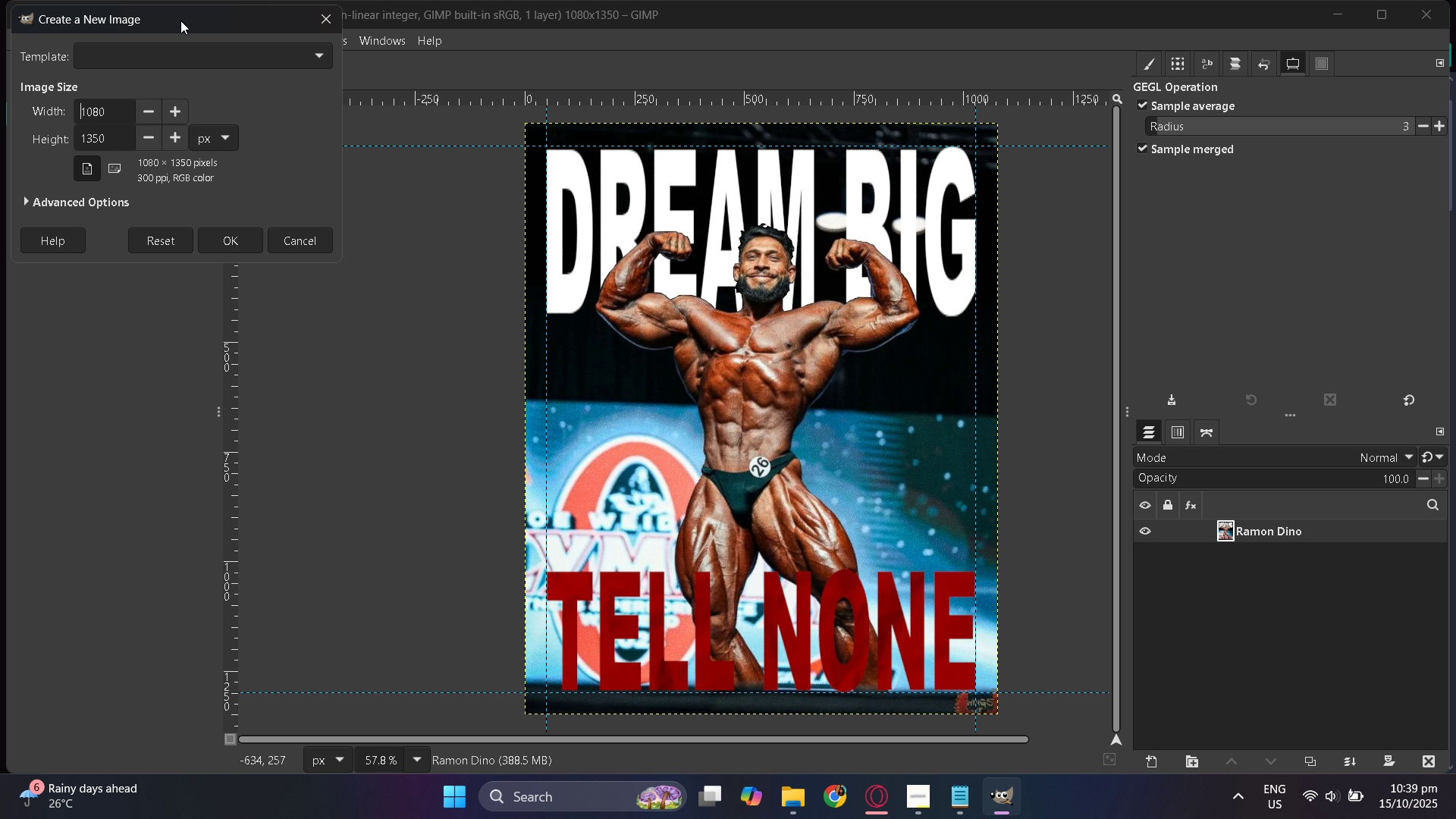 
left_click_drag(start_coordinate=[180, 20], to_coordinate=[439, 97])
 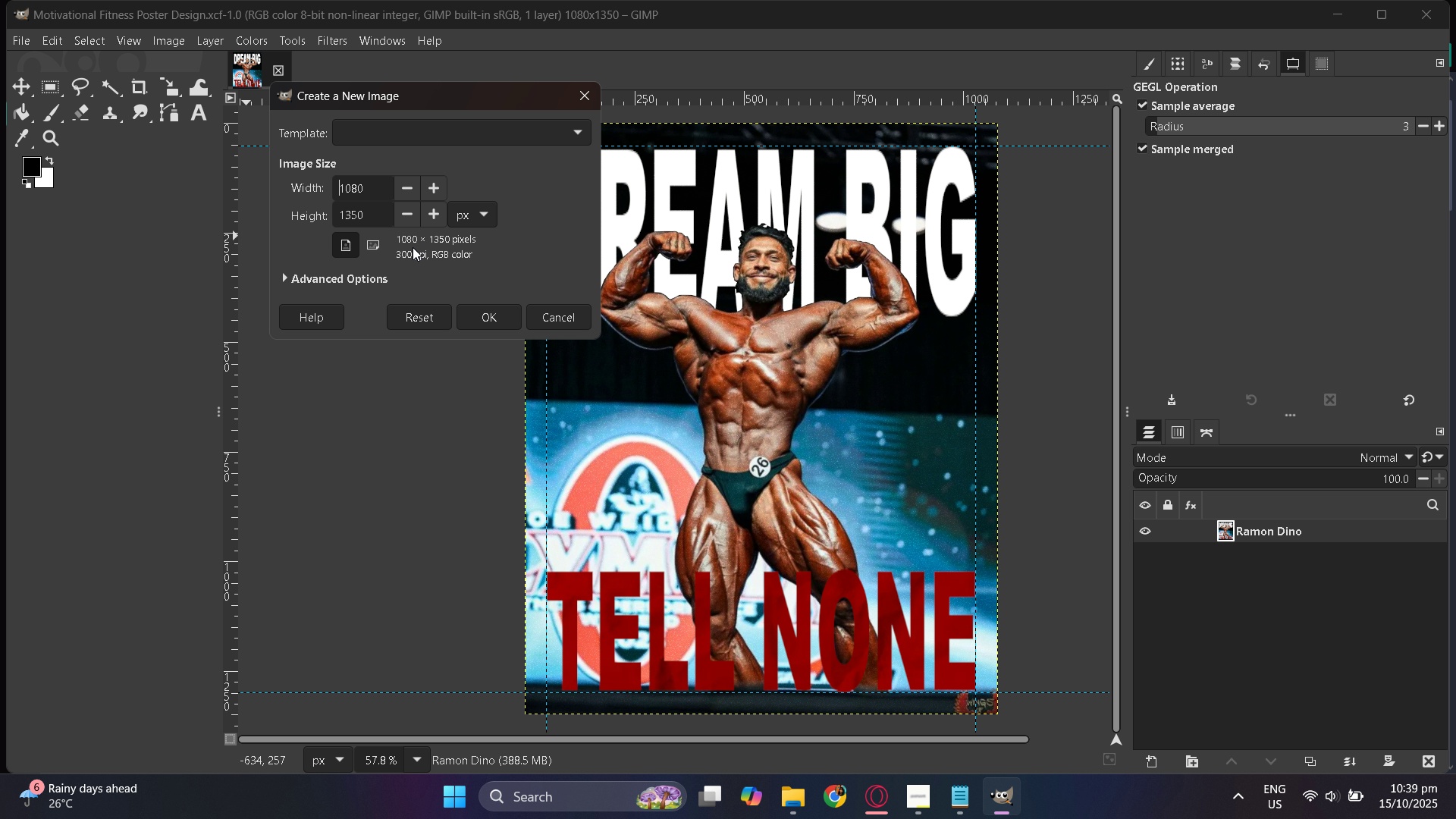 
wait(5.3)
 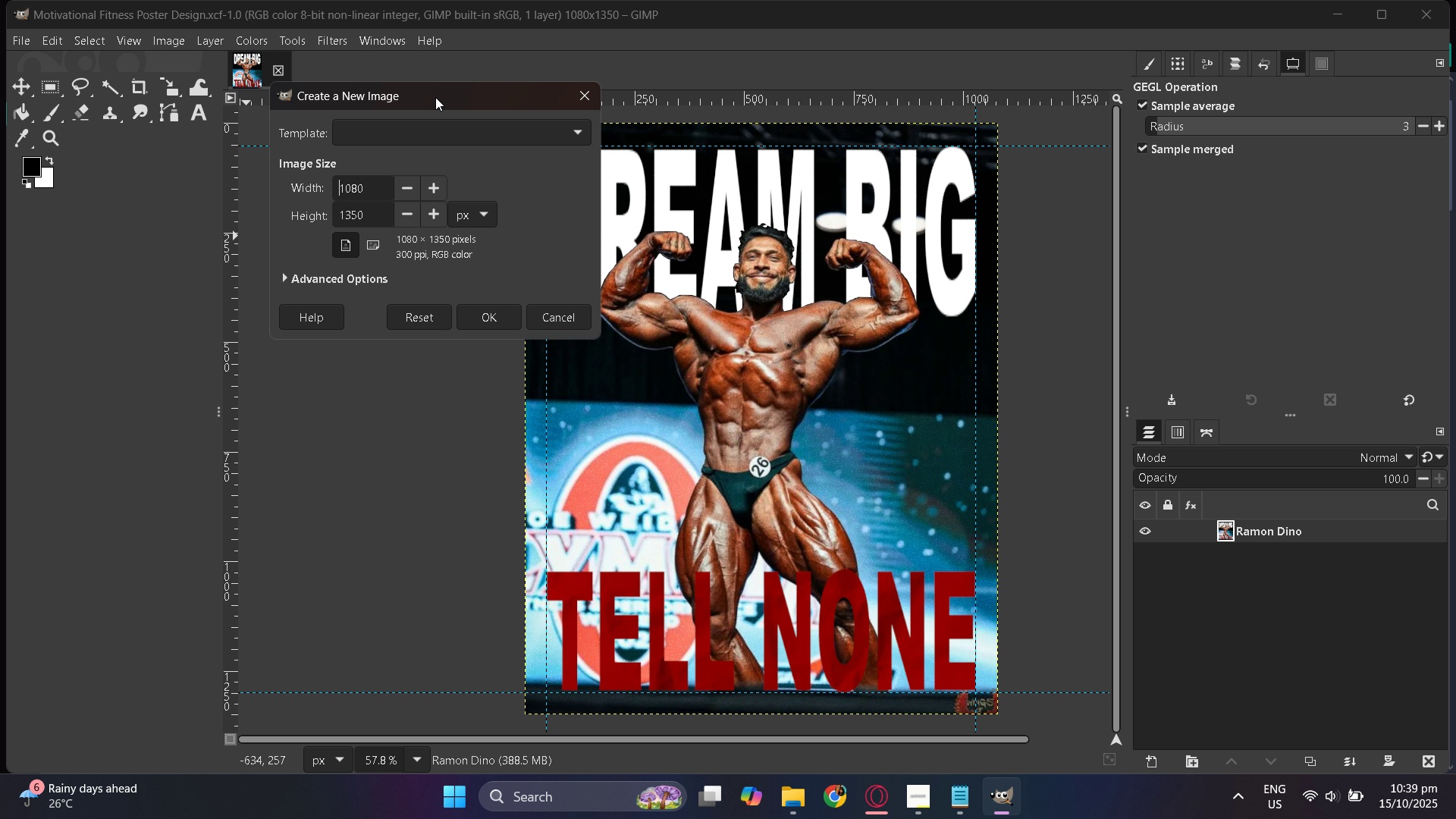 
left_click([516, 322])
 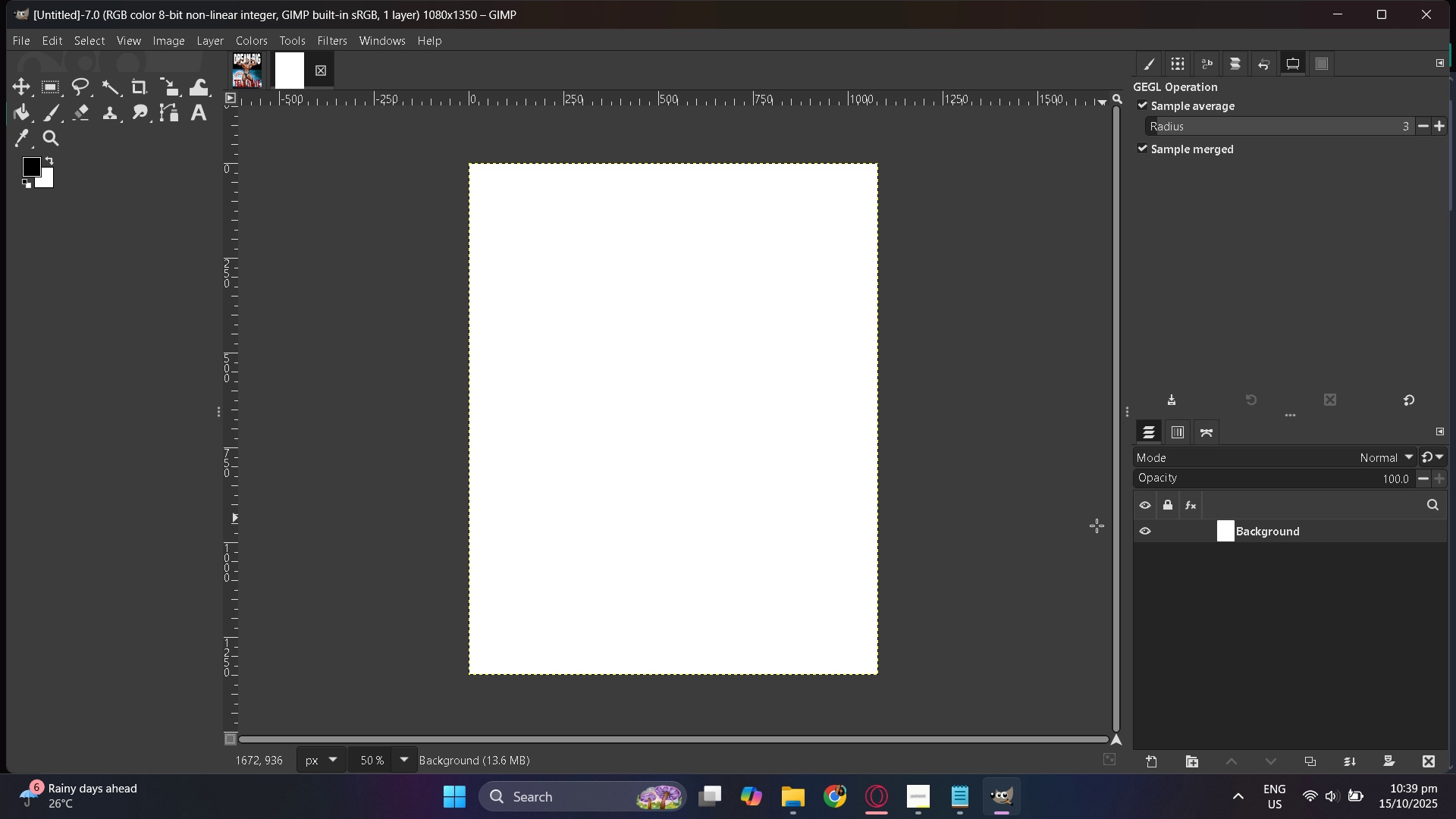 
hold_key(key=ControlLeft, duration=0.37)
scroll: coordinate [825, 691], scroll_direction: up, amount: 2.0
 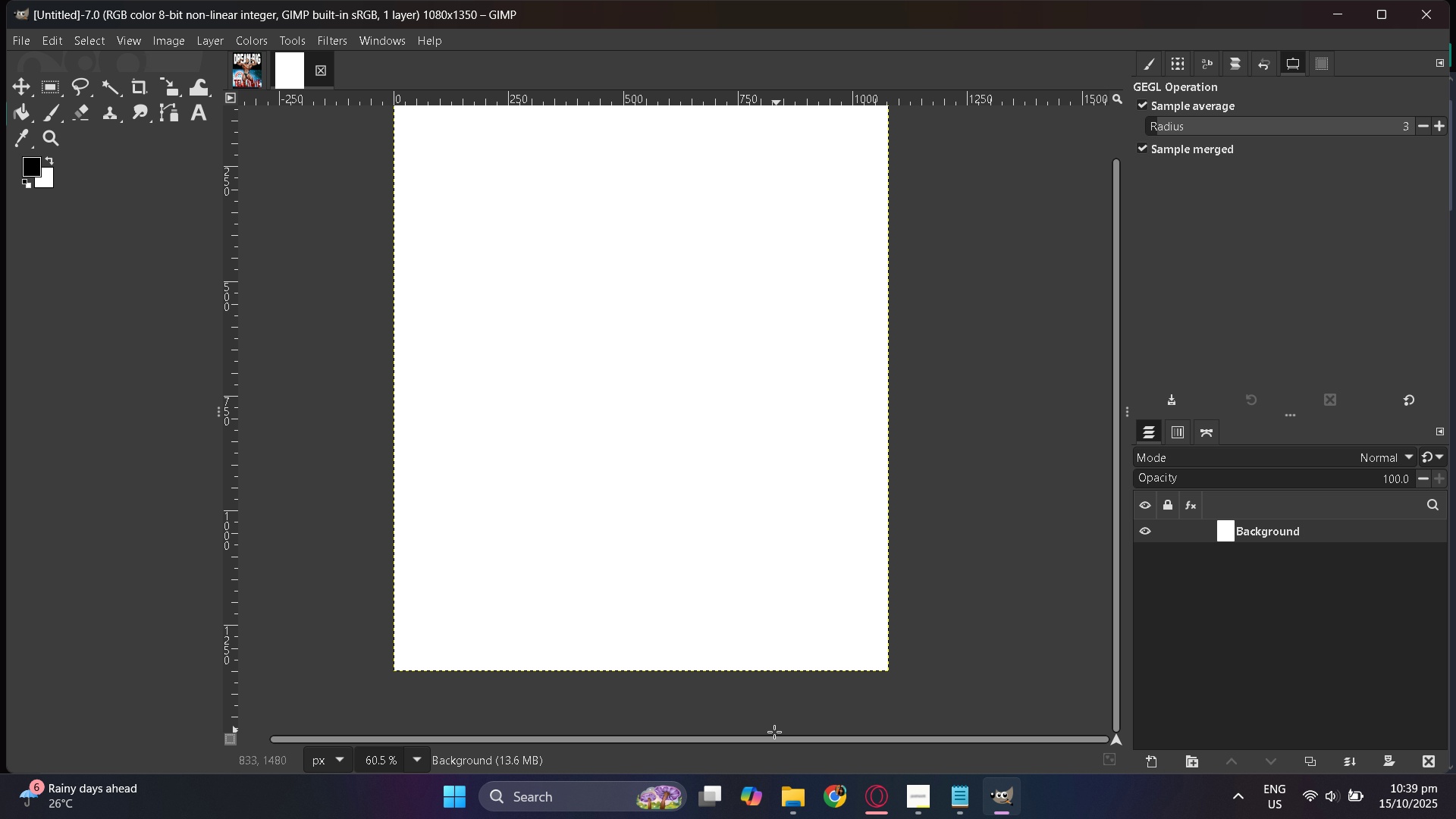 
left_click_drag(start_coordinate=[765, 738], to_coordinate=[584, 725])
 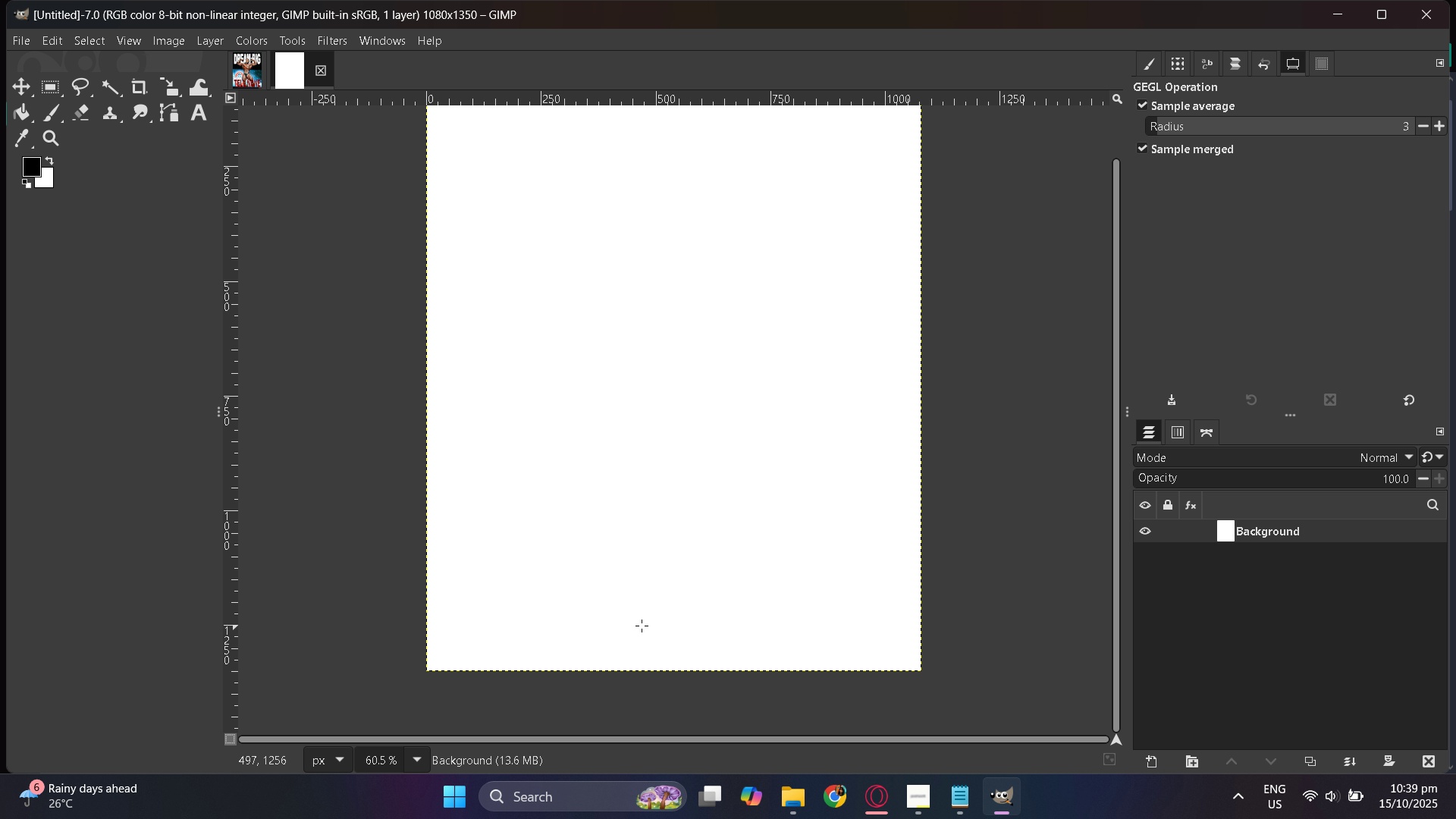 
scroll: coordinate [638, 624], scroll_direction: up, amount: 5.0
 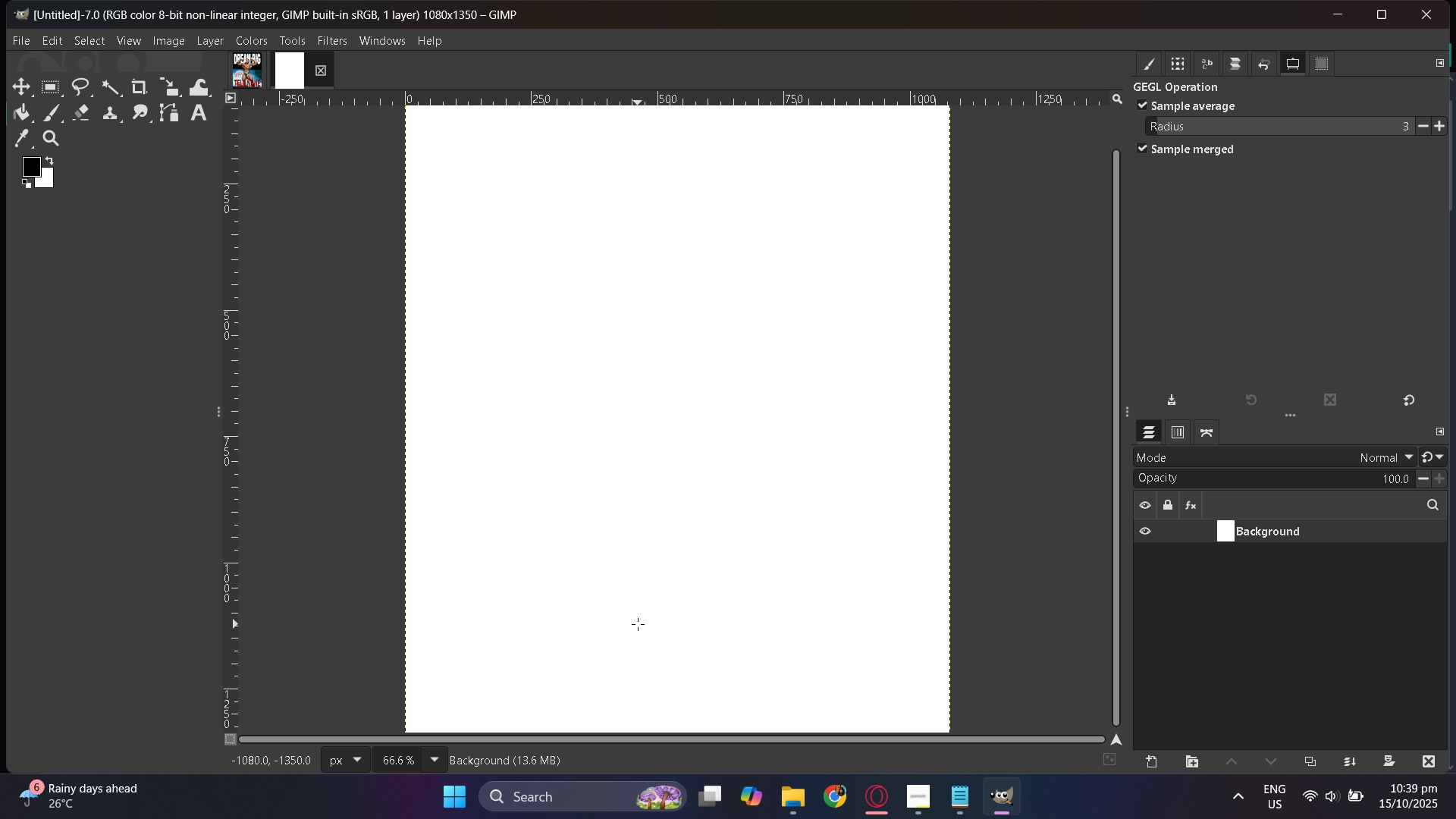 
key(Control+ControlLeft)
 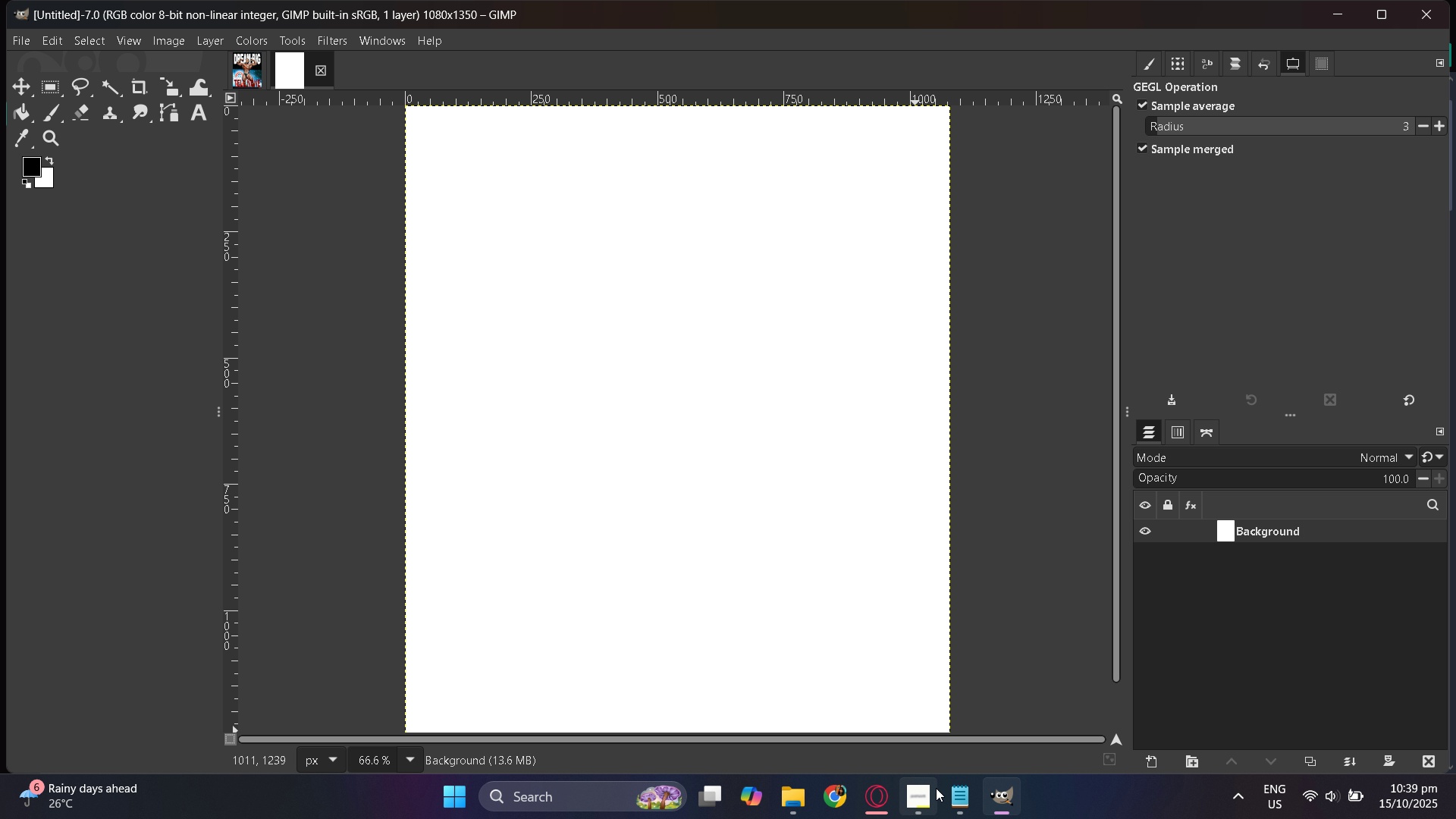 
left_click([863, 800])
 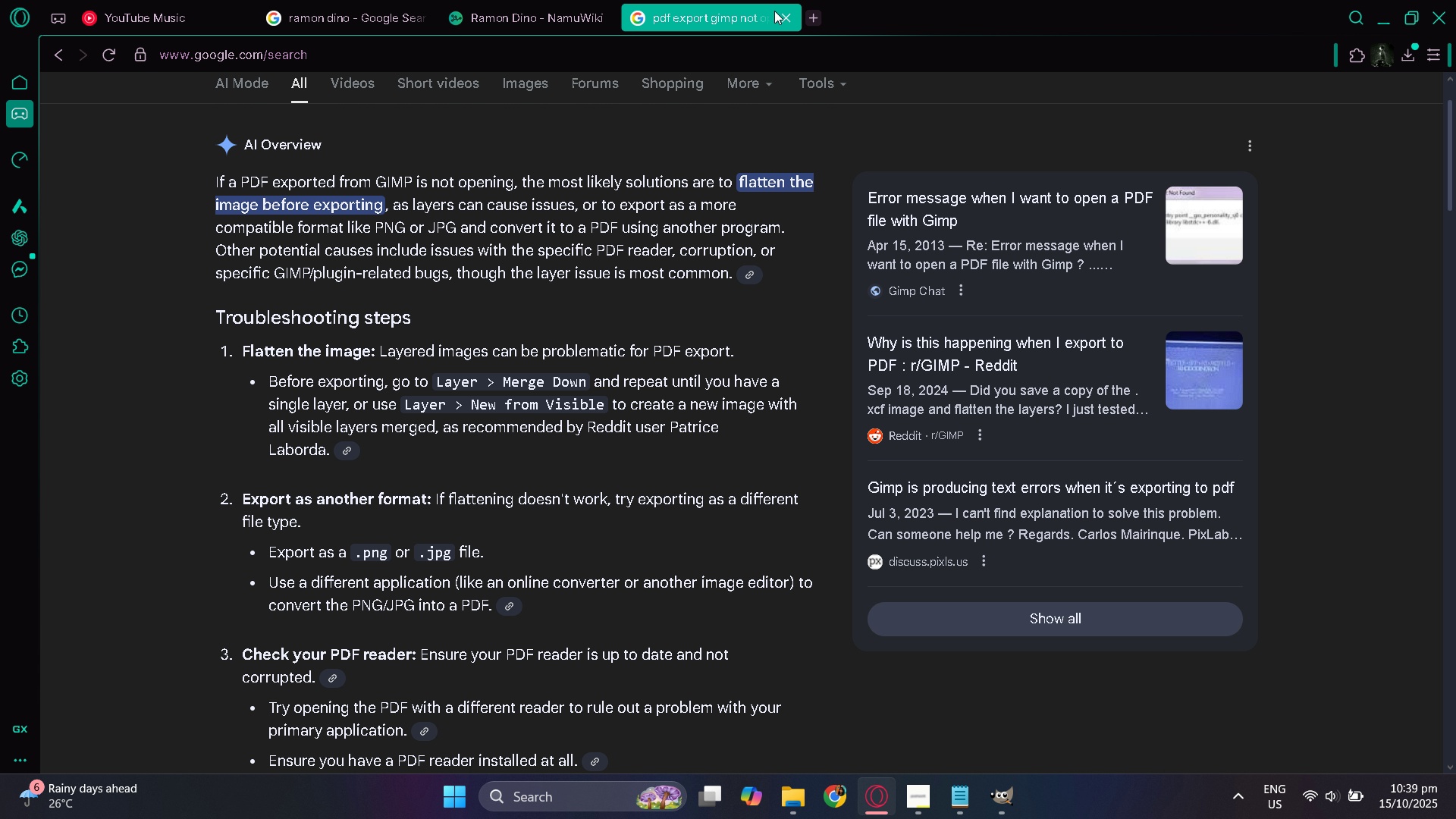 
left_click([792, 17])
 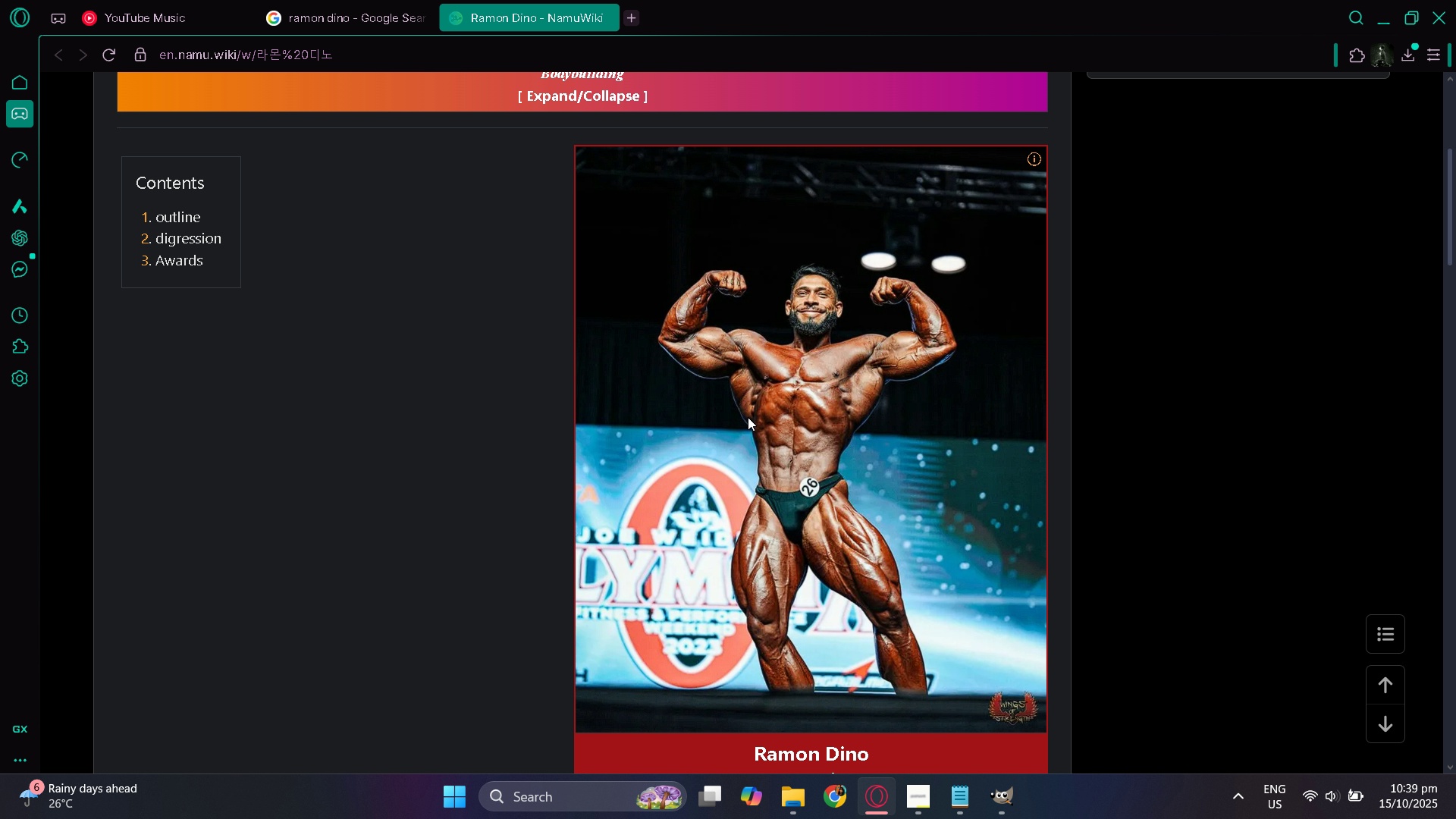 
right_click([749, 419])
 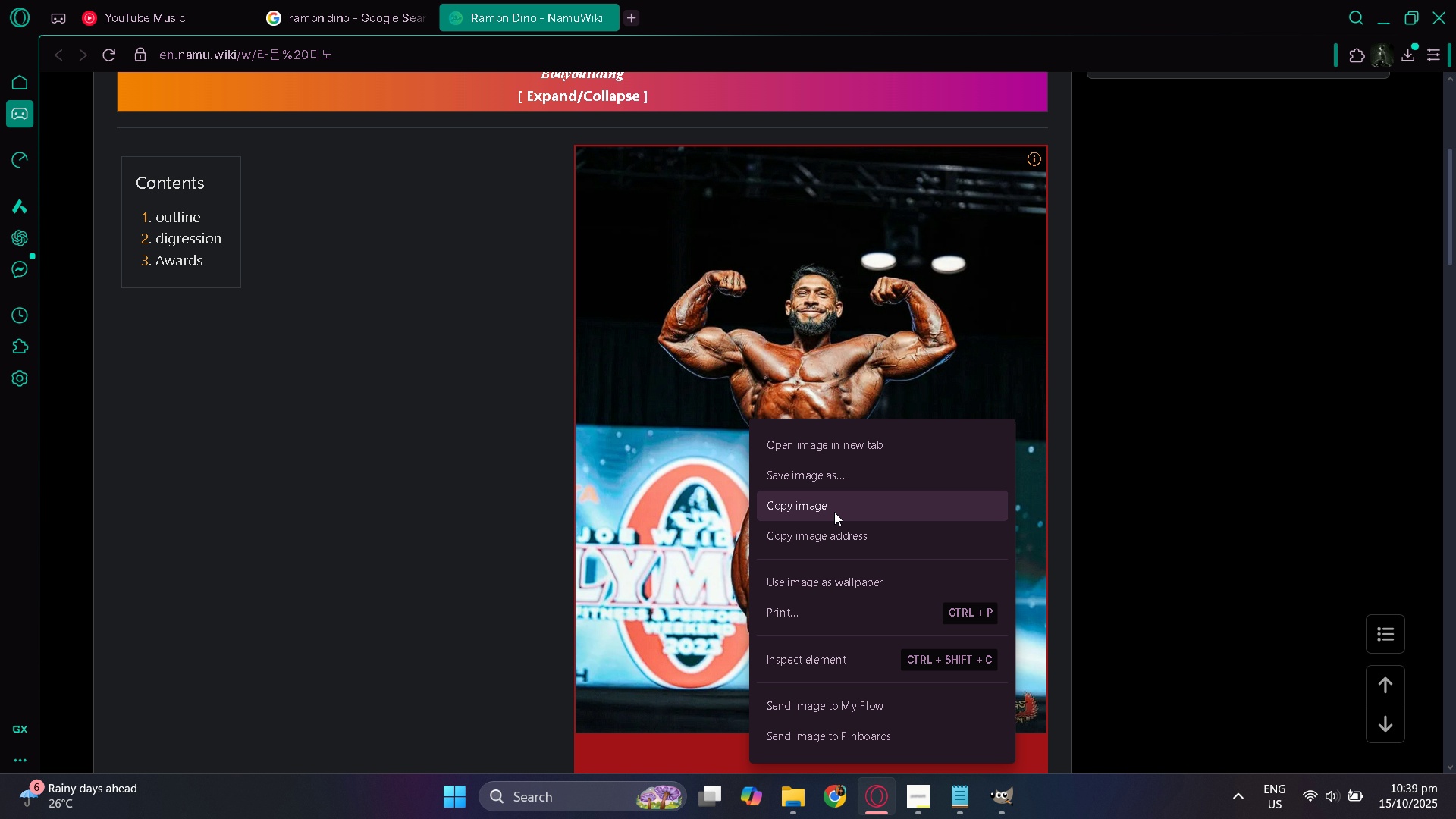 
left_click([833, 511])
 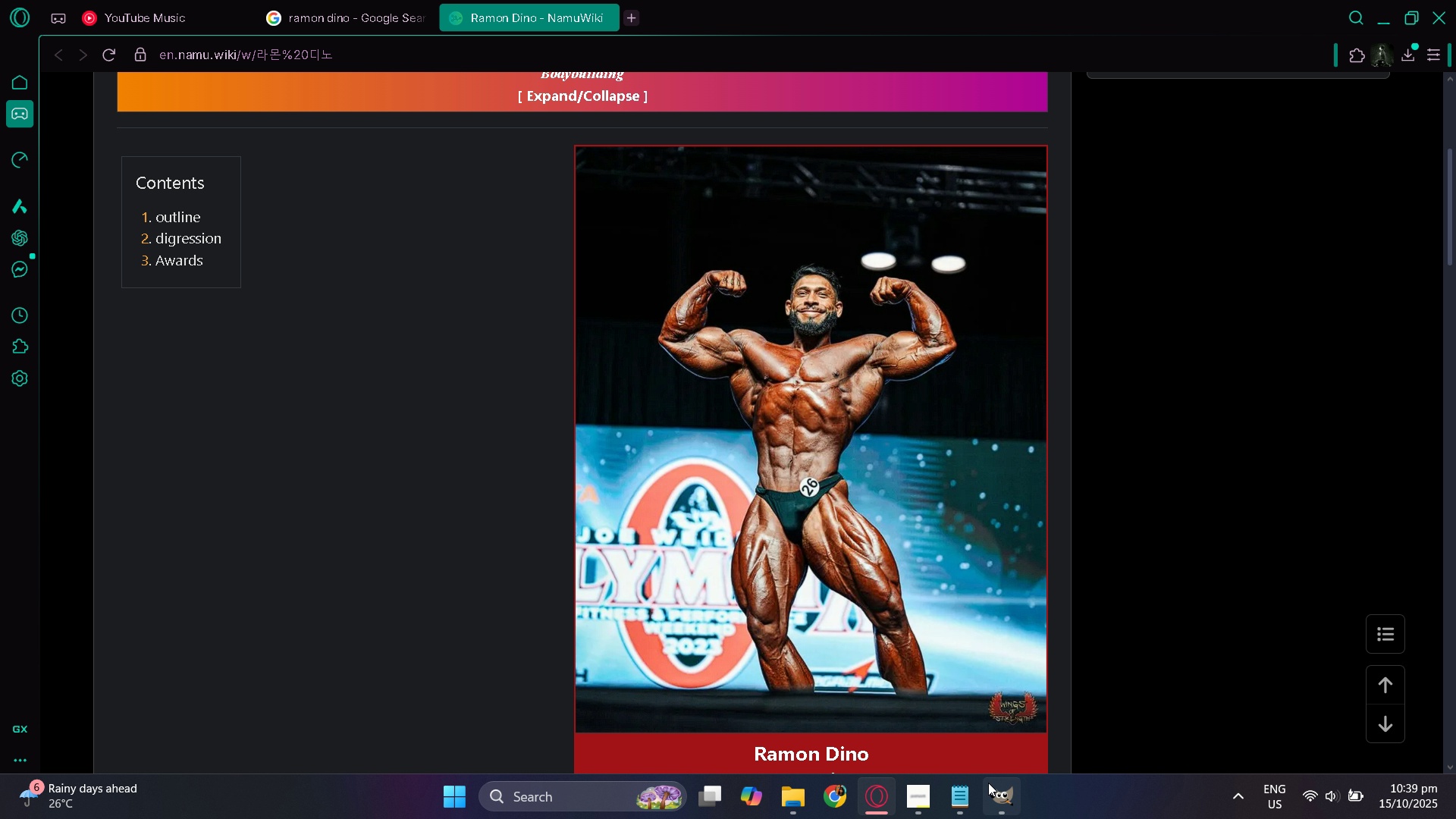 
left_click([988, 783])
 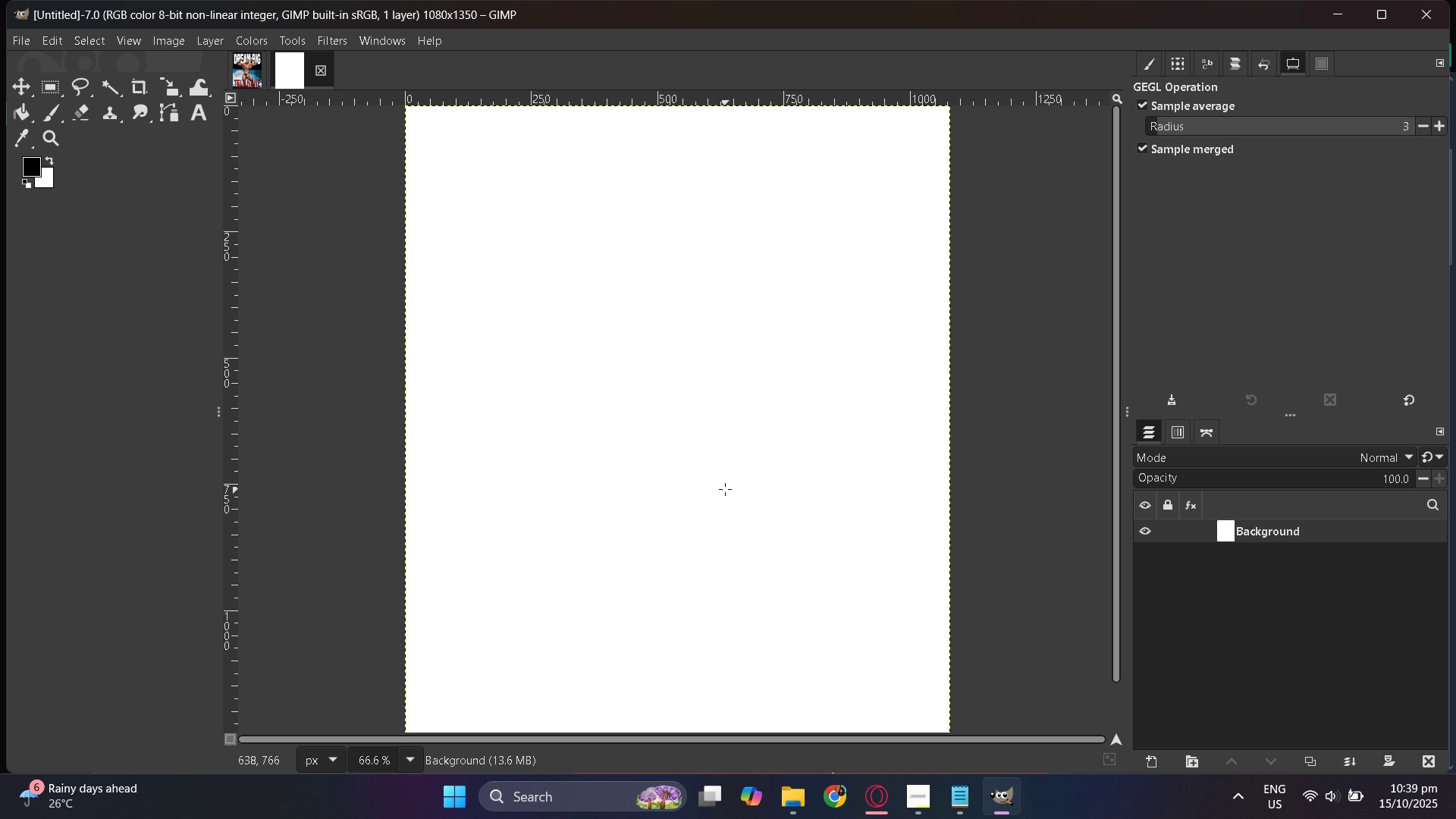 
right_click([725, 489])
 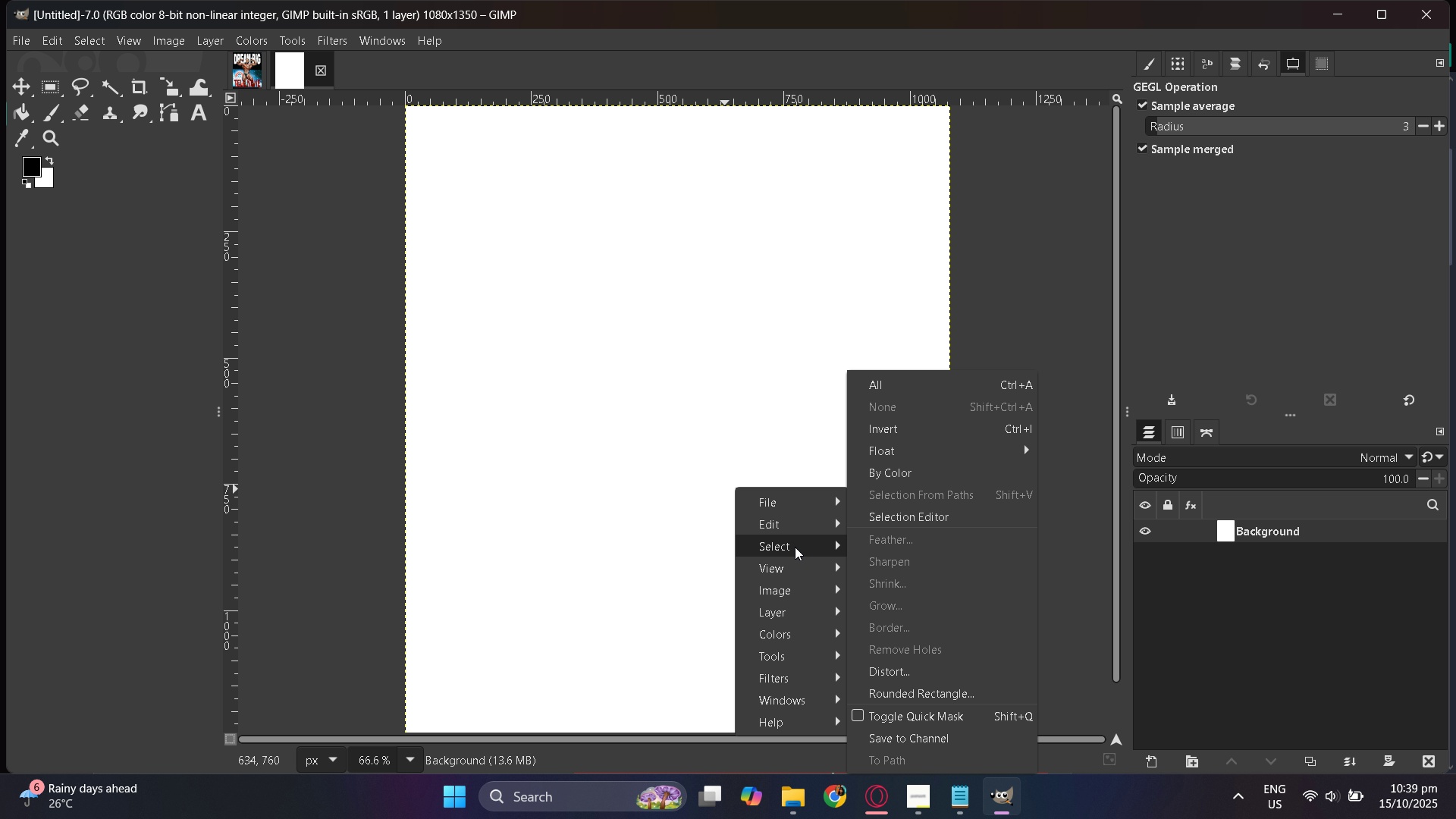 
wait(8.95)
 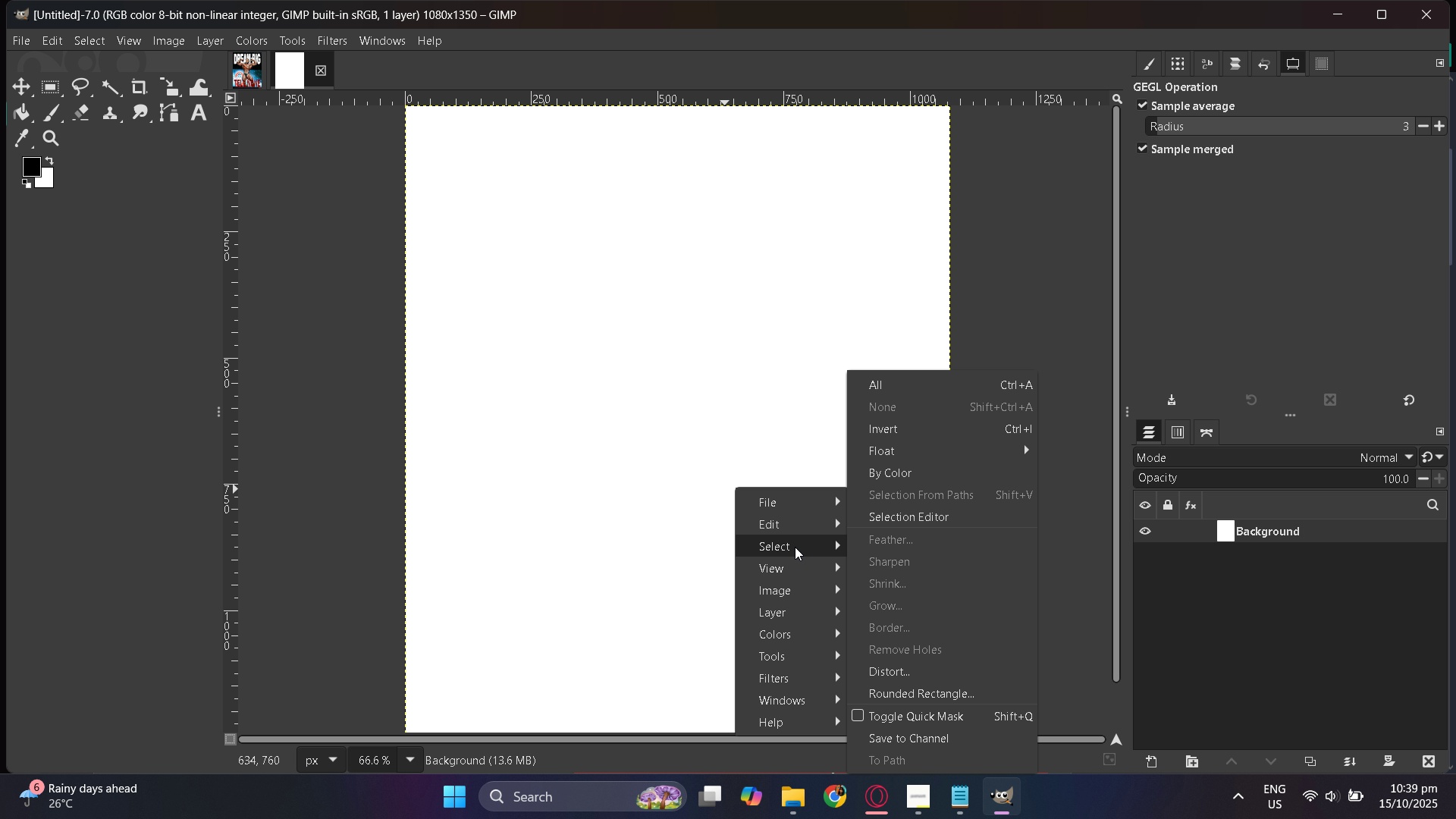 
left_click([673, 375])
 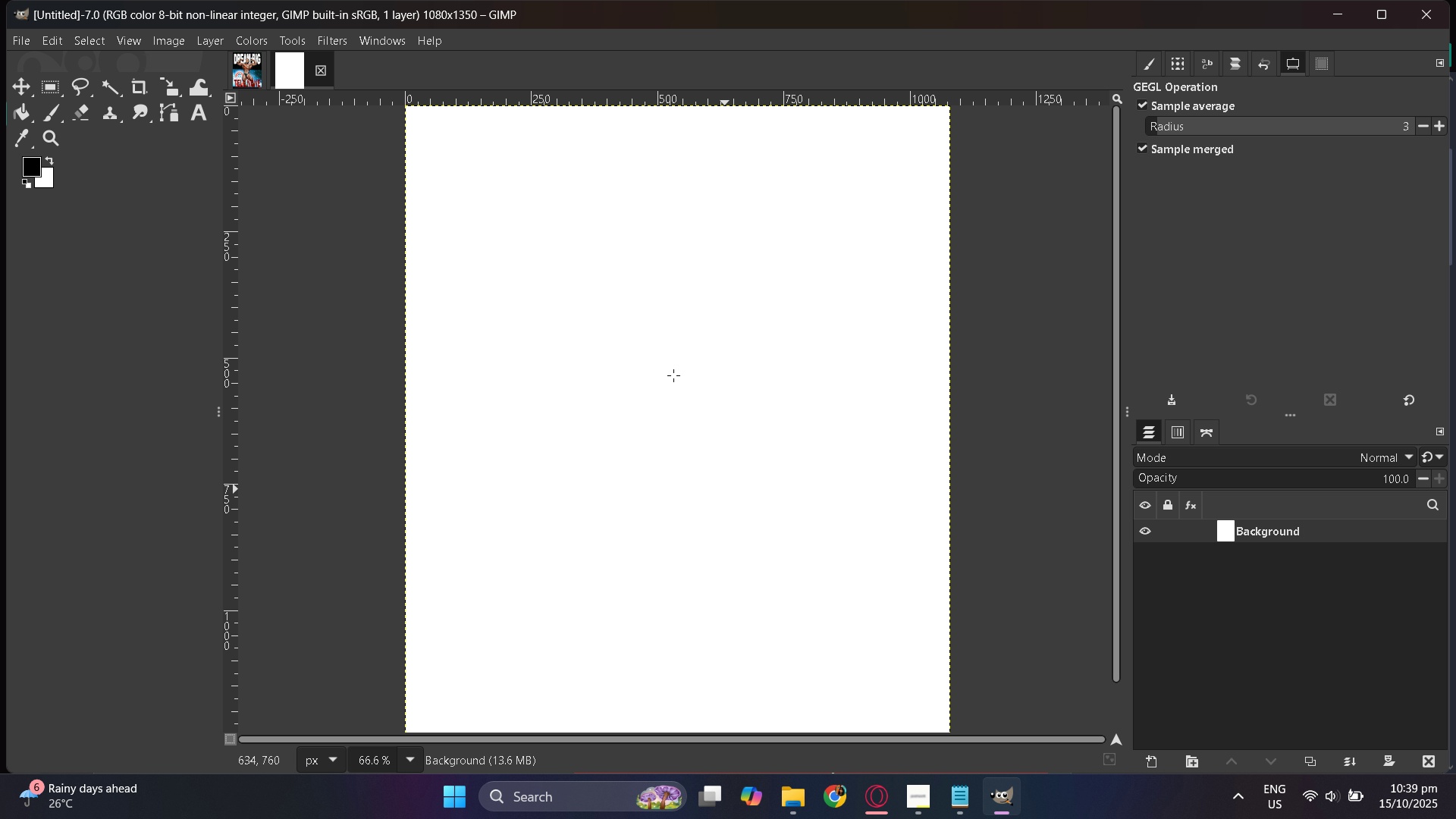 
right_click([673, 375])
 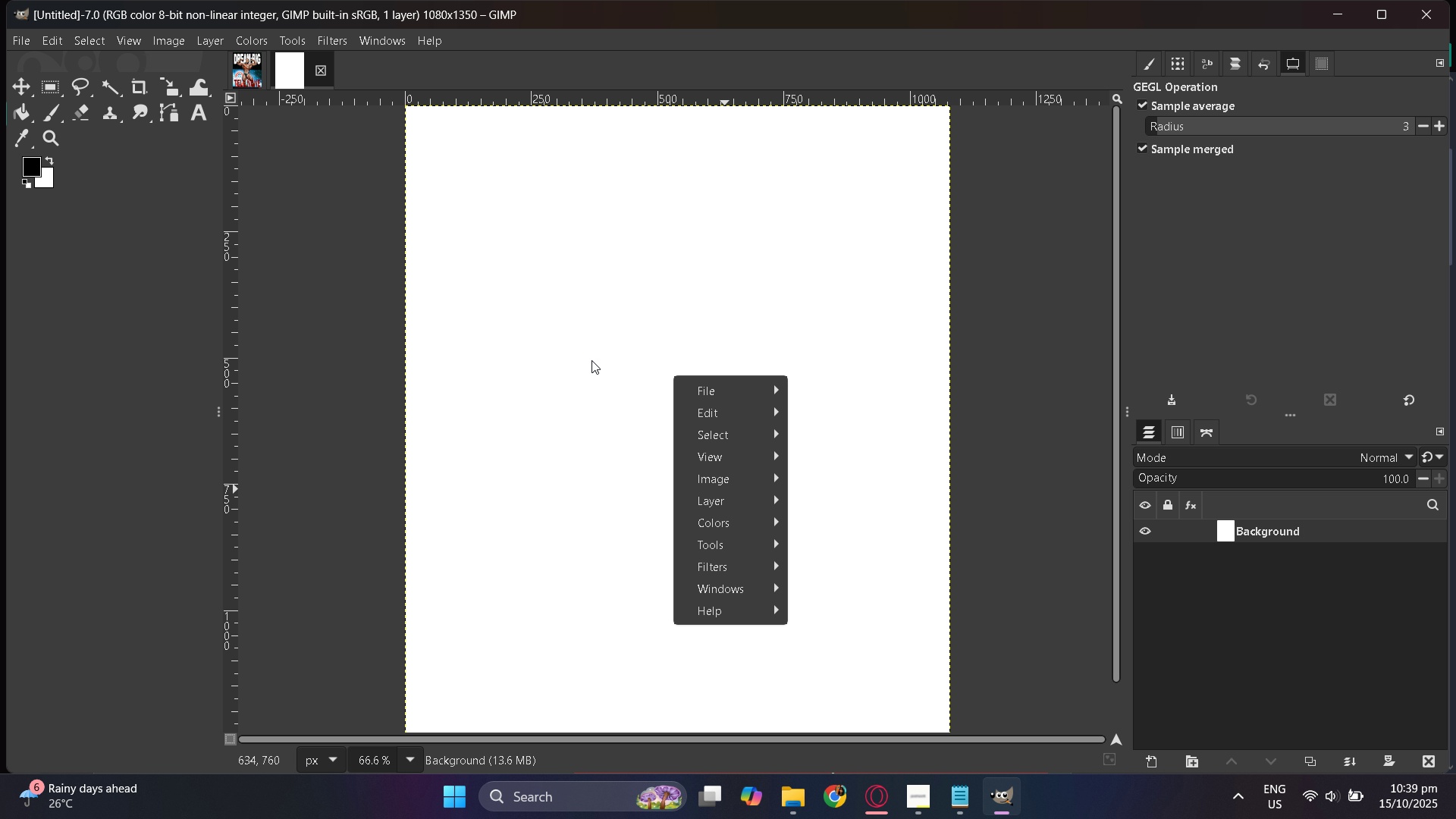 
left_click([592, 360])
 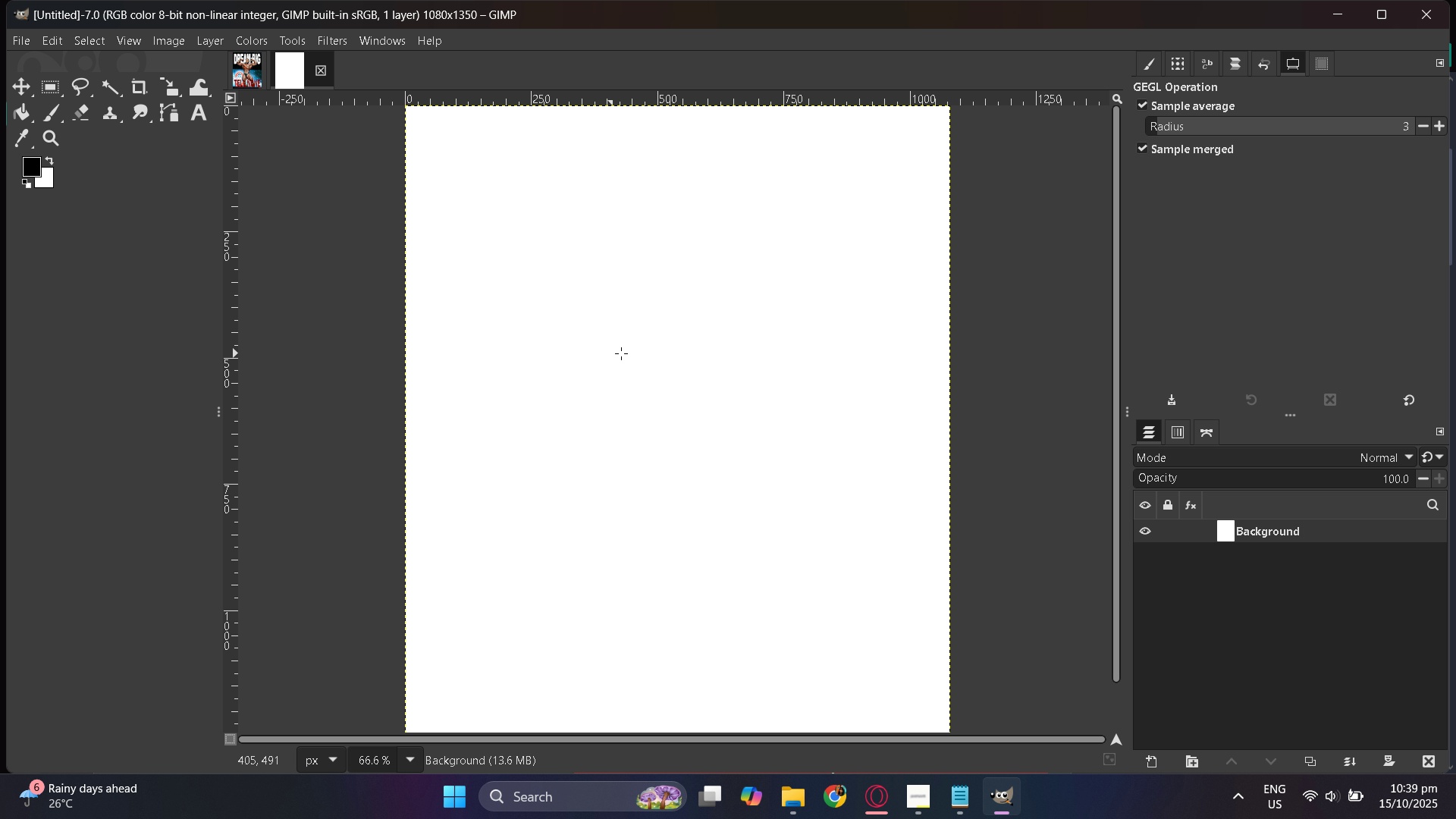 
key(Control+V)
 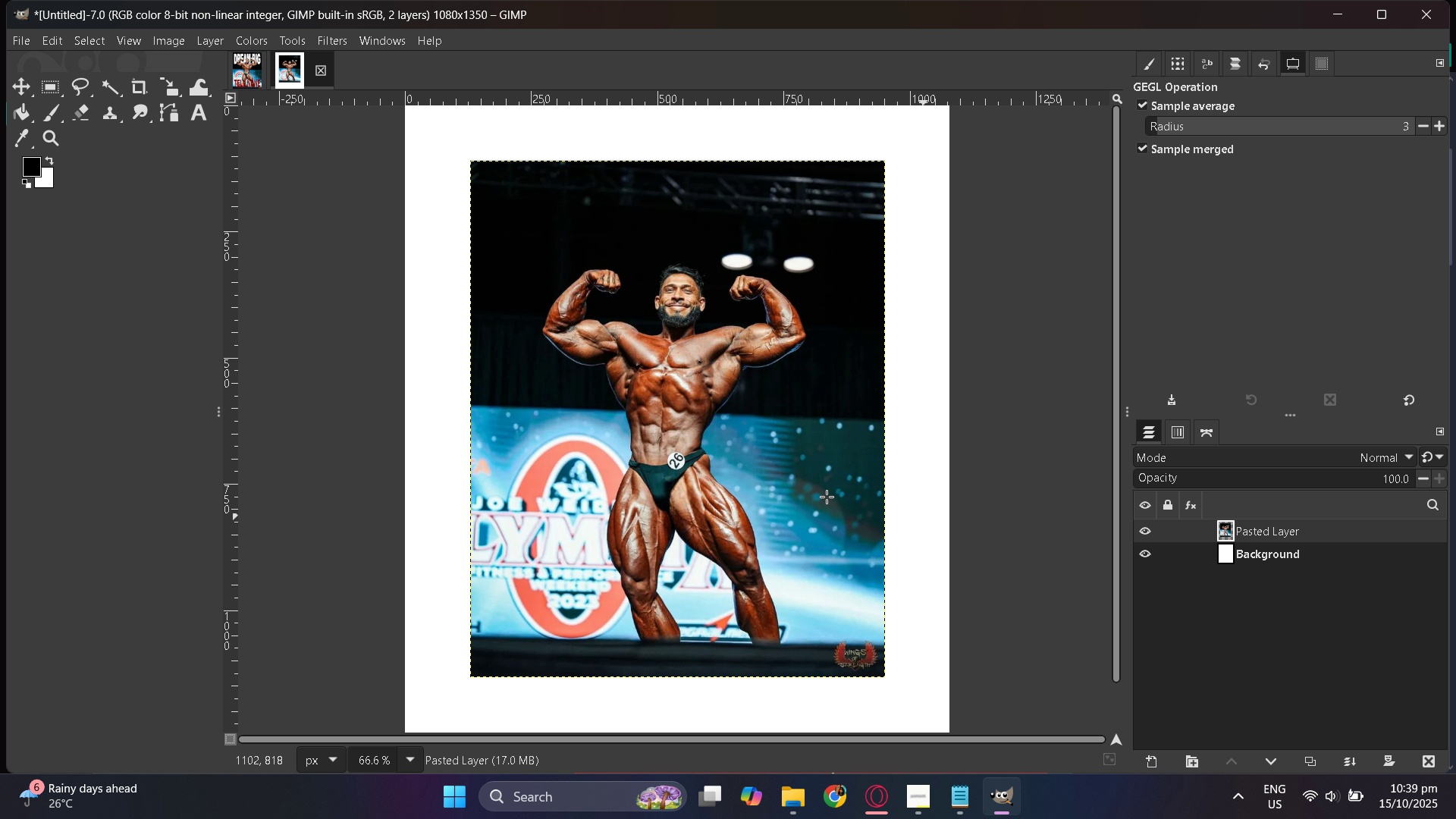 
scroll: coordinate [516, 407], scroll_direction: up, amount: 4.0
 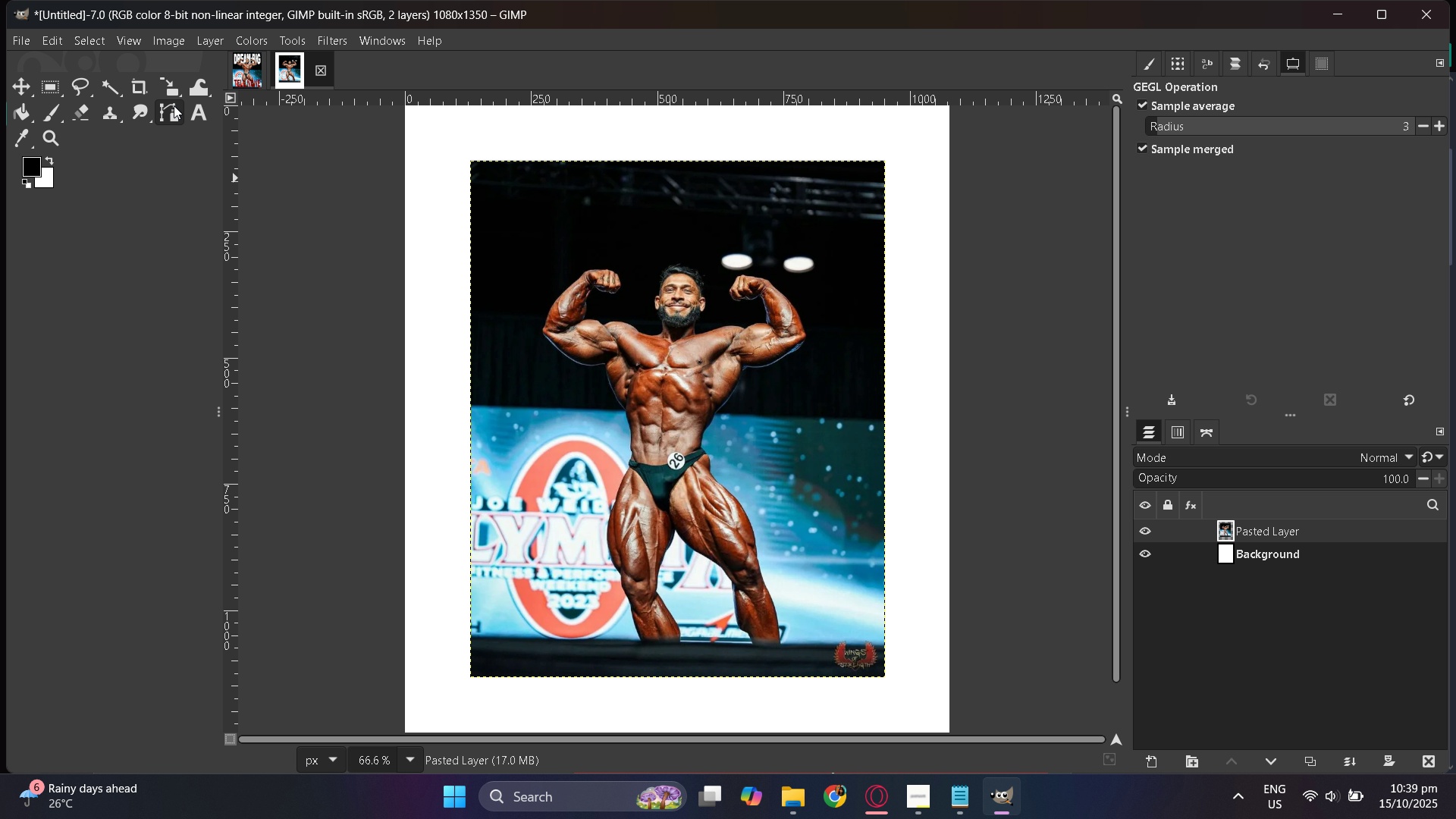 
left_click([165, 111])
 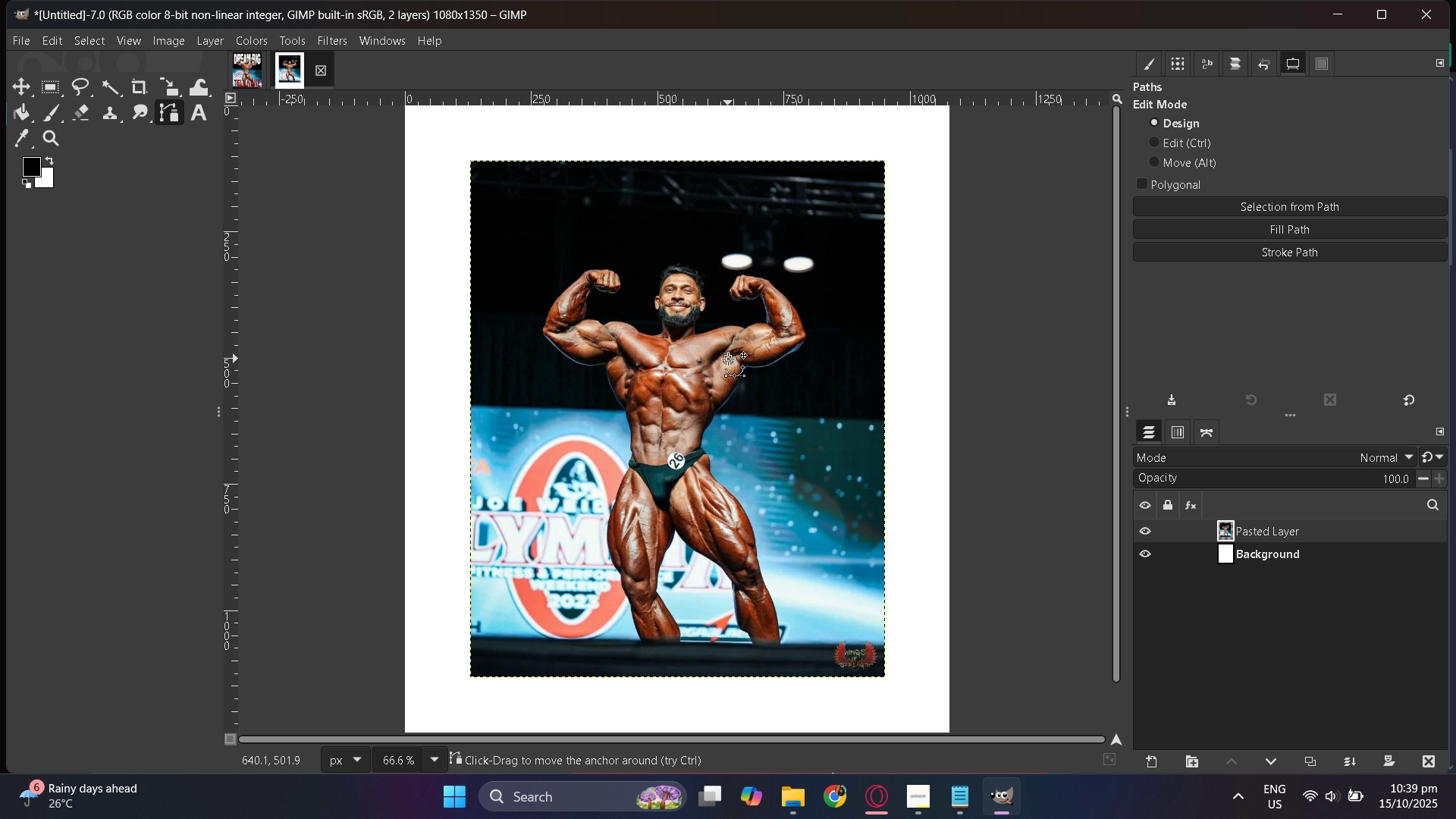 
left_click([728, 359])
 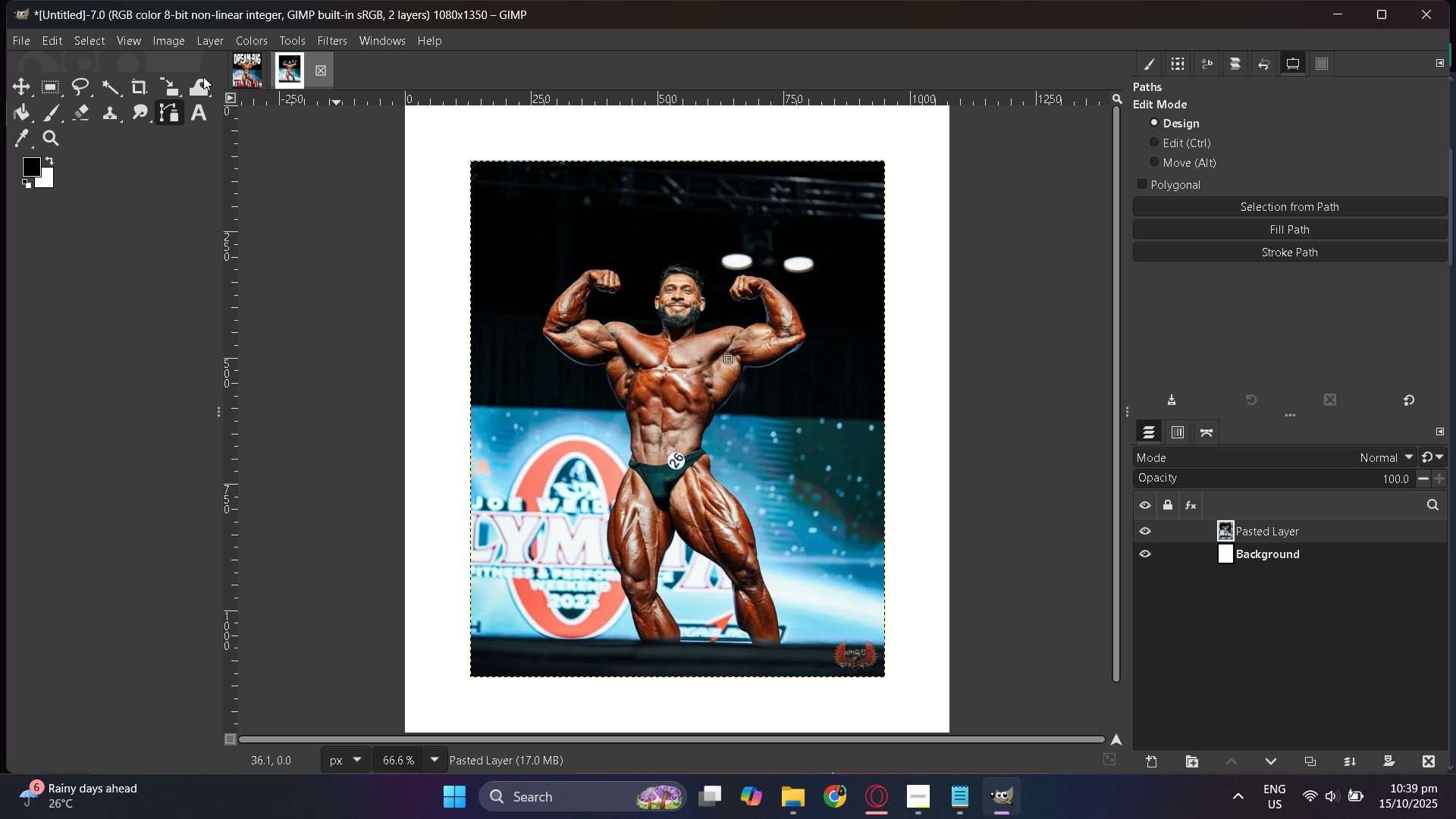 
left_click([165, 89])
 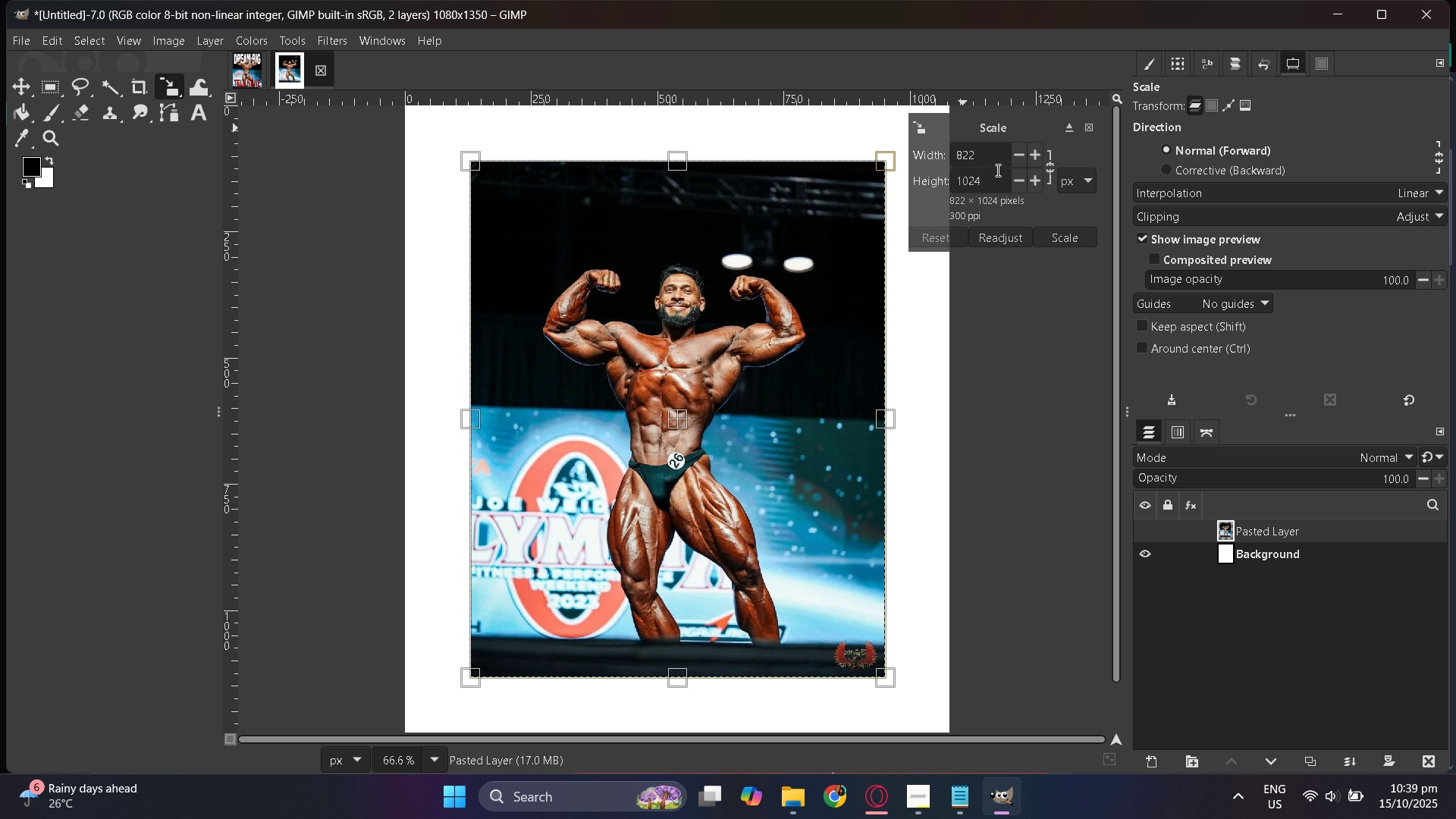 
double_click([988, 153])
 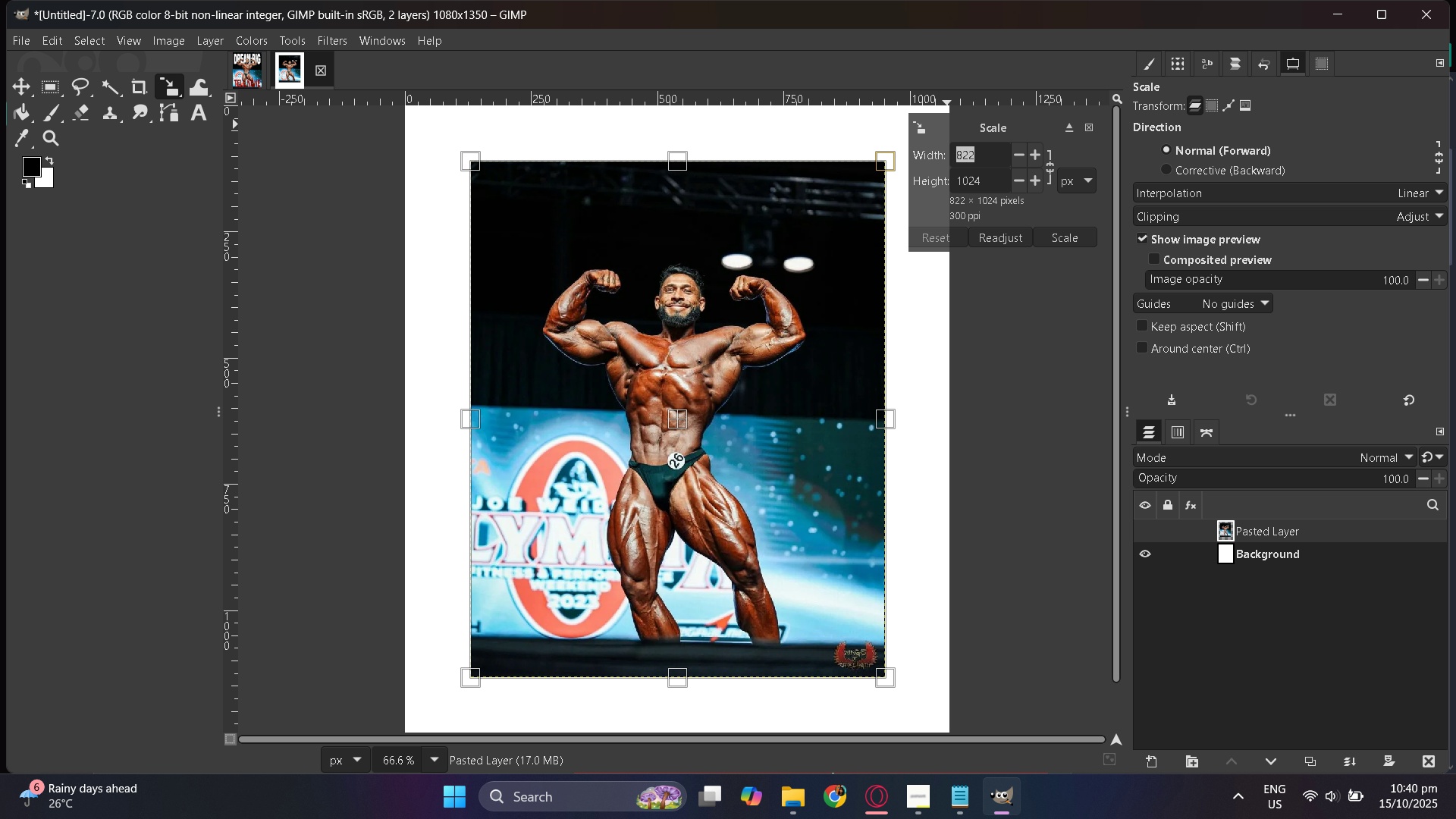 
key(Numpad1)
 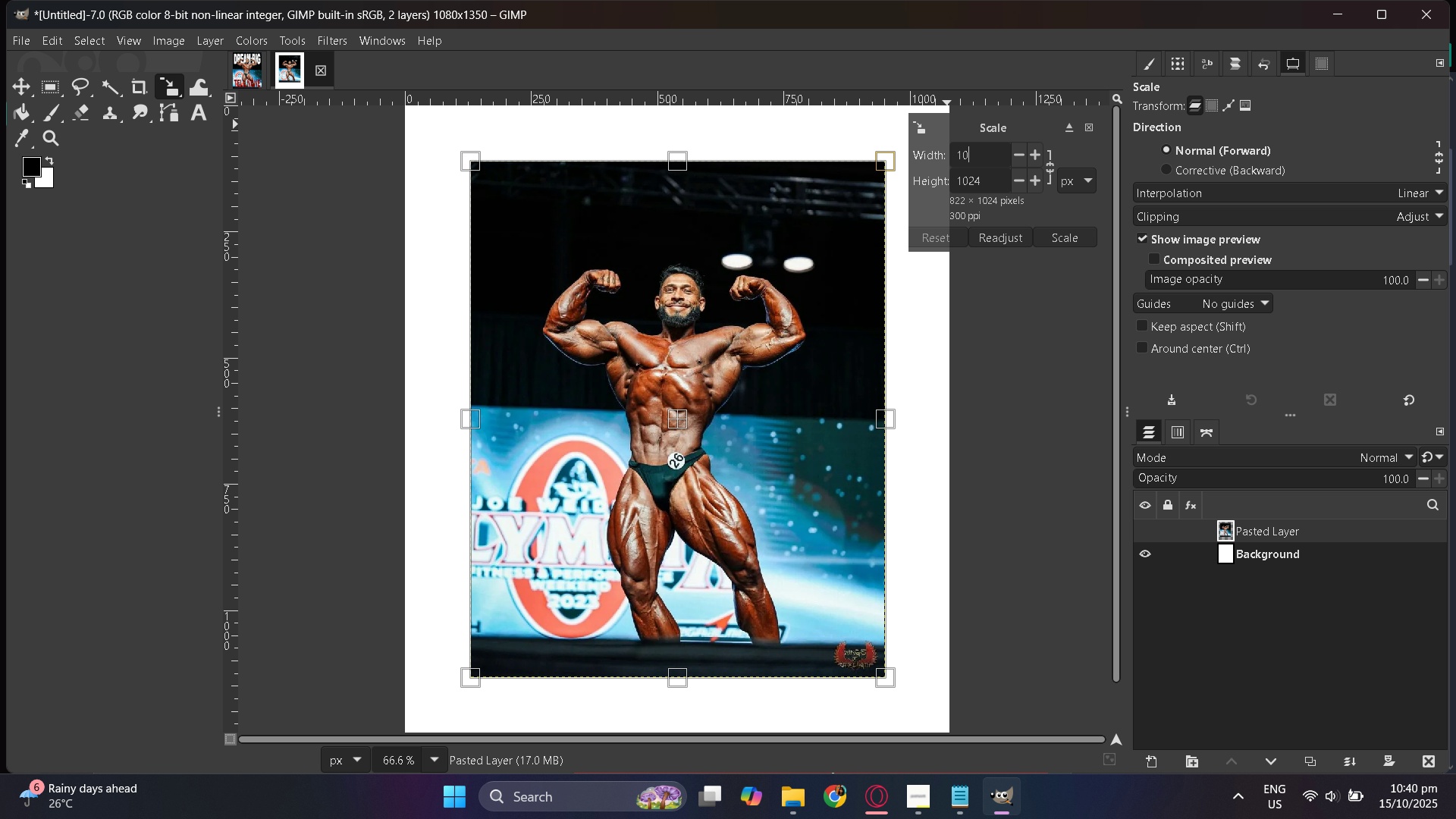 
key(Numpad0)
 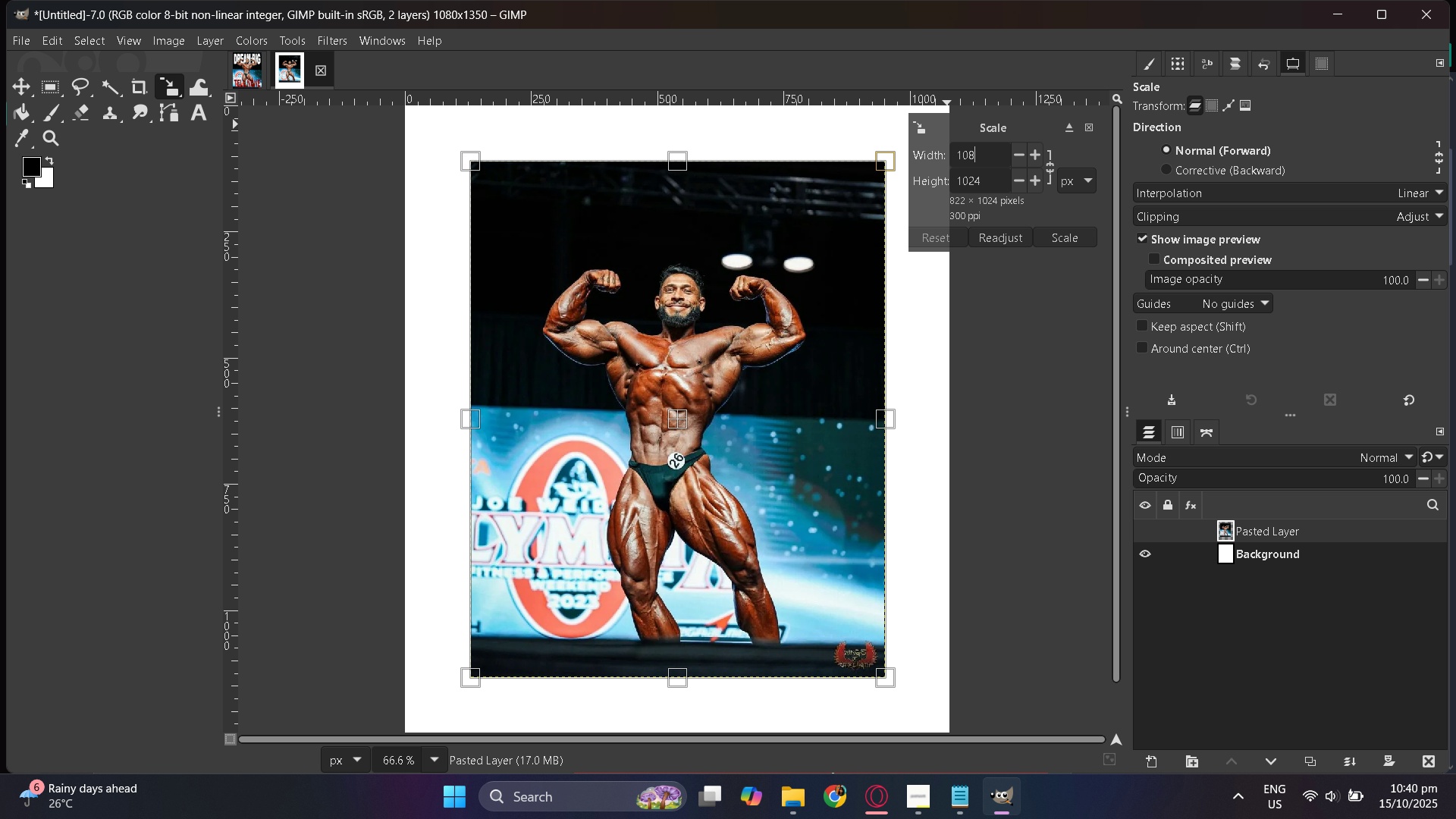 
key(Numpad8)
 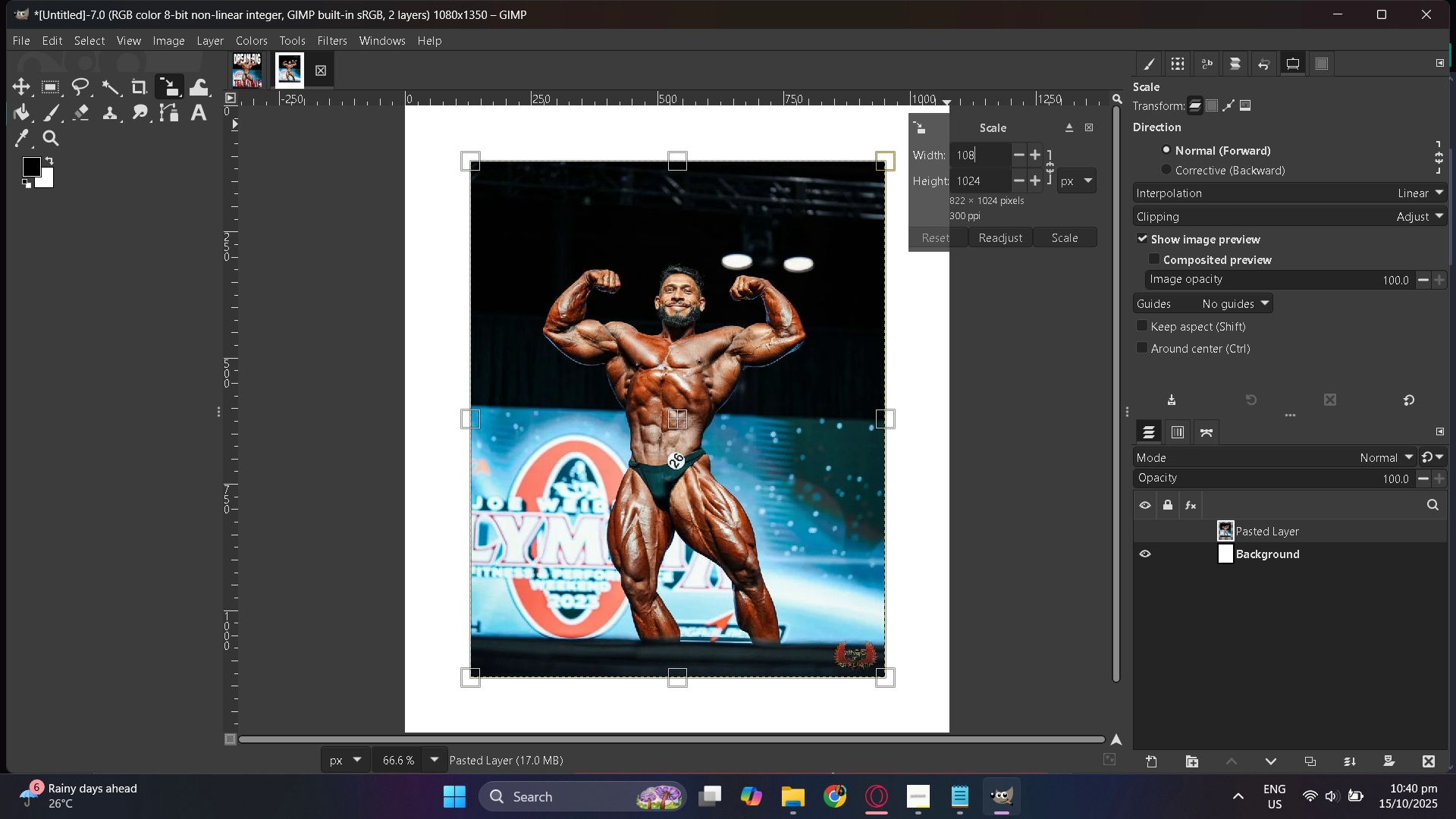 
key(Numpad0)
 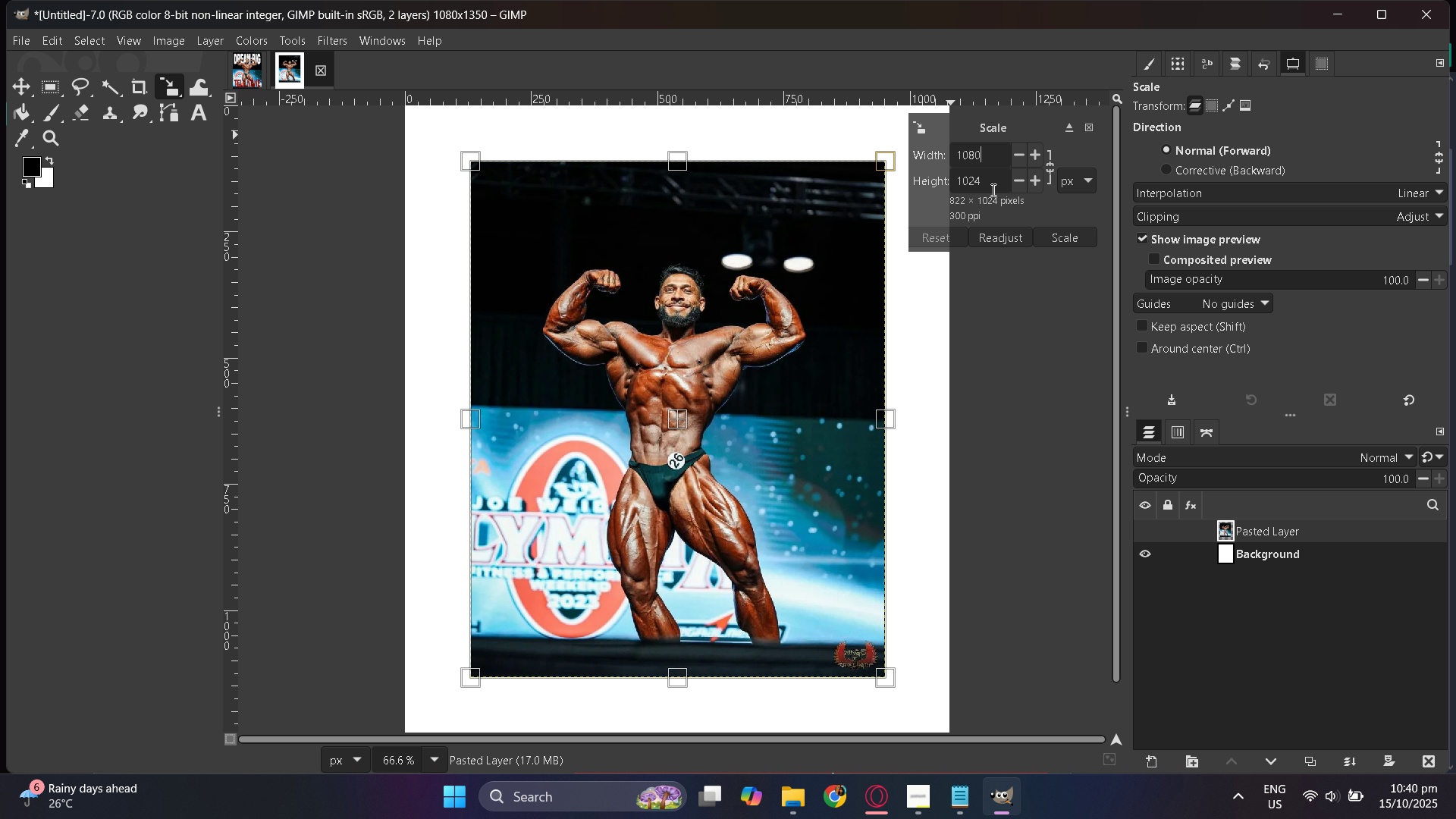 
double_click([990, 186])
 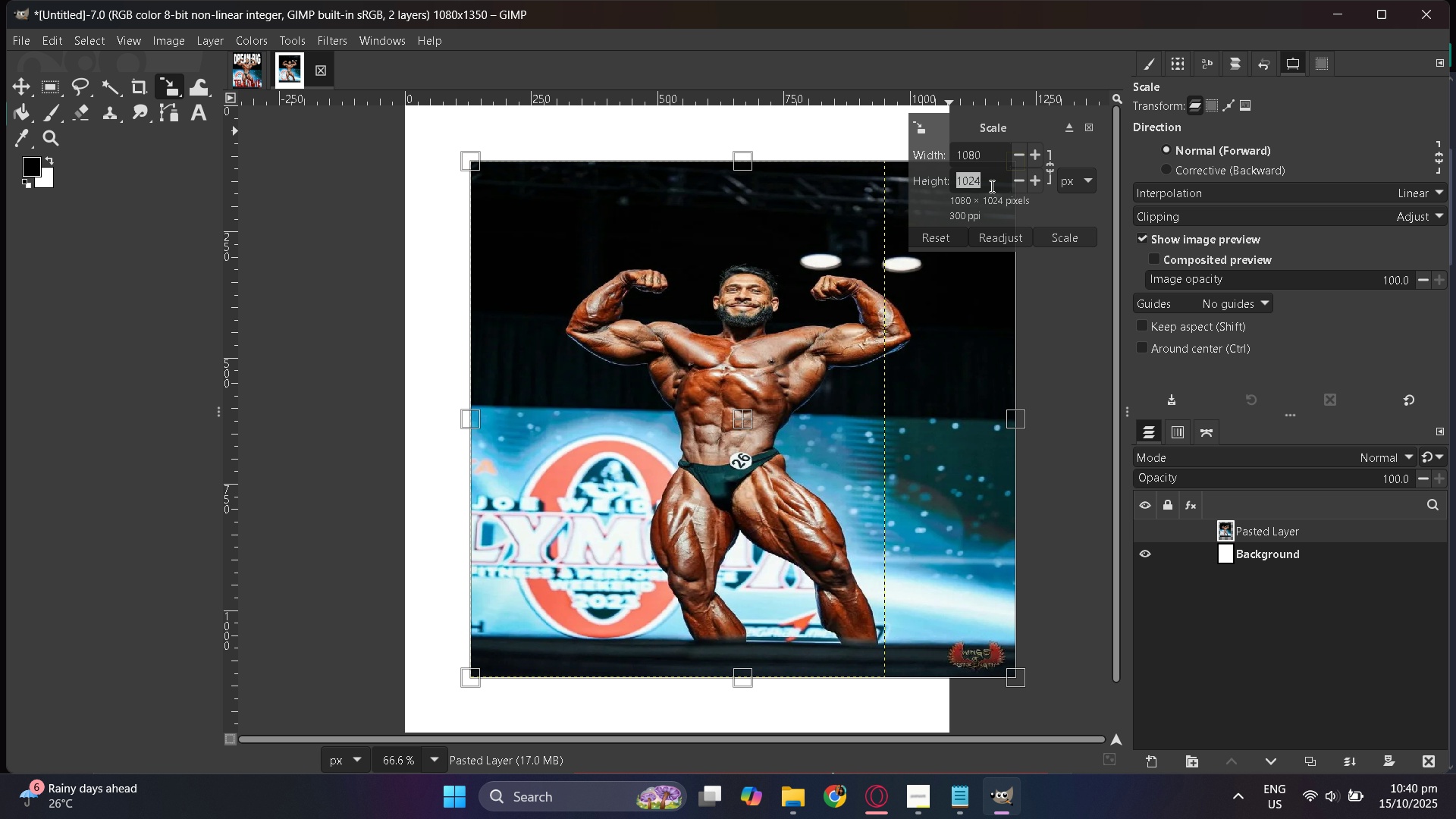 
key(Numpad1)
 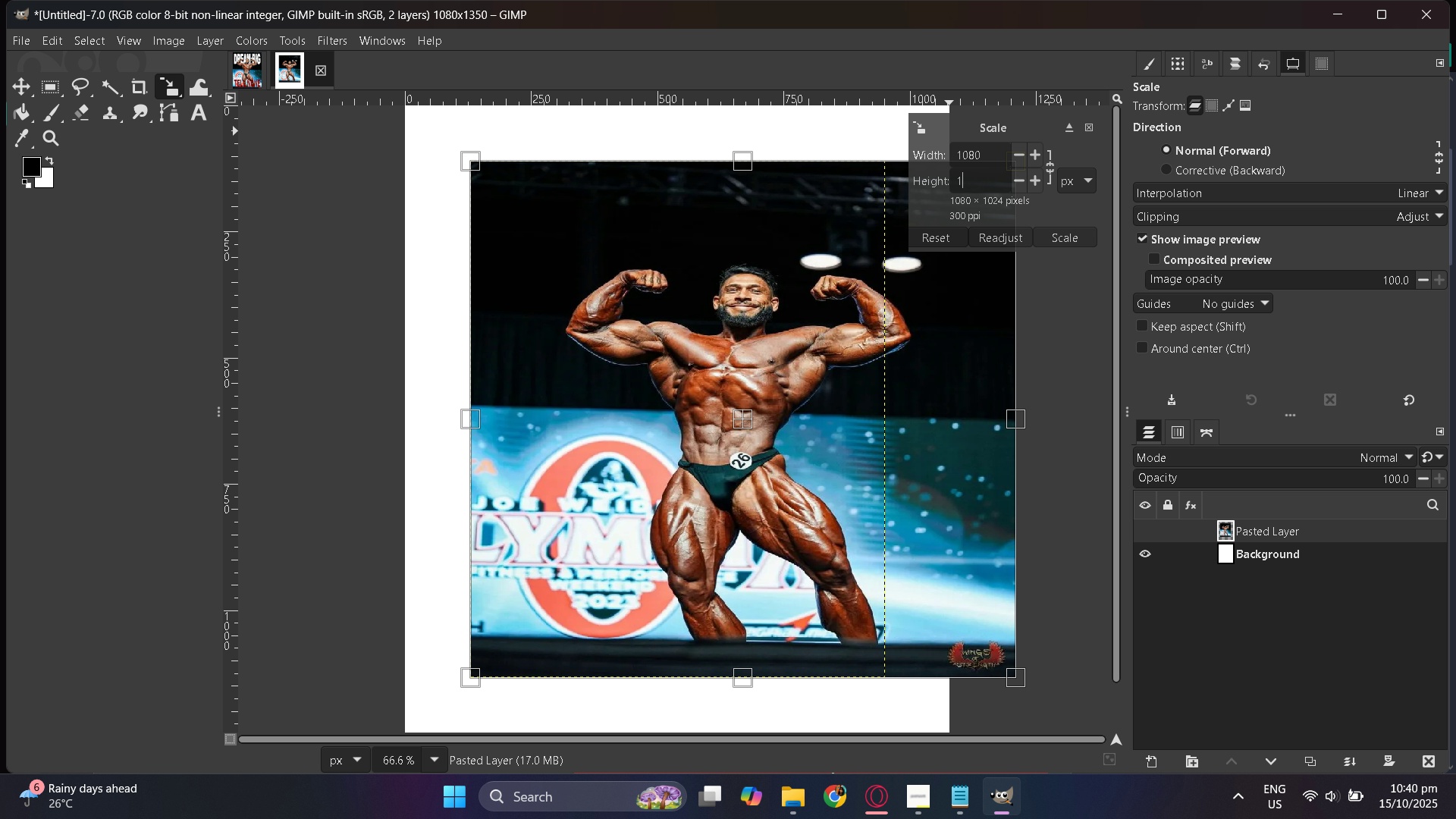 
key(Numpad3)
 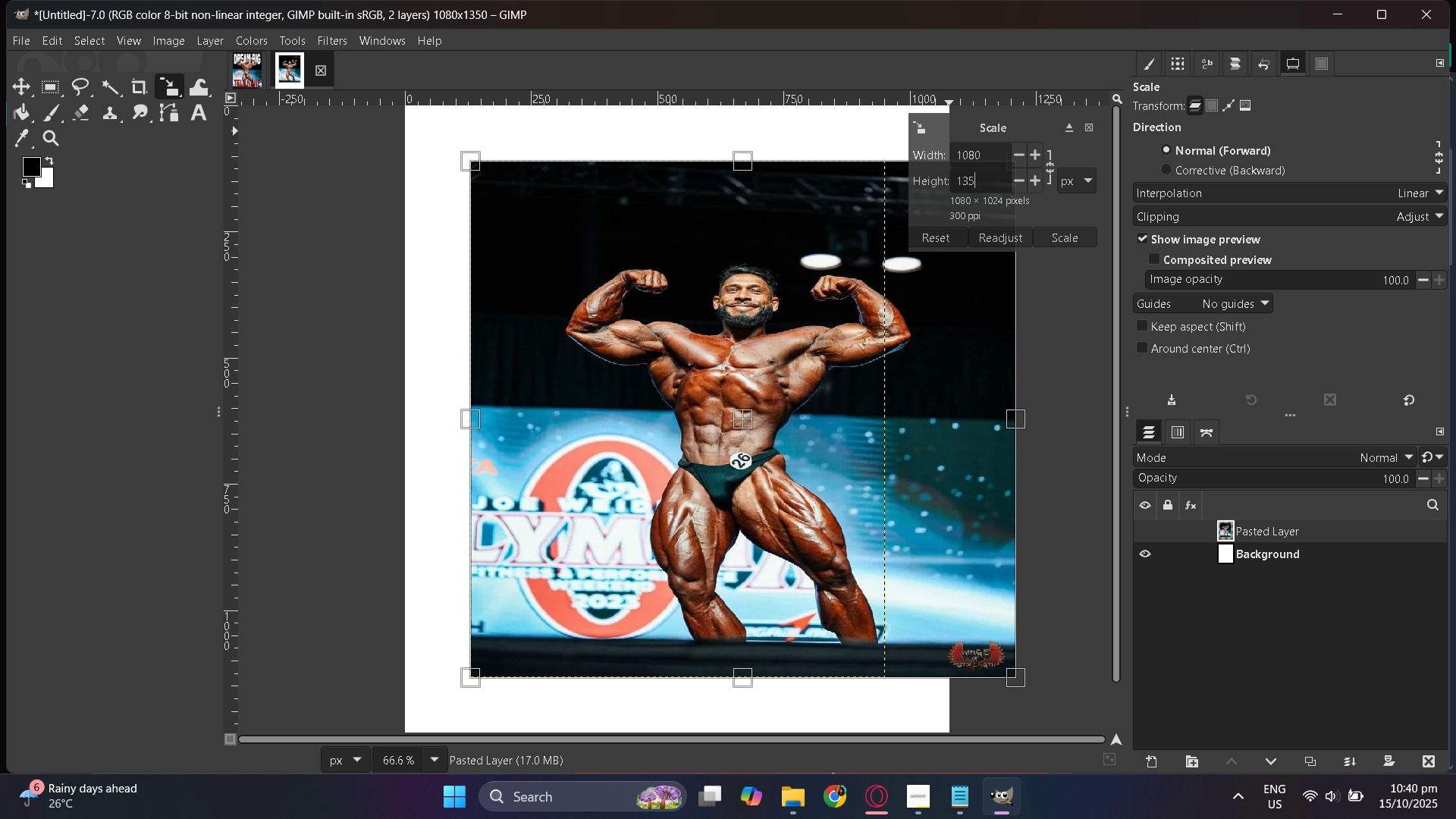 
key(Numpad5)
 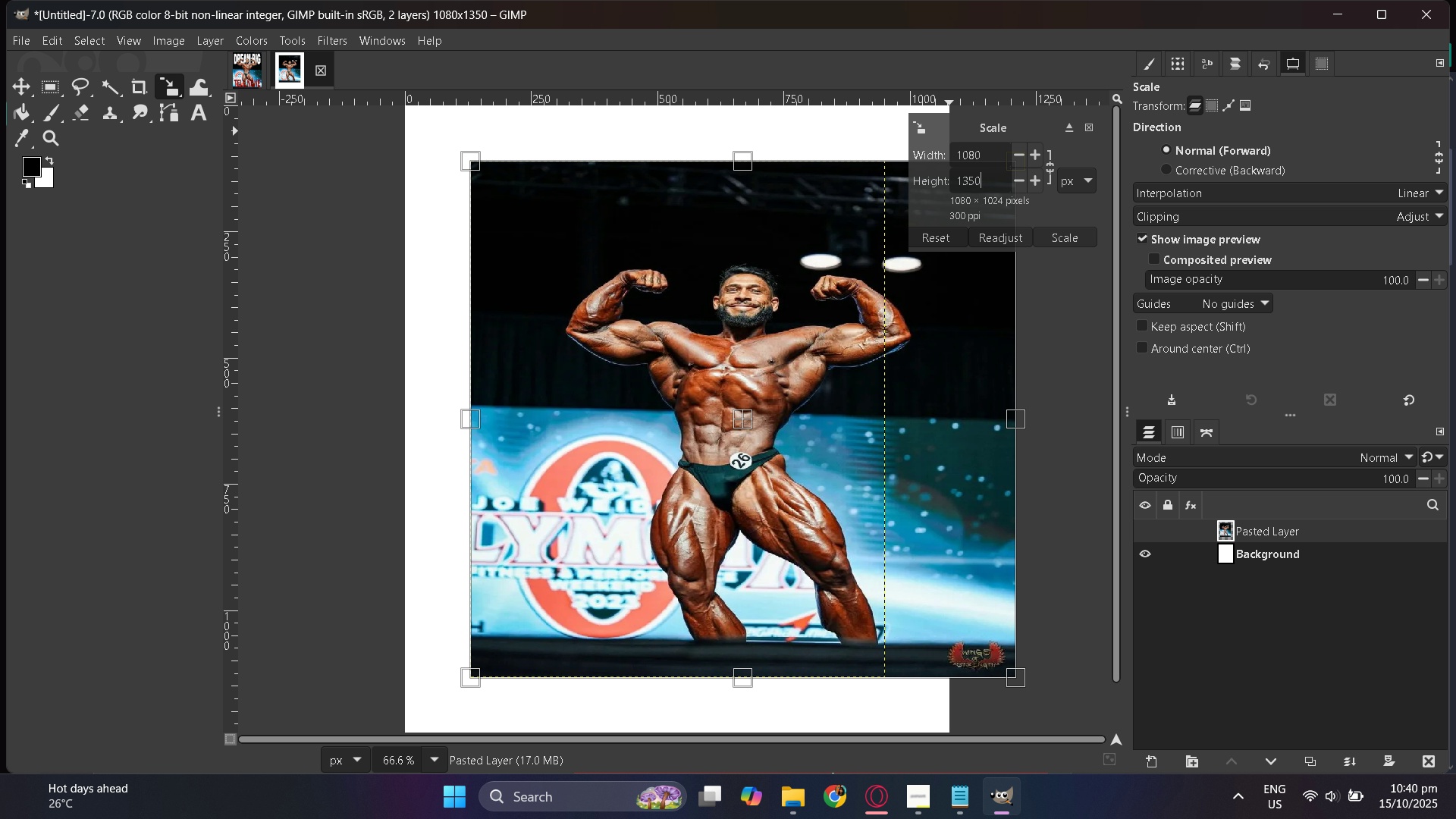 
key(Numpad0)
 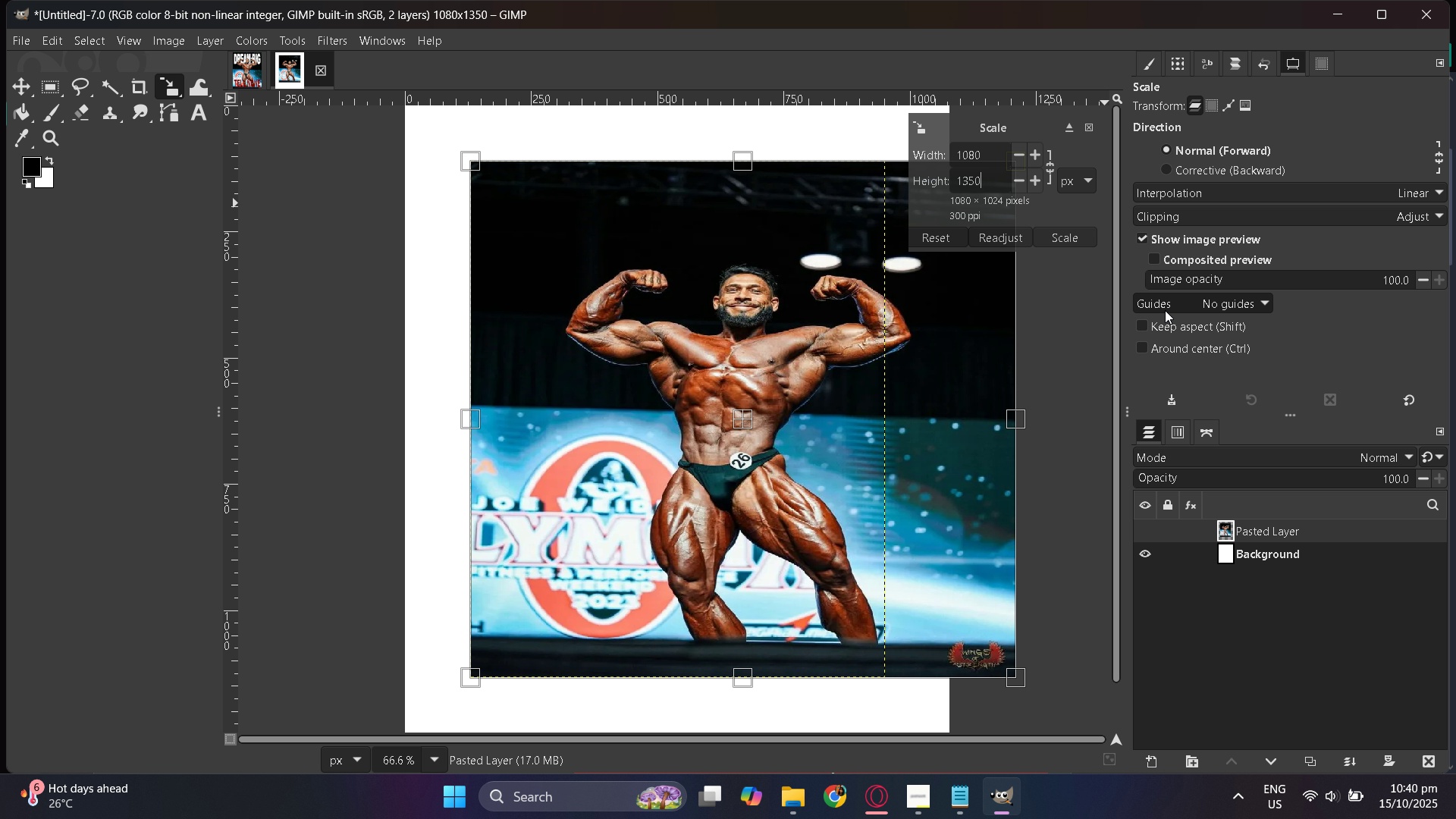 
left_click([1147, 325])
 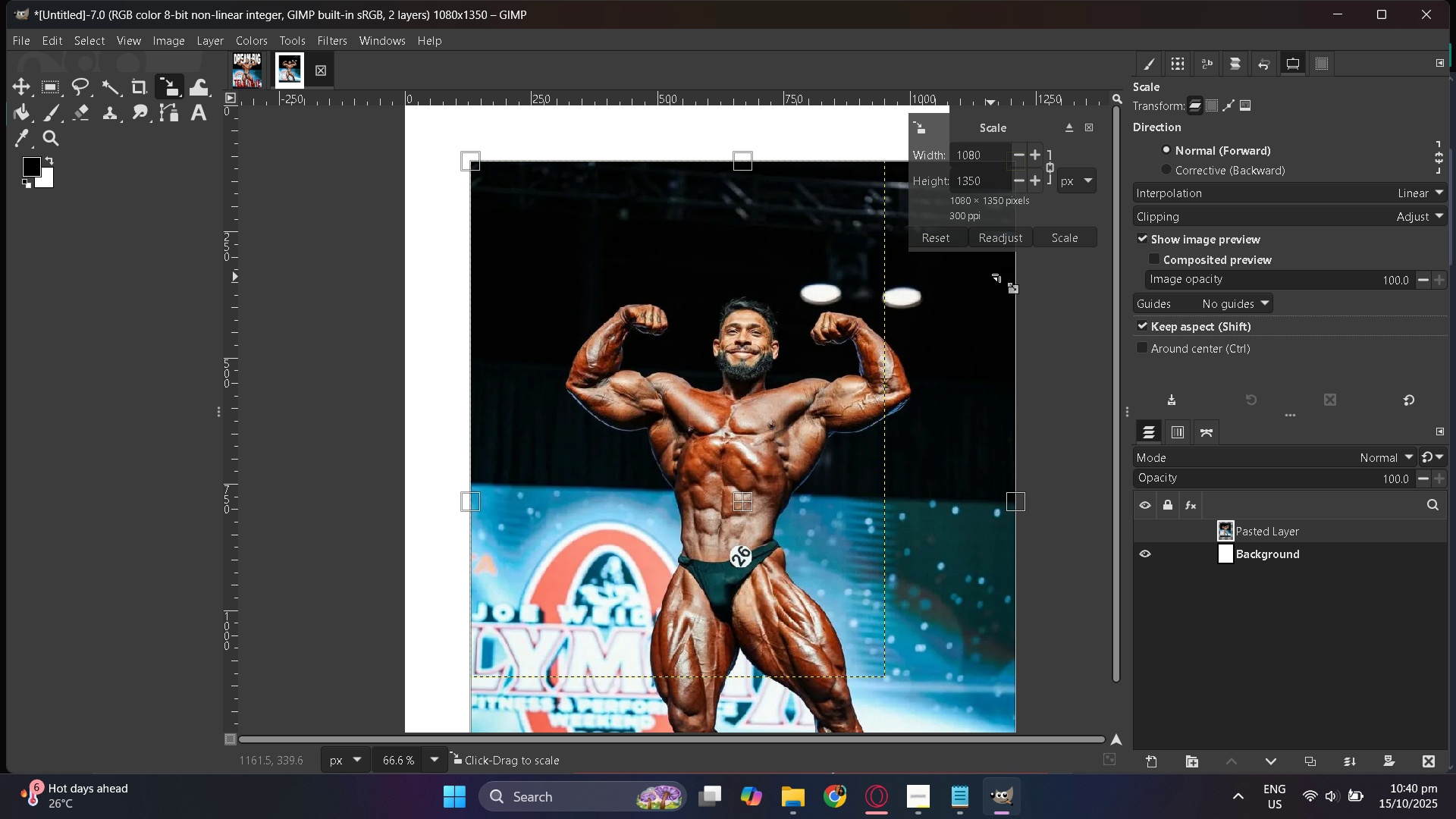 
left_click_drag(start_coordinate=[743, 497], to_coordinate=[701, 425])
 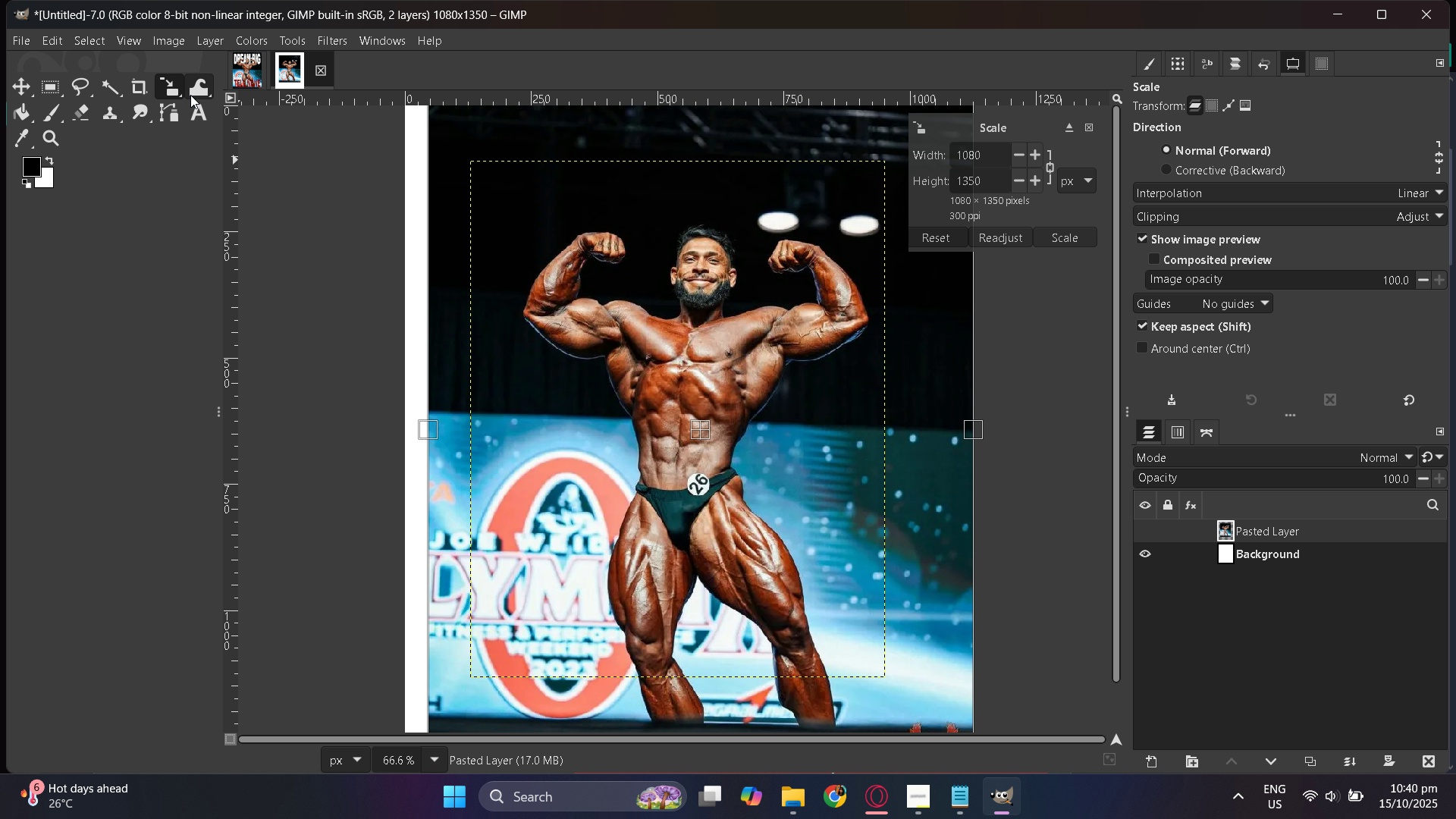 
left_click([173, 87])
 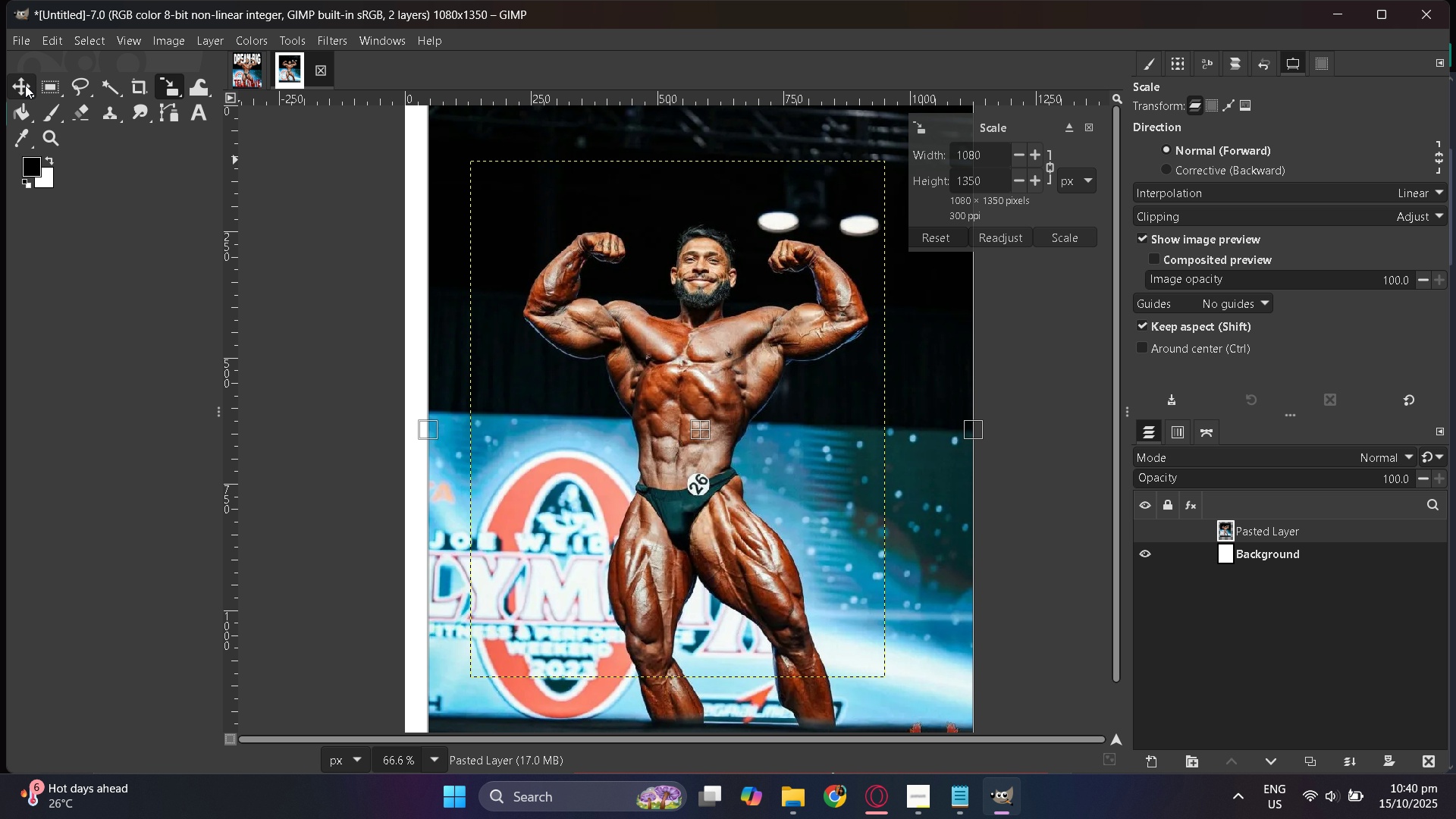 
right_click([24, 85])
 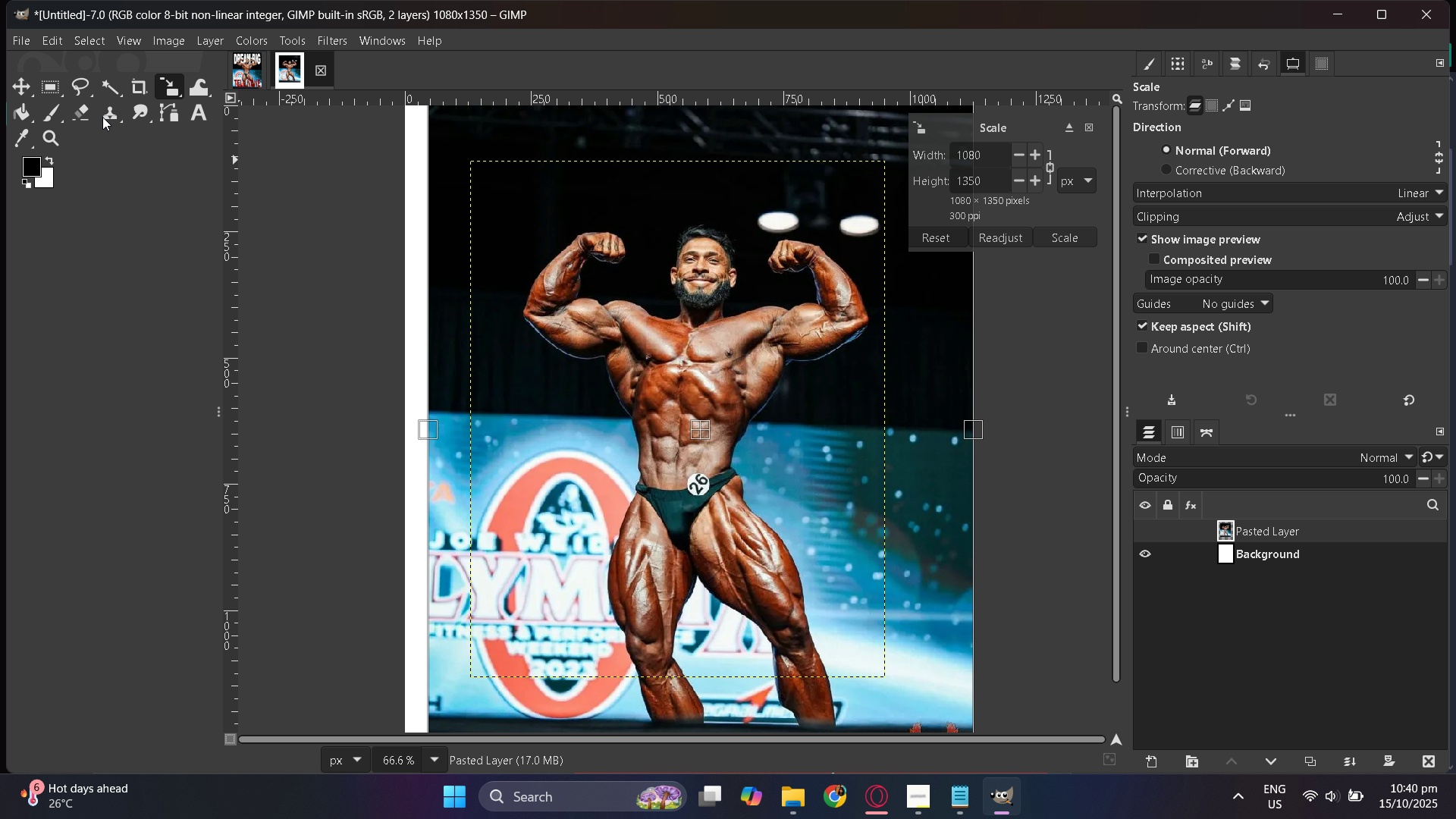 
left_click([102, 117])
 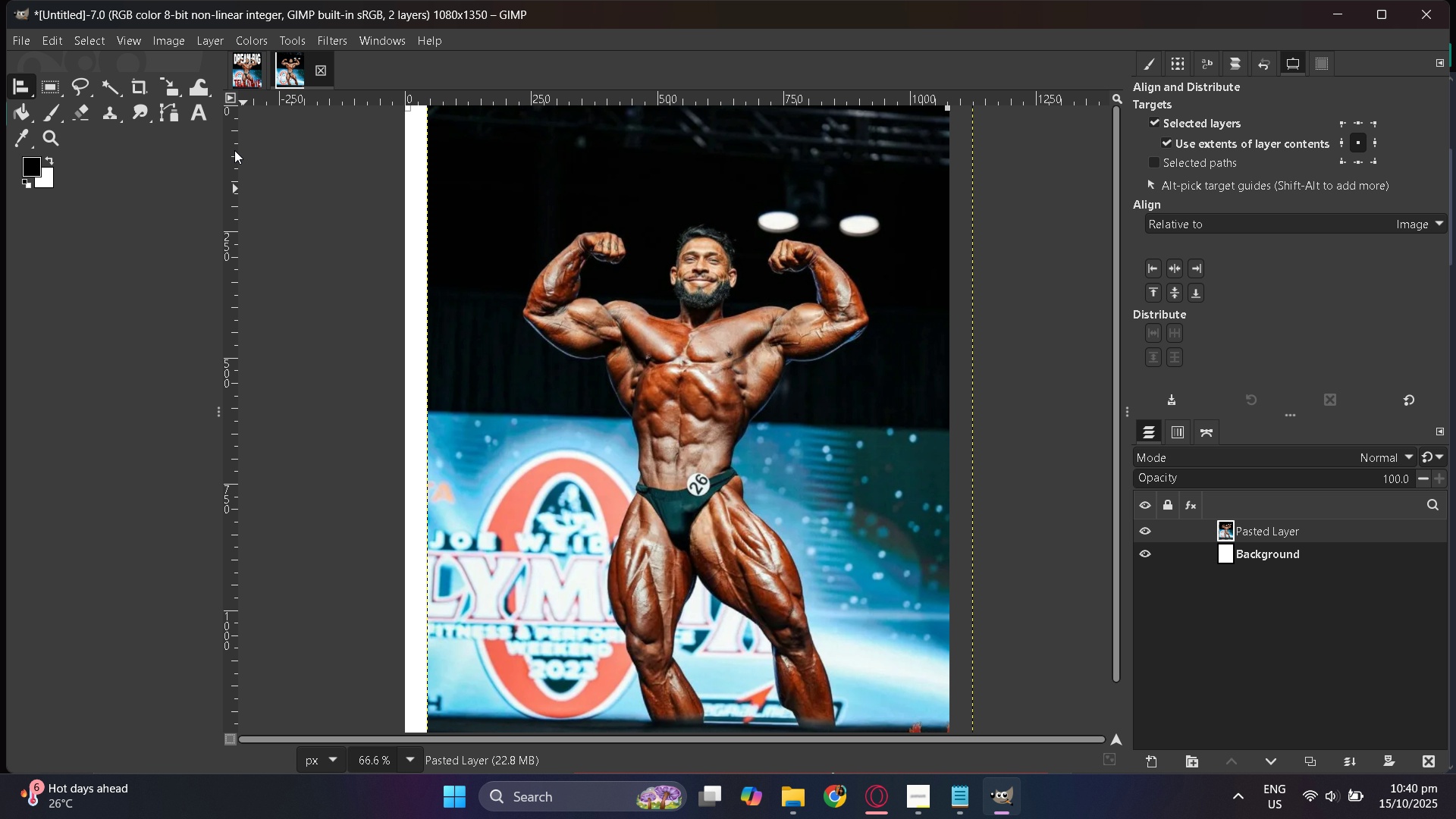 
left_click([640, 287])
 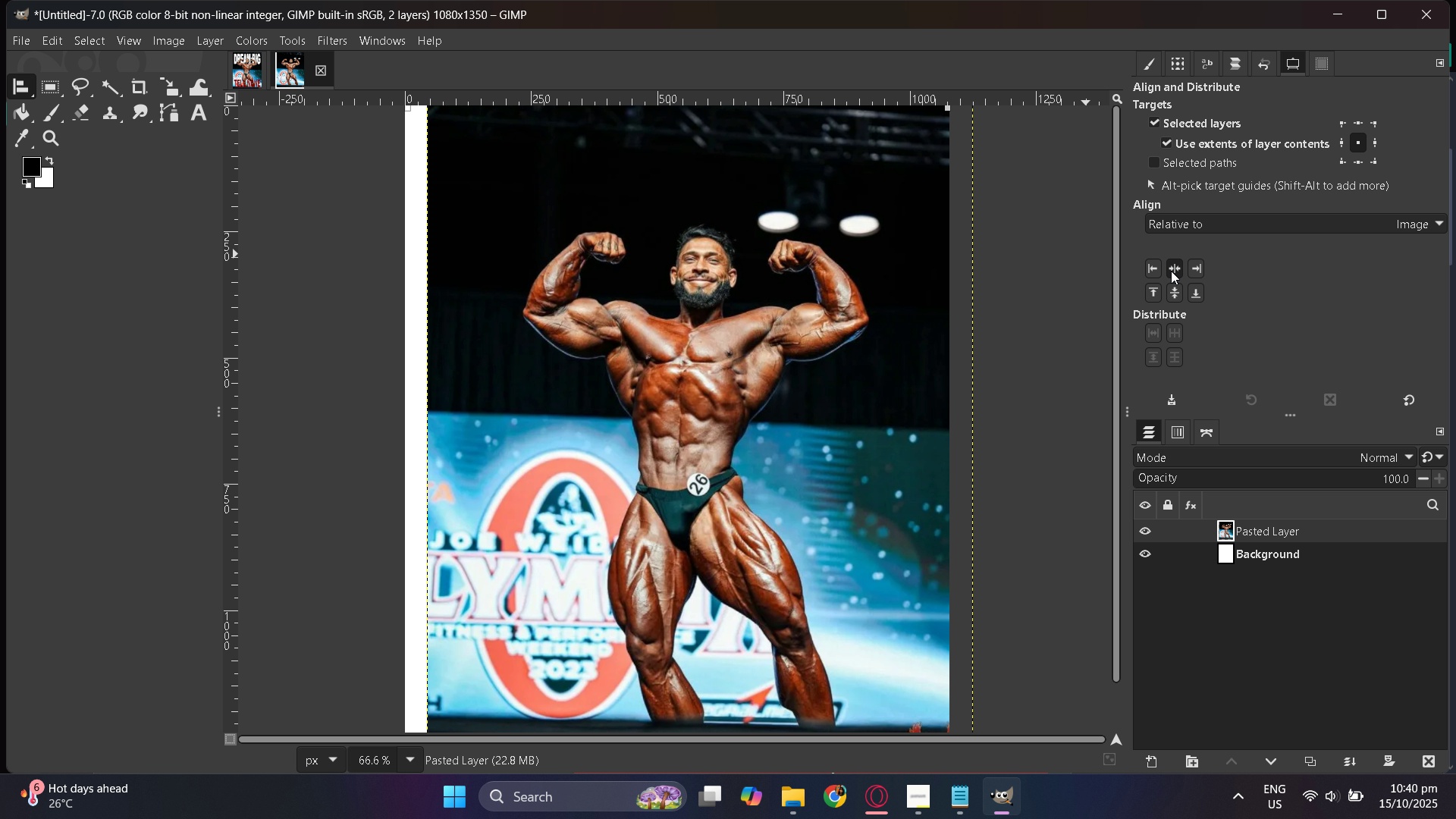 
left_click([1171, 271])
 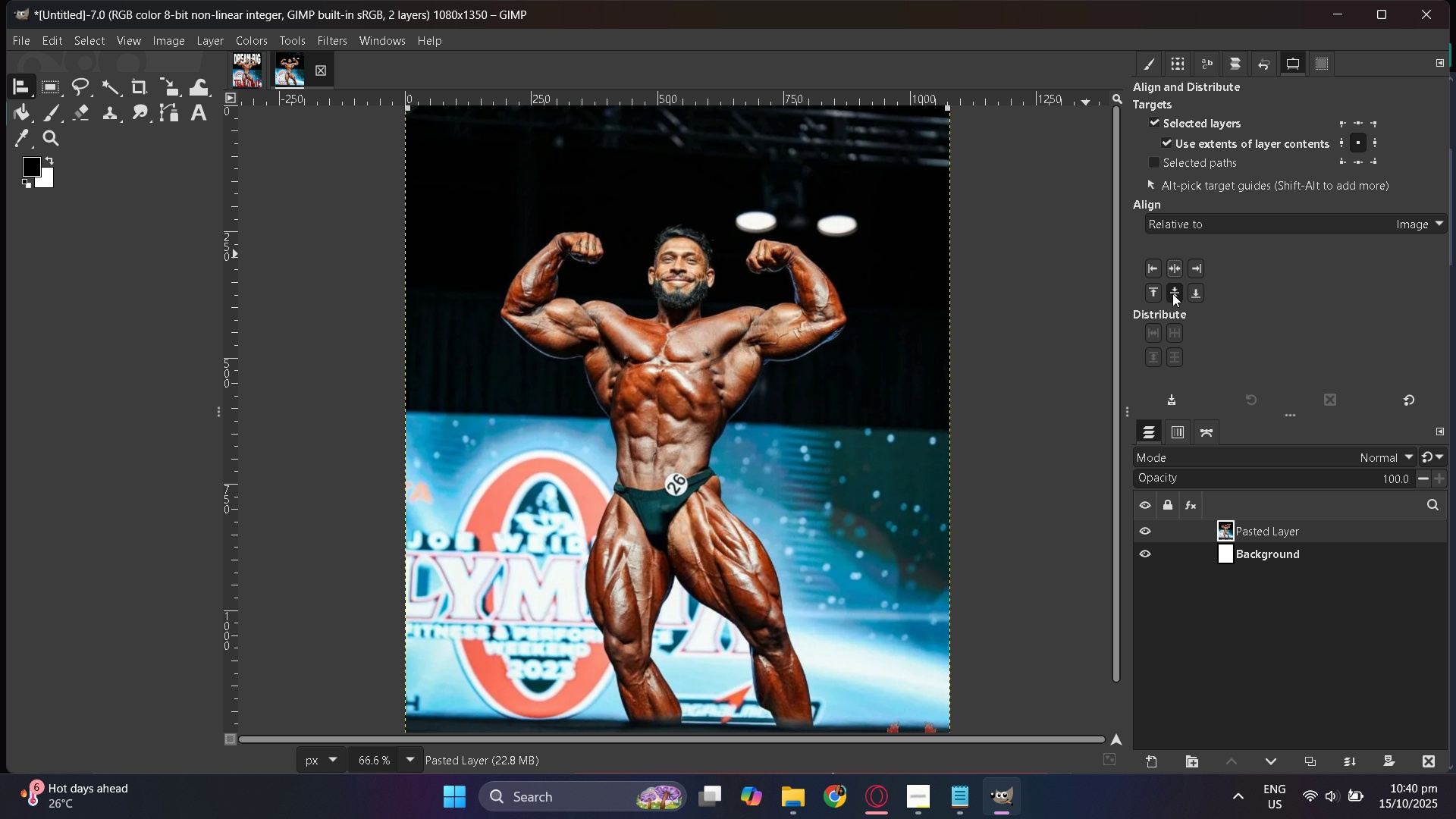 
left_click([1172, 293])
 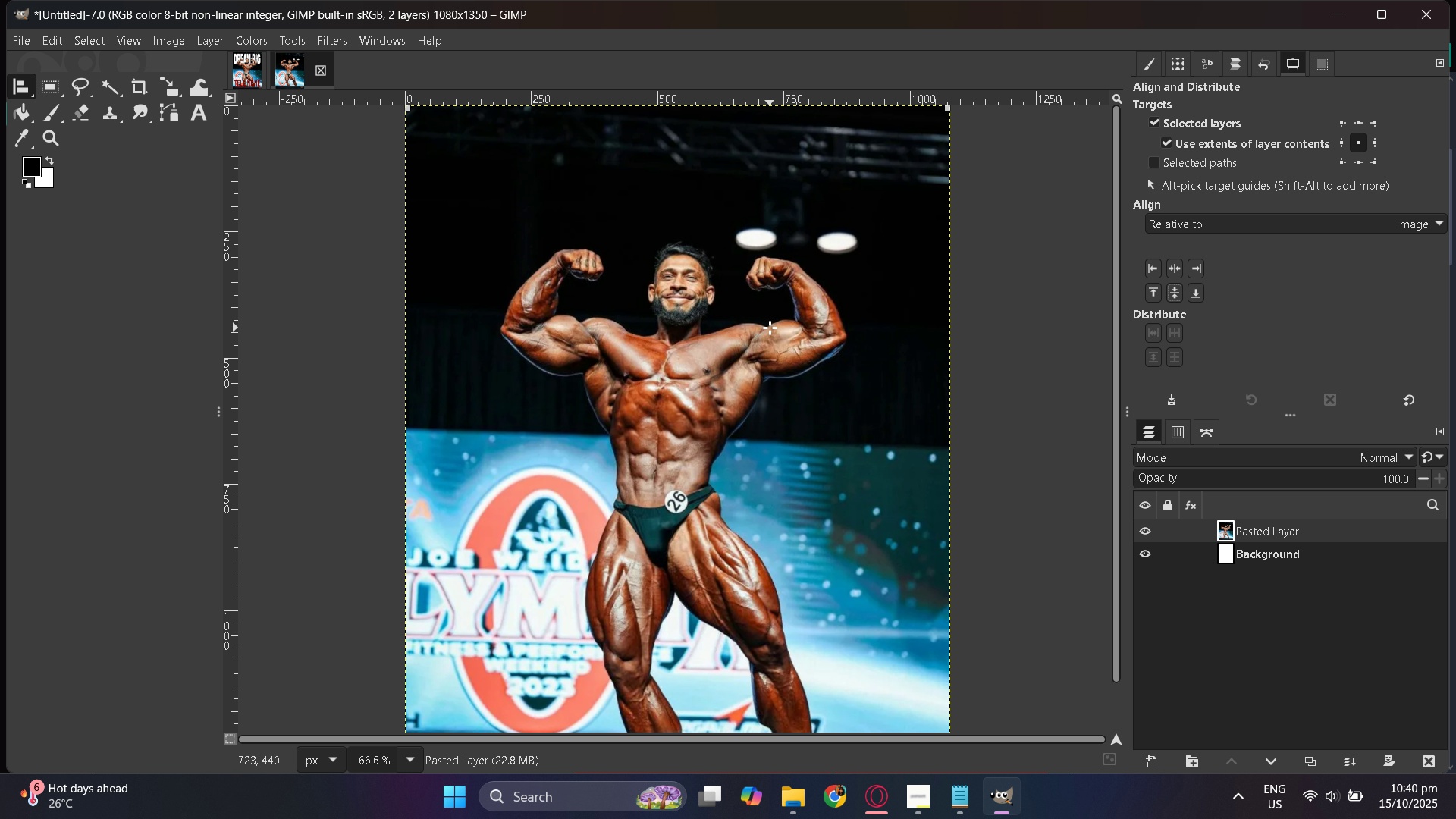 
scroll: coordinate [770, 328], scroll_direction: down, amount: 1.0
 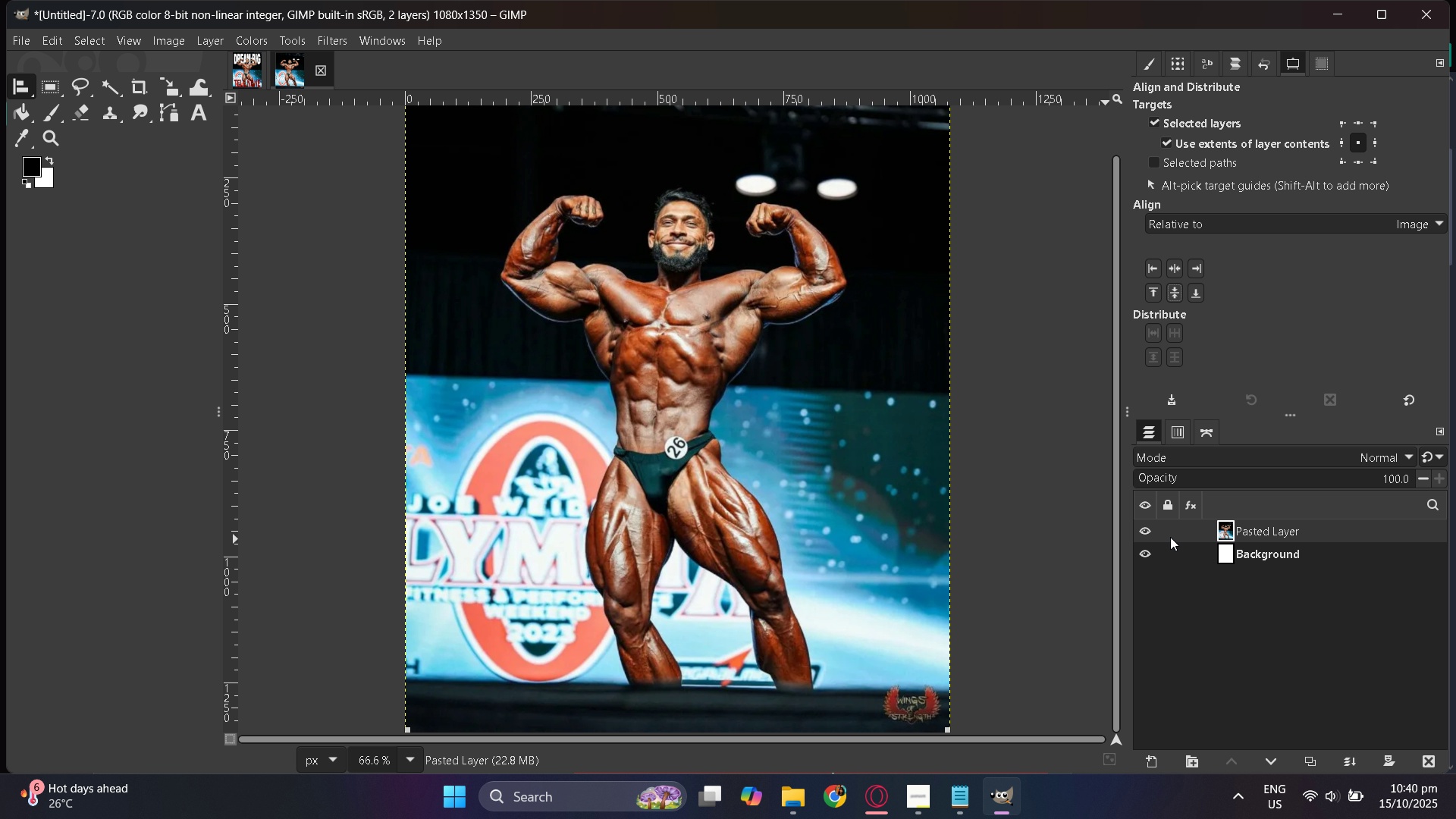 
left_click([1250, 553])
 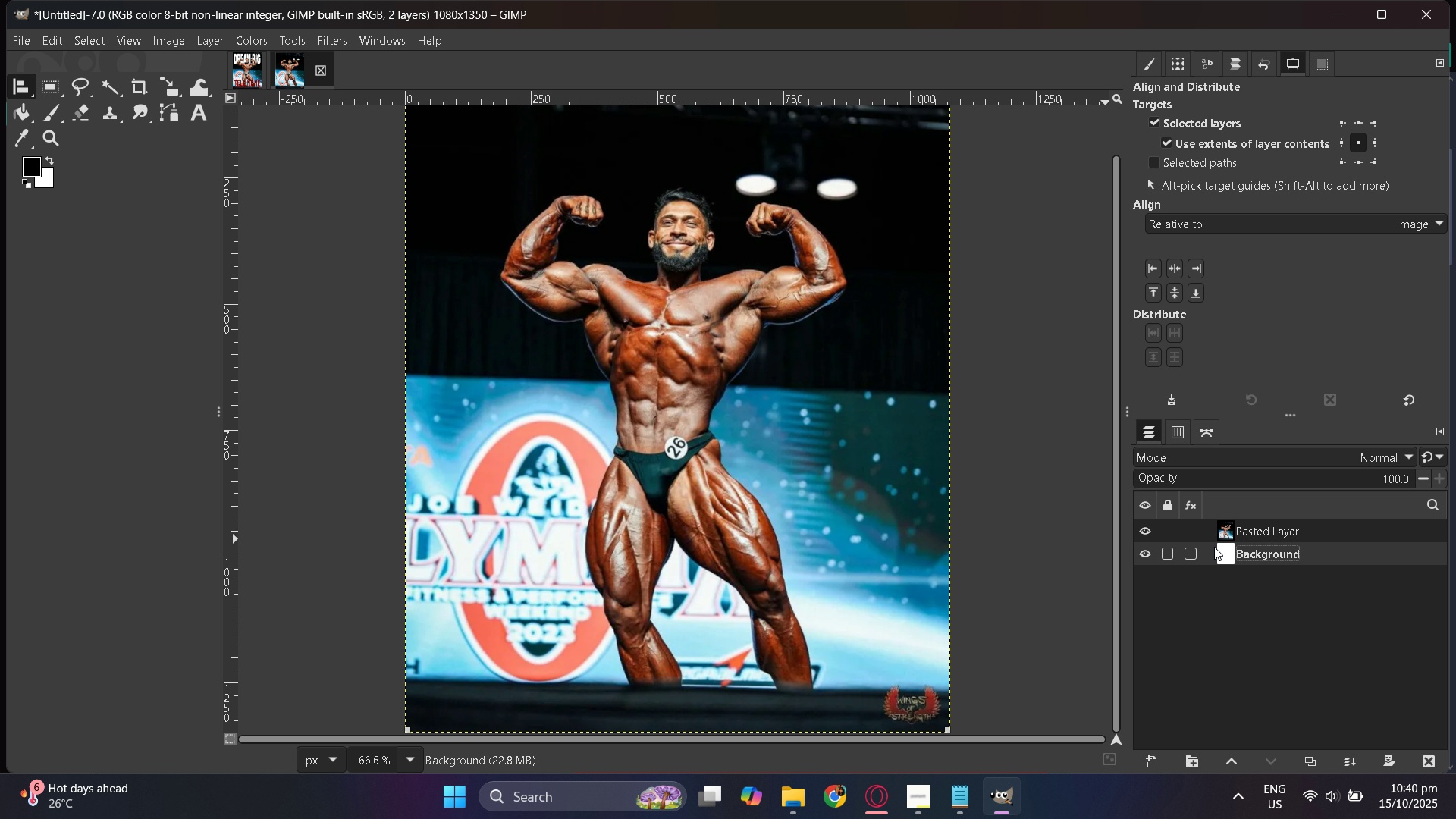 
right_click([1220, 547])
 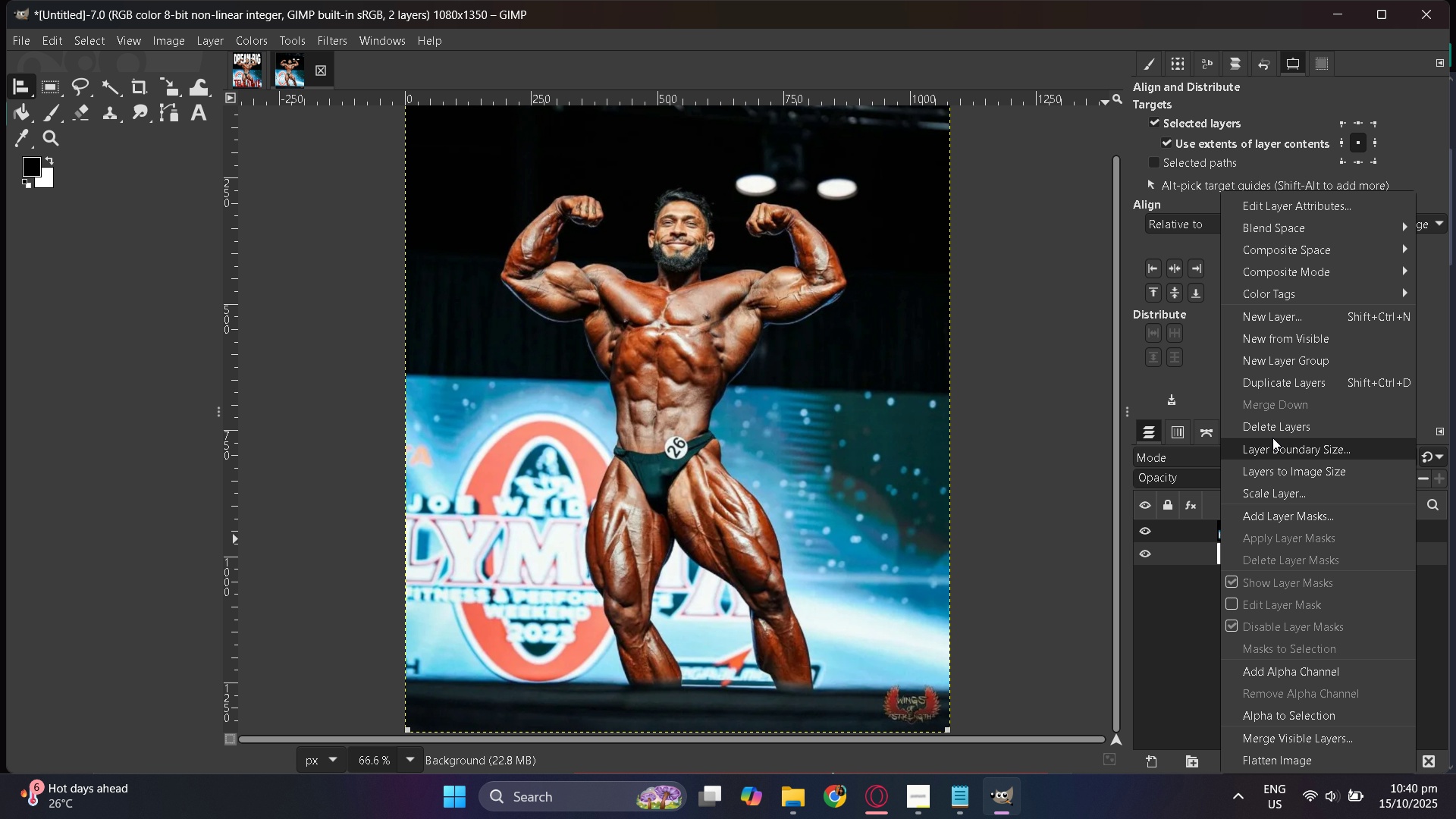 
left_click([1271, 433])
 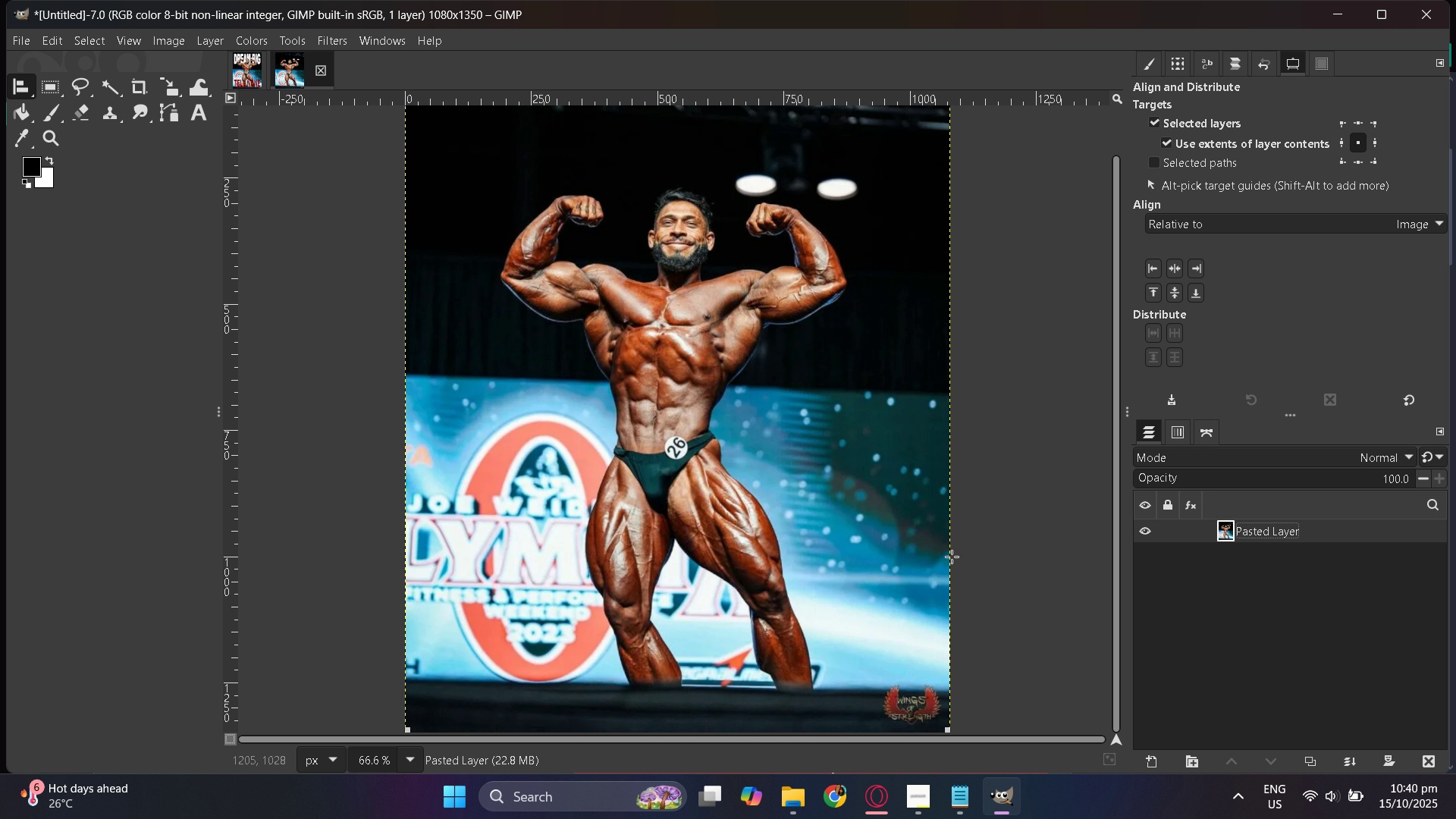 
scroll: coordinate [821, 532], scroll_direction: up, amount: 4.0
 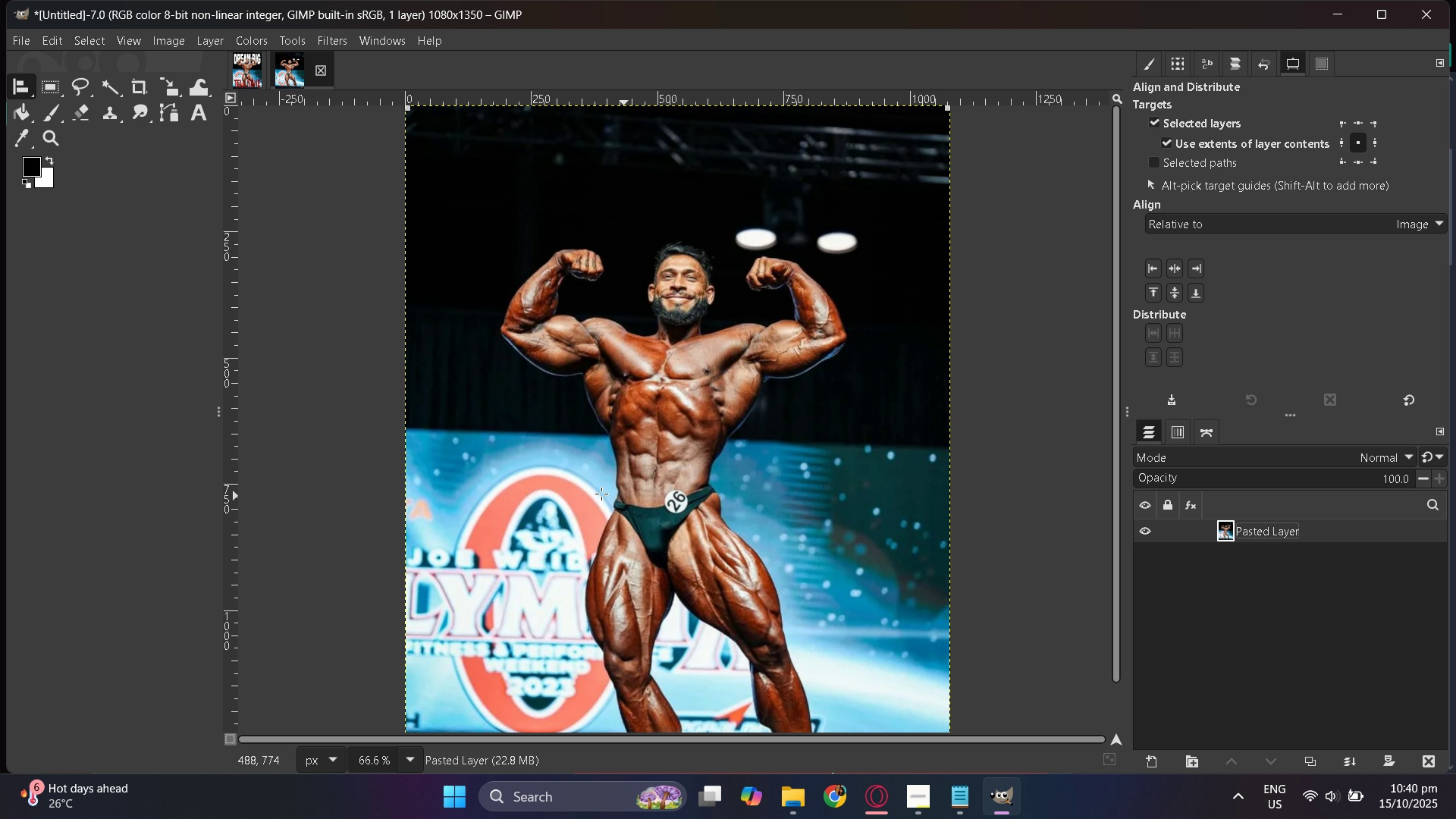 
hold_key(key=ControlLeft, duration=0.47)
scroll: coordinate [579, 492], scroll_direction: up, amount: 8.0
 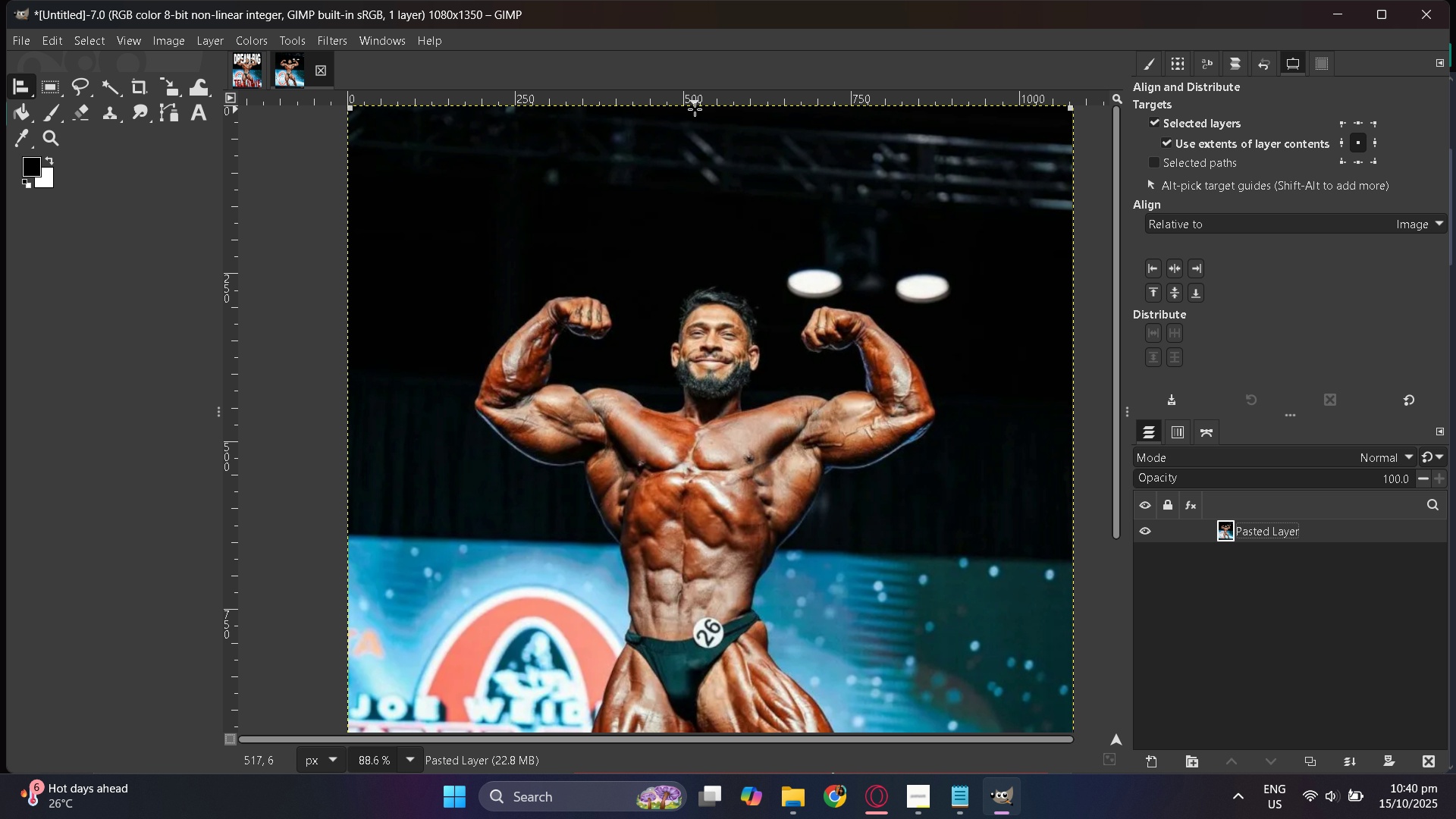 
scroll: coordinate [666, 283], scroll_direction: down, amount: 11.0
 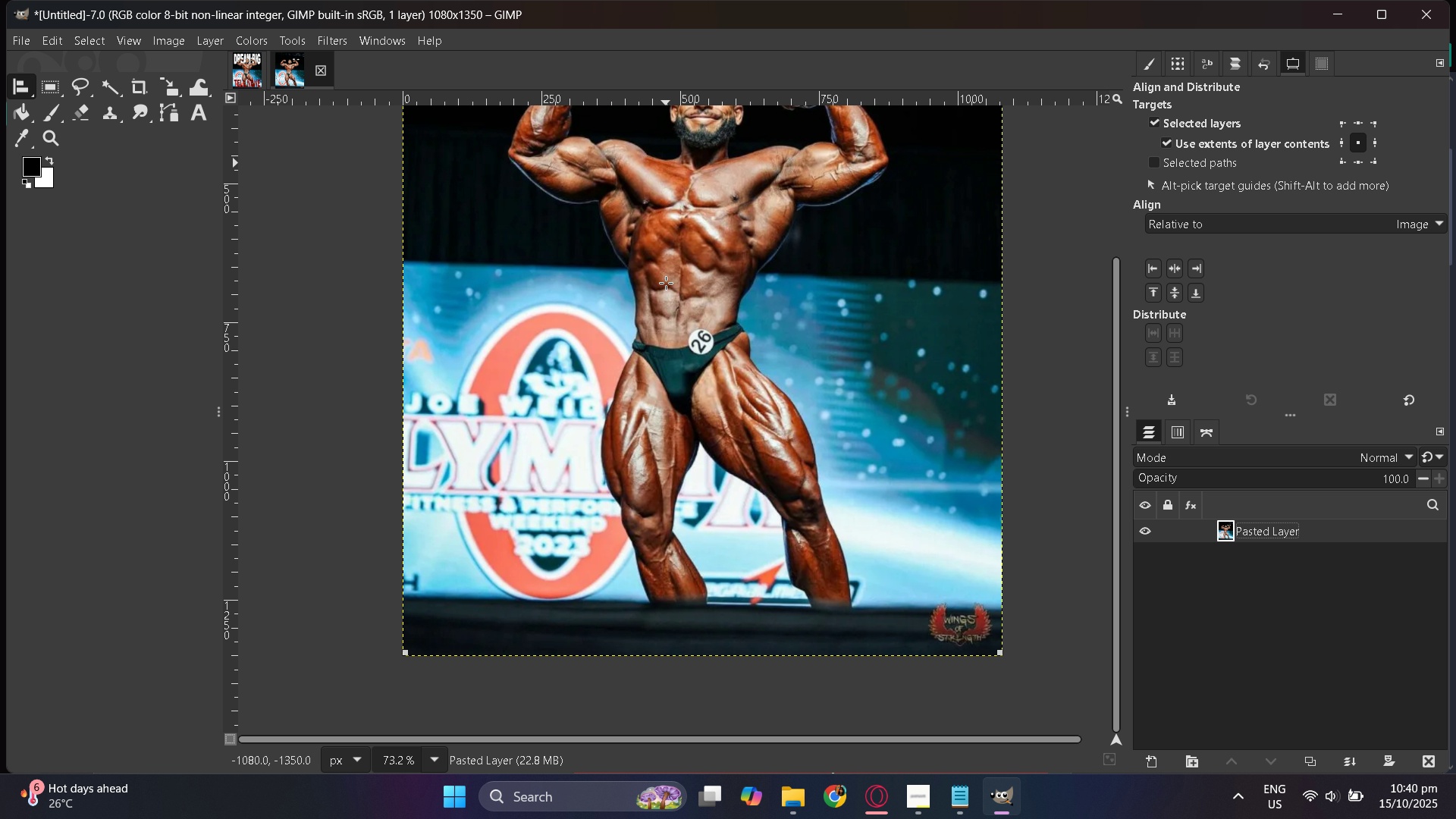 
hold_key(key=ControlLeft, duration=0.57)
 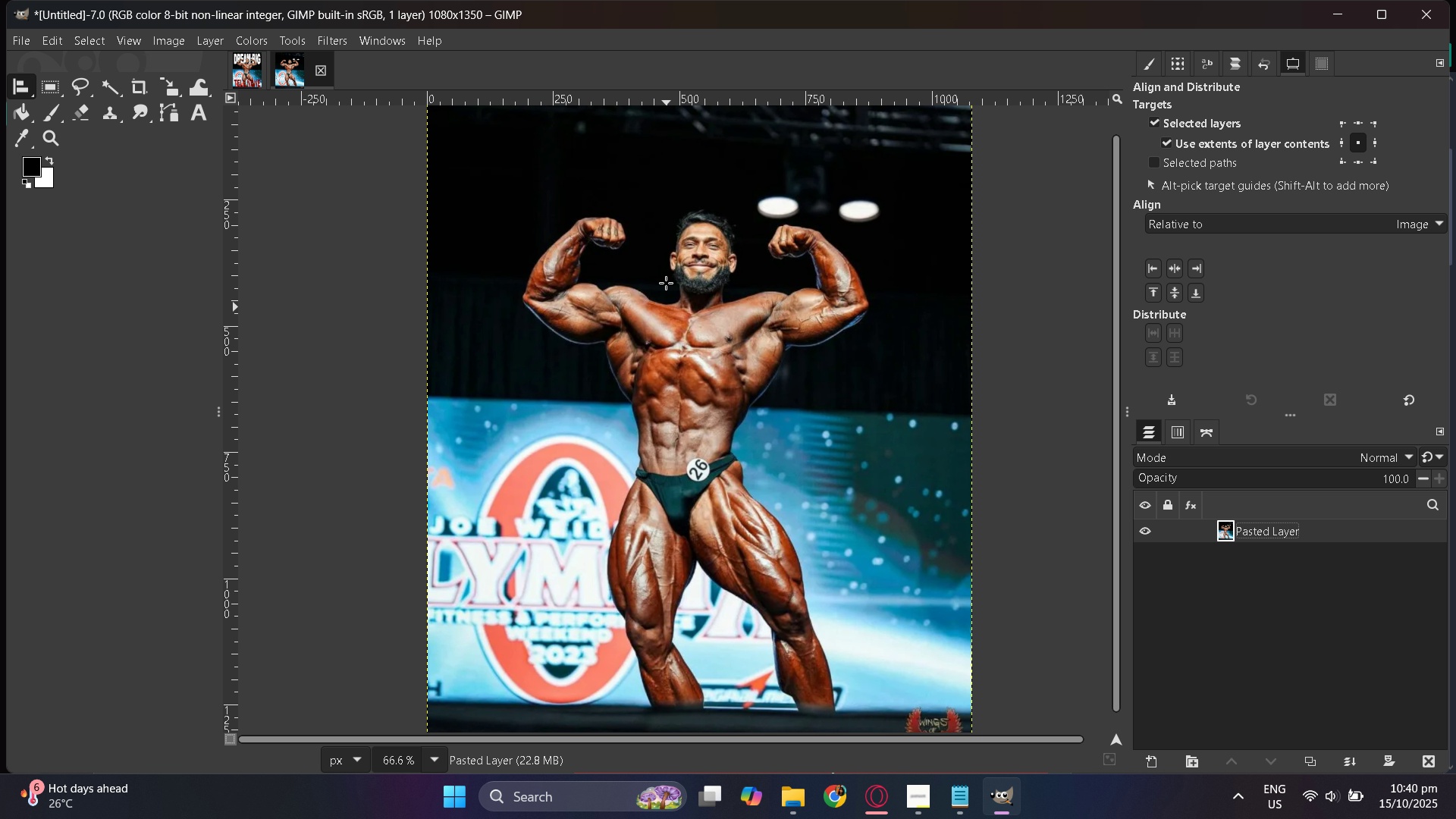 
scroll: coordinate [666, 283], scroll_direction: up, amount: 4.0
 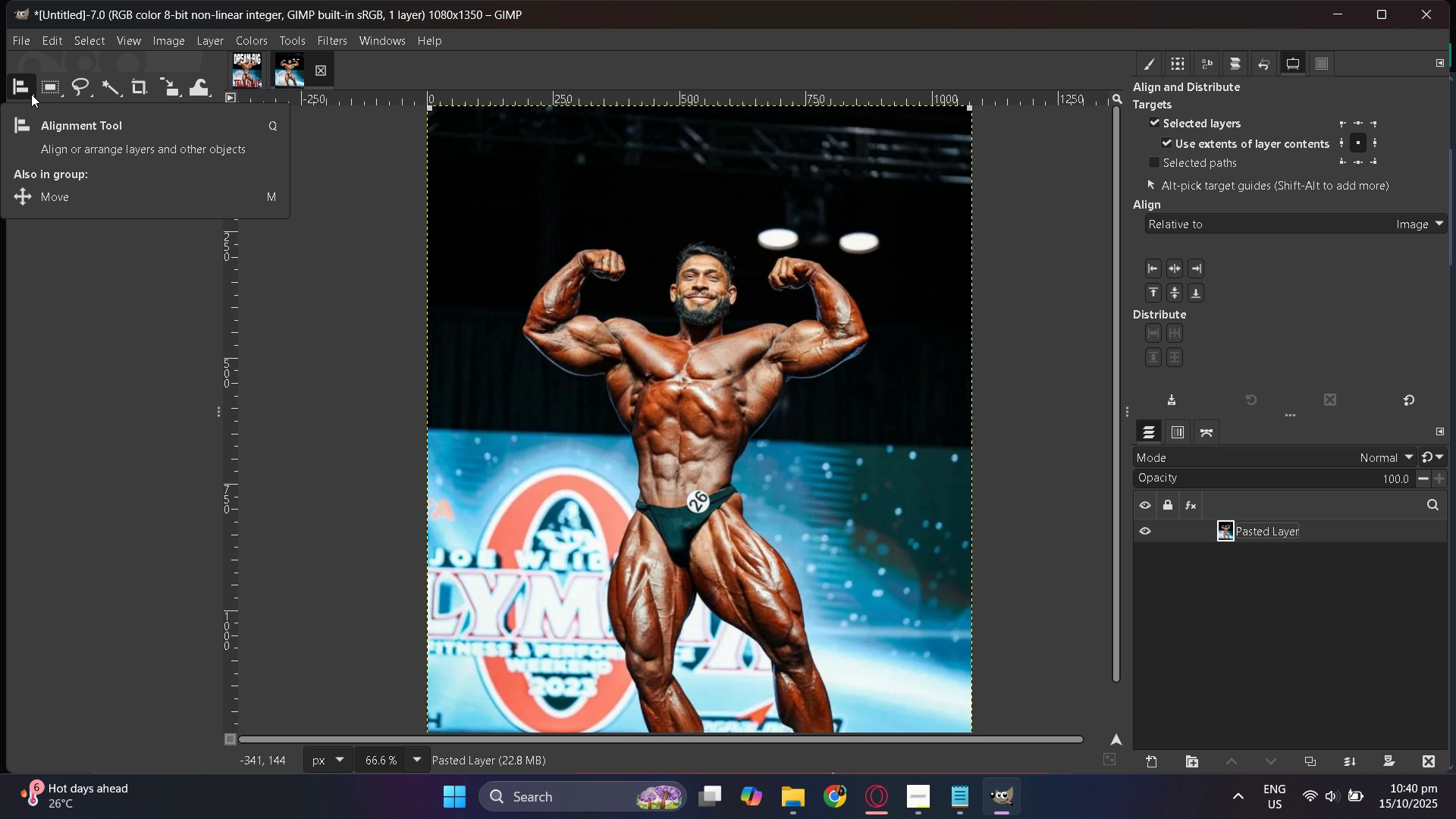 
hold_key(key=ControlLeft, duration=0.58)
 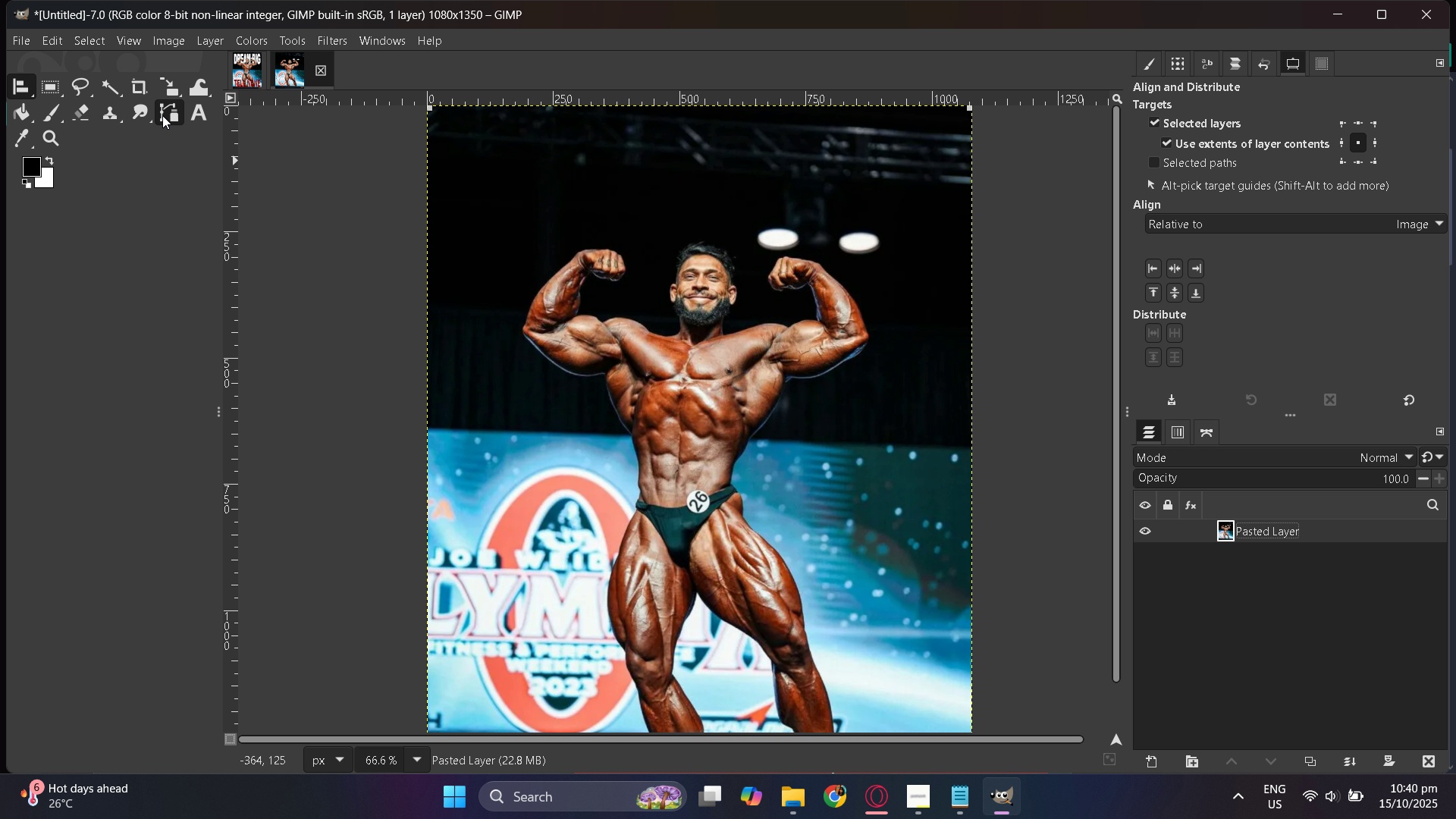 
left_click([162, 115])
 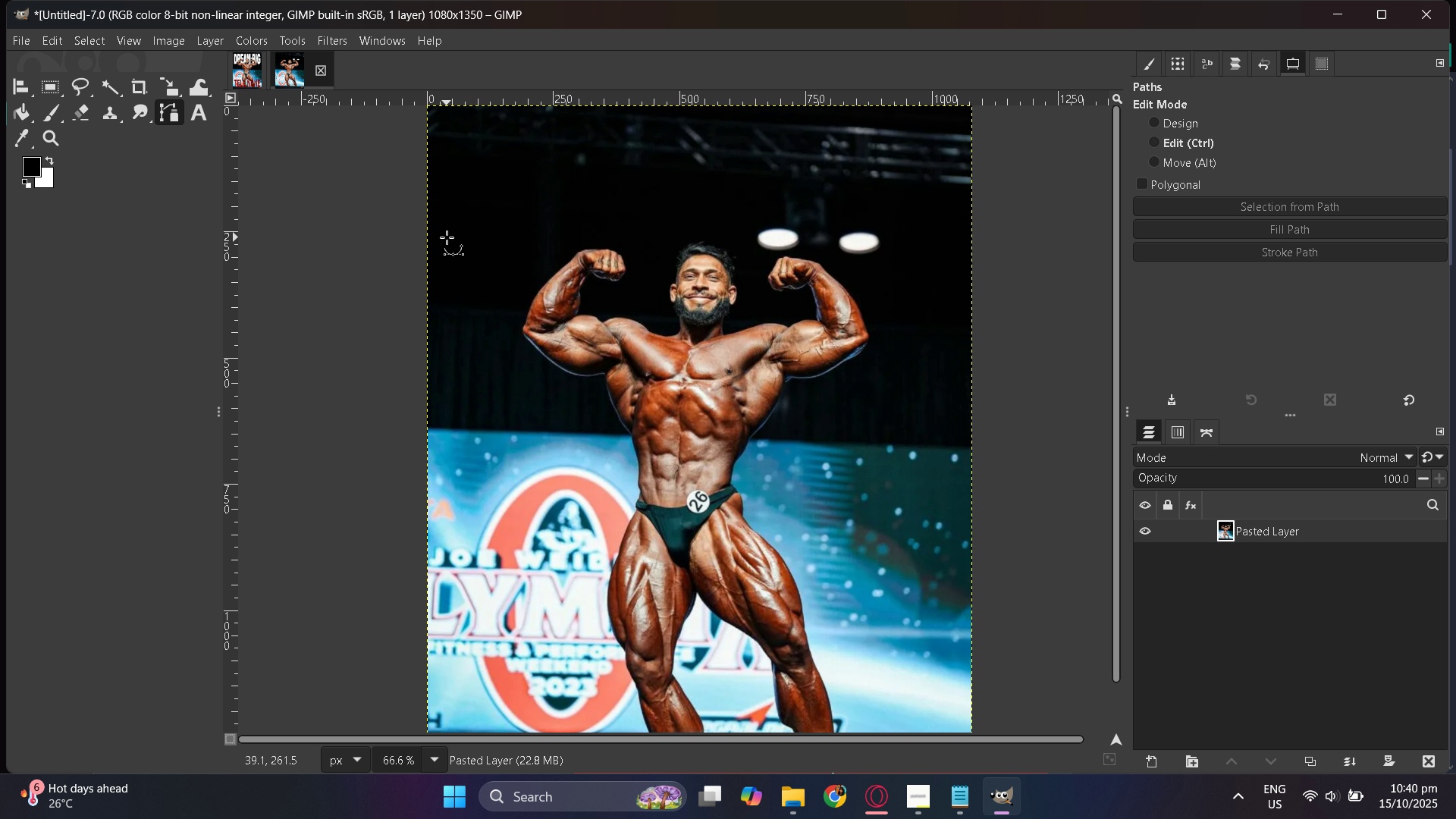 
hold_key(key=ControlLeft, duration=1.52)
 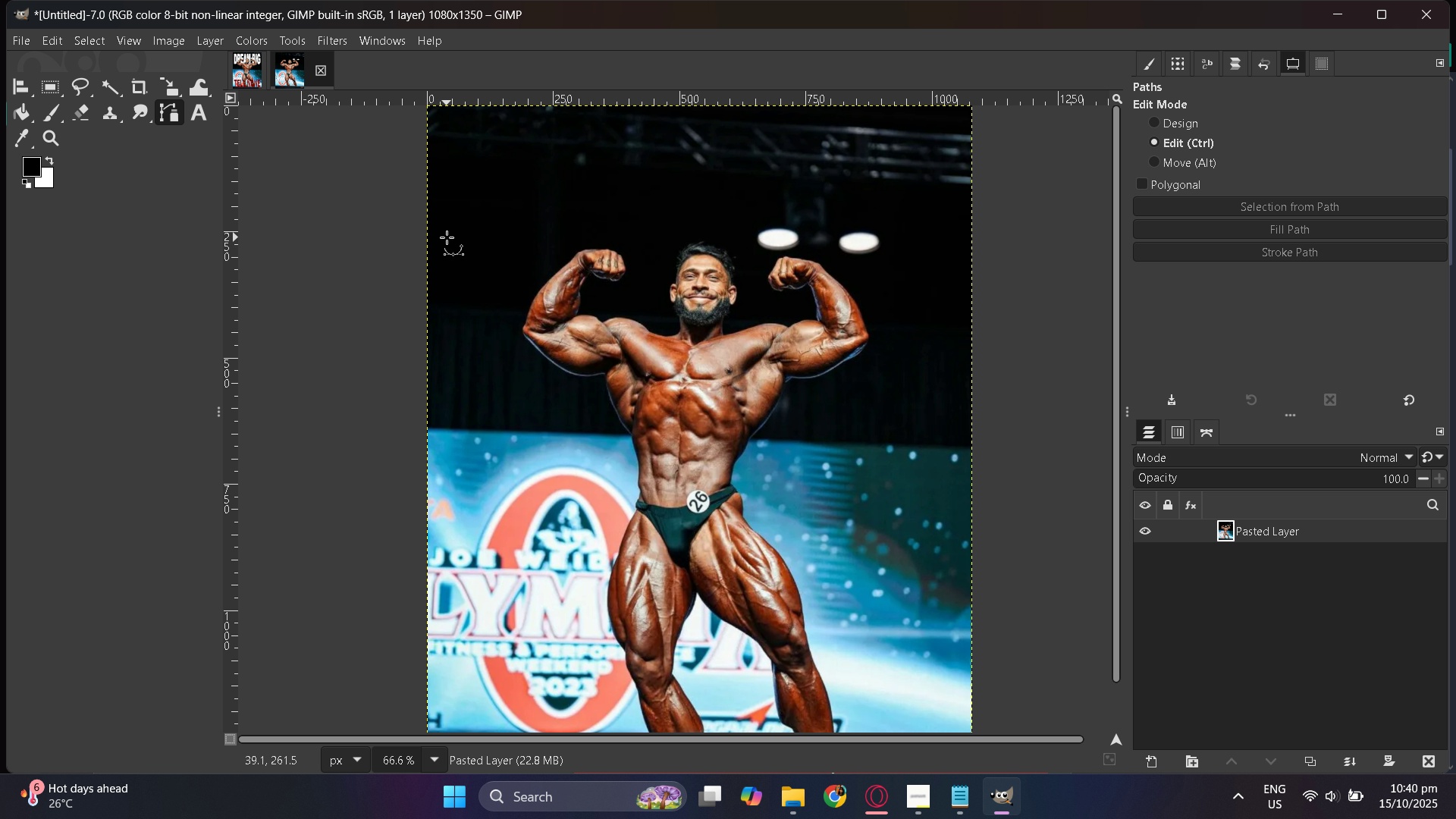 
hold_key(key=ControlLeft, duration=0.91)
 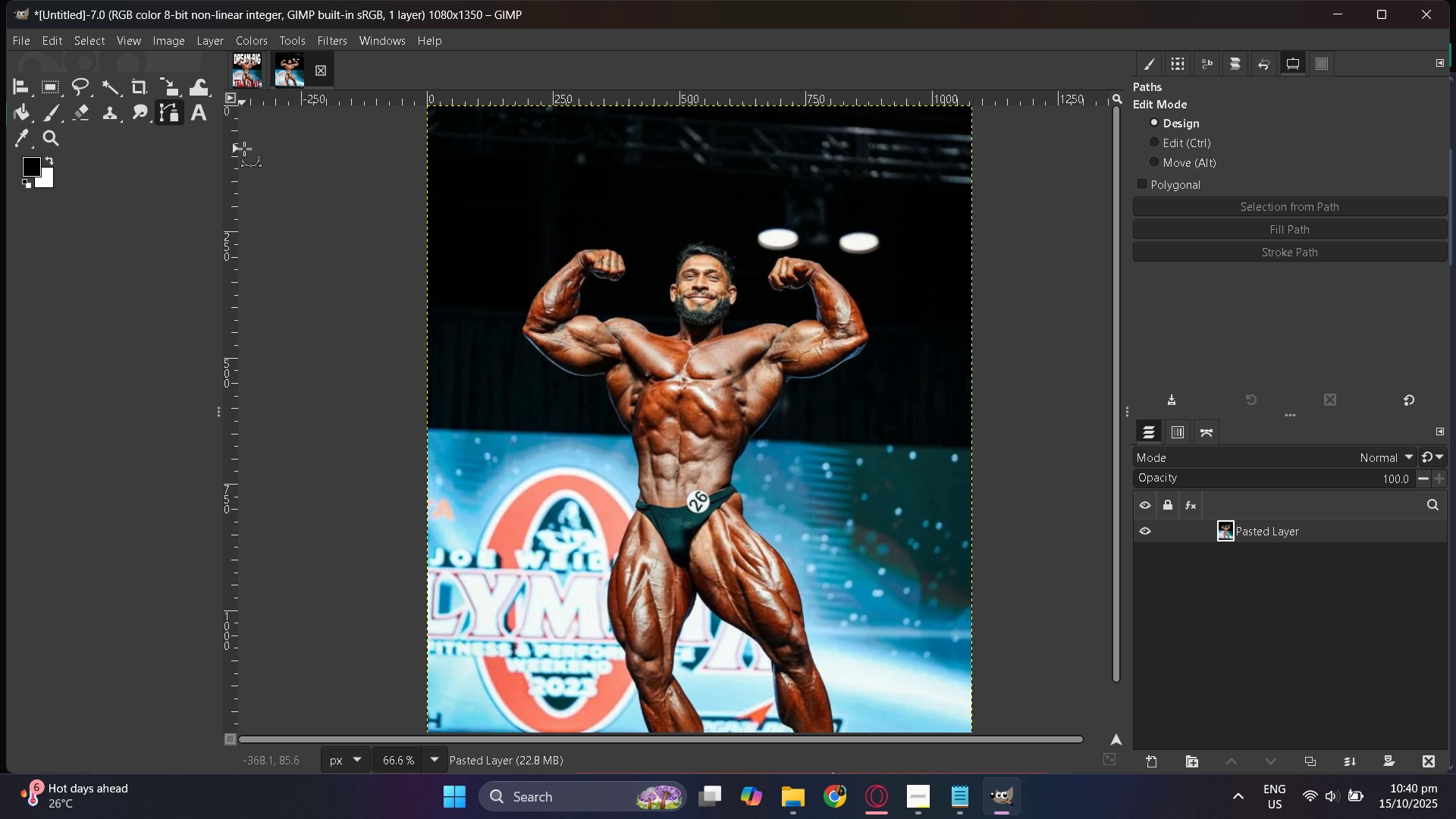 
scroll: coordinate [902, 603], scroll_direction: down, amount: 9.0
 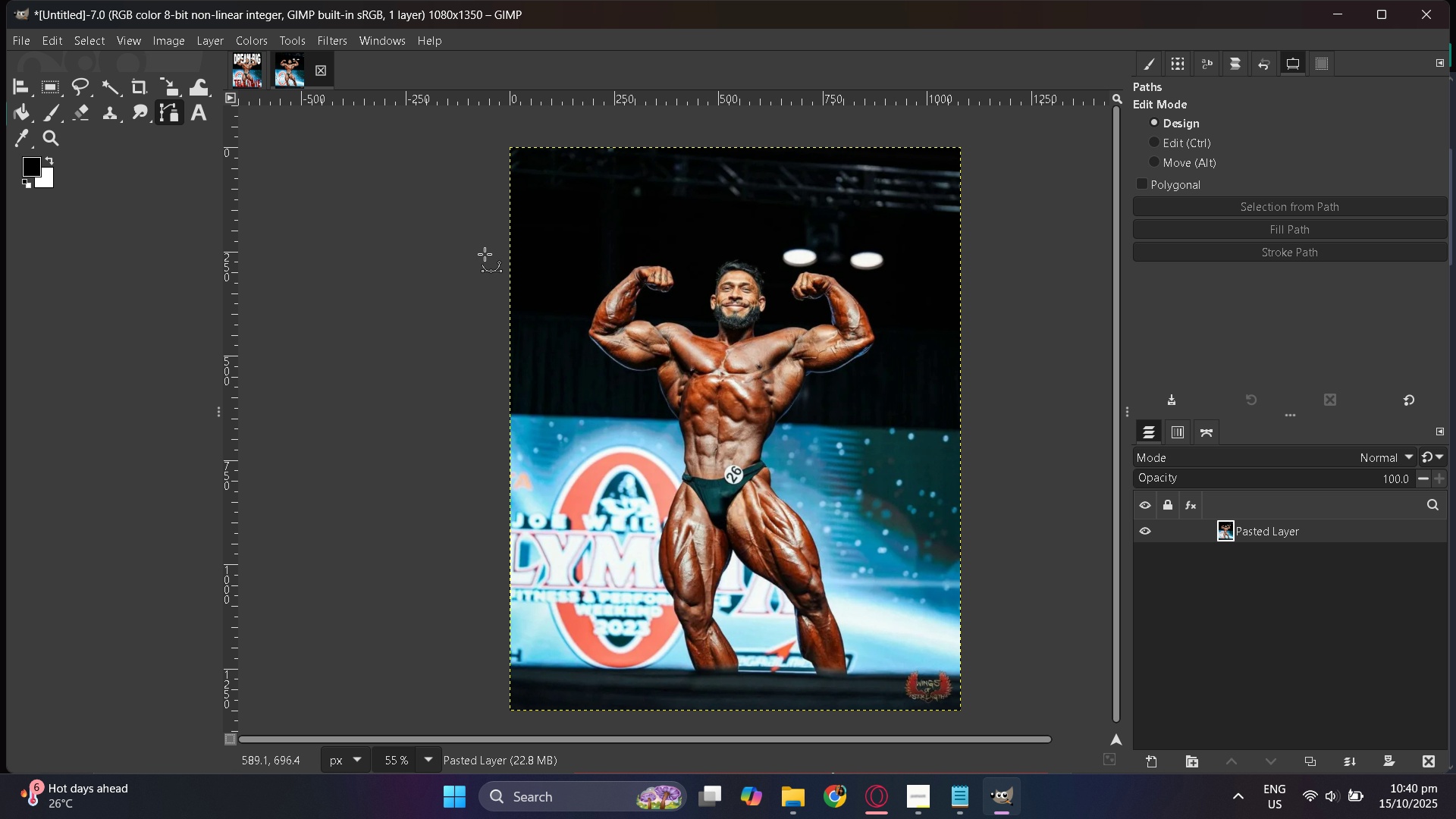 
hold_key(key=ControlLeft, duration=0.46)
 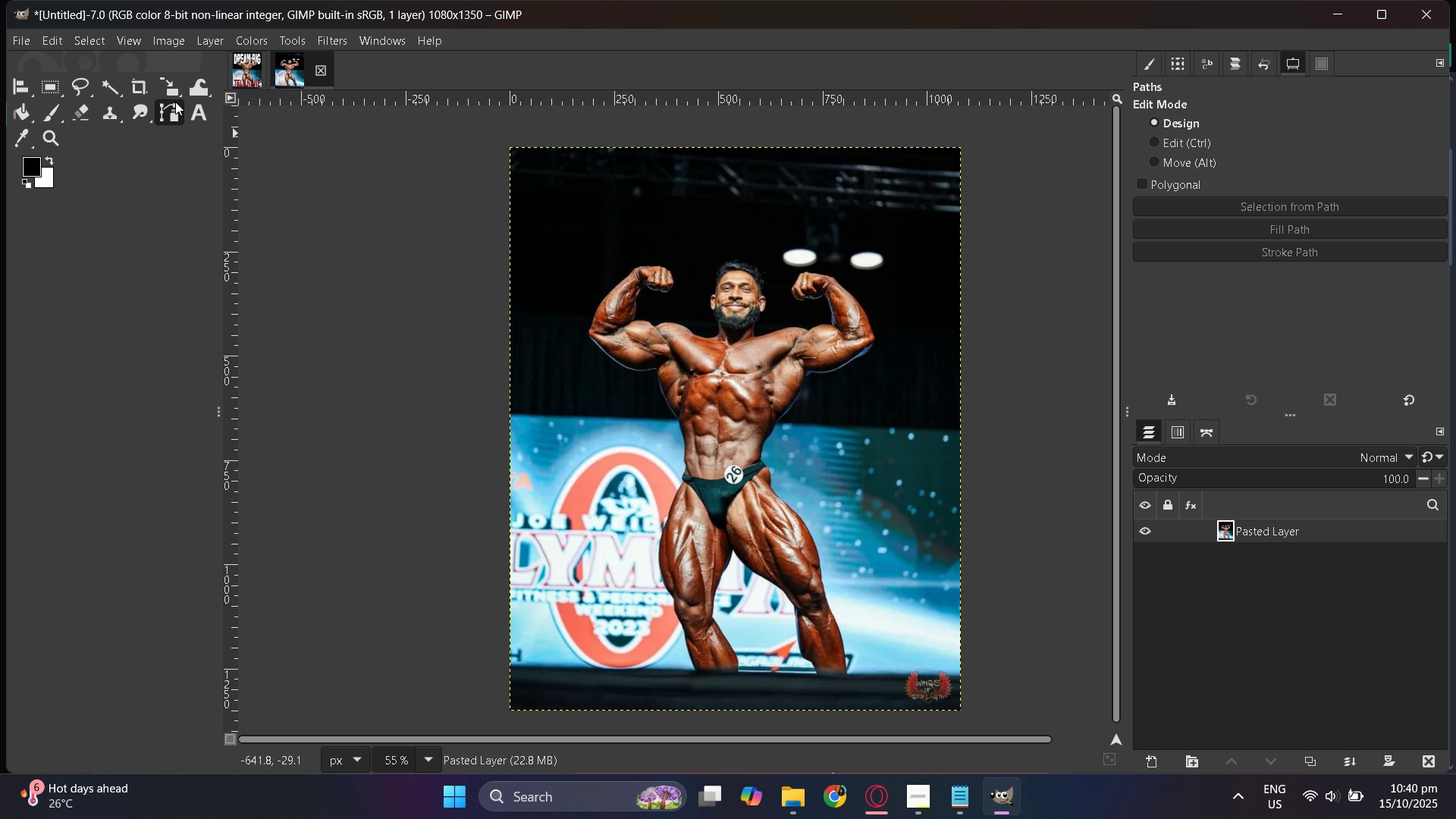 
left_click([170, 91])
 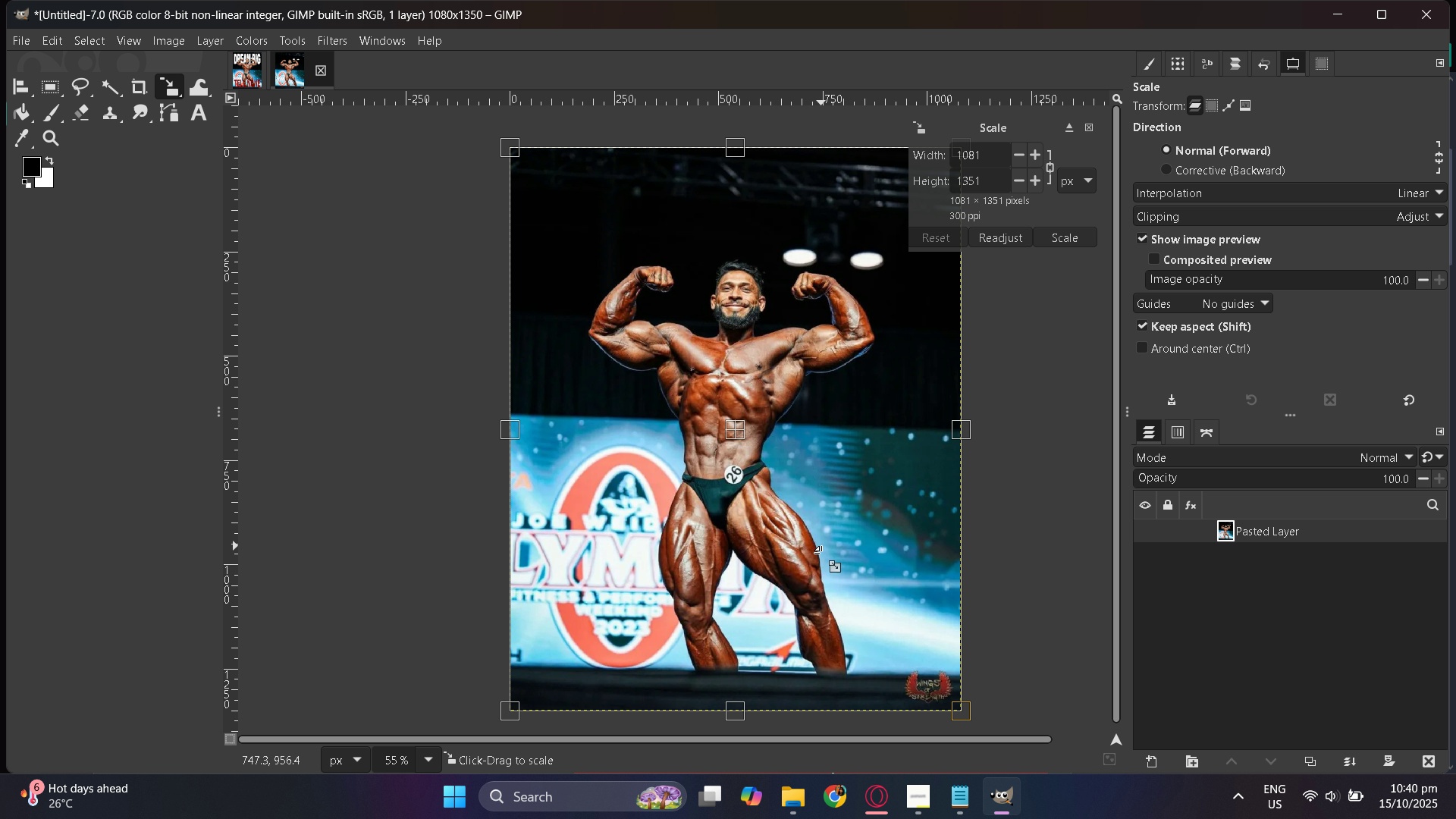 
left_click([821, 557])
 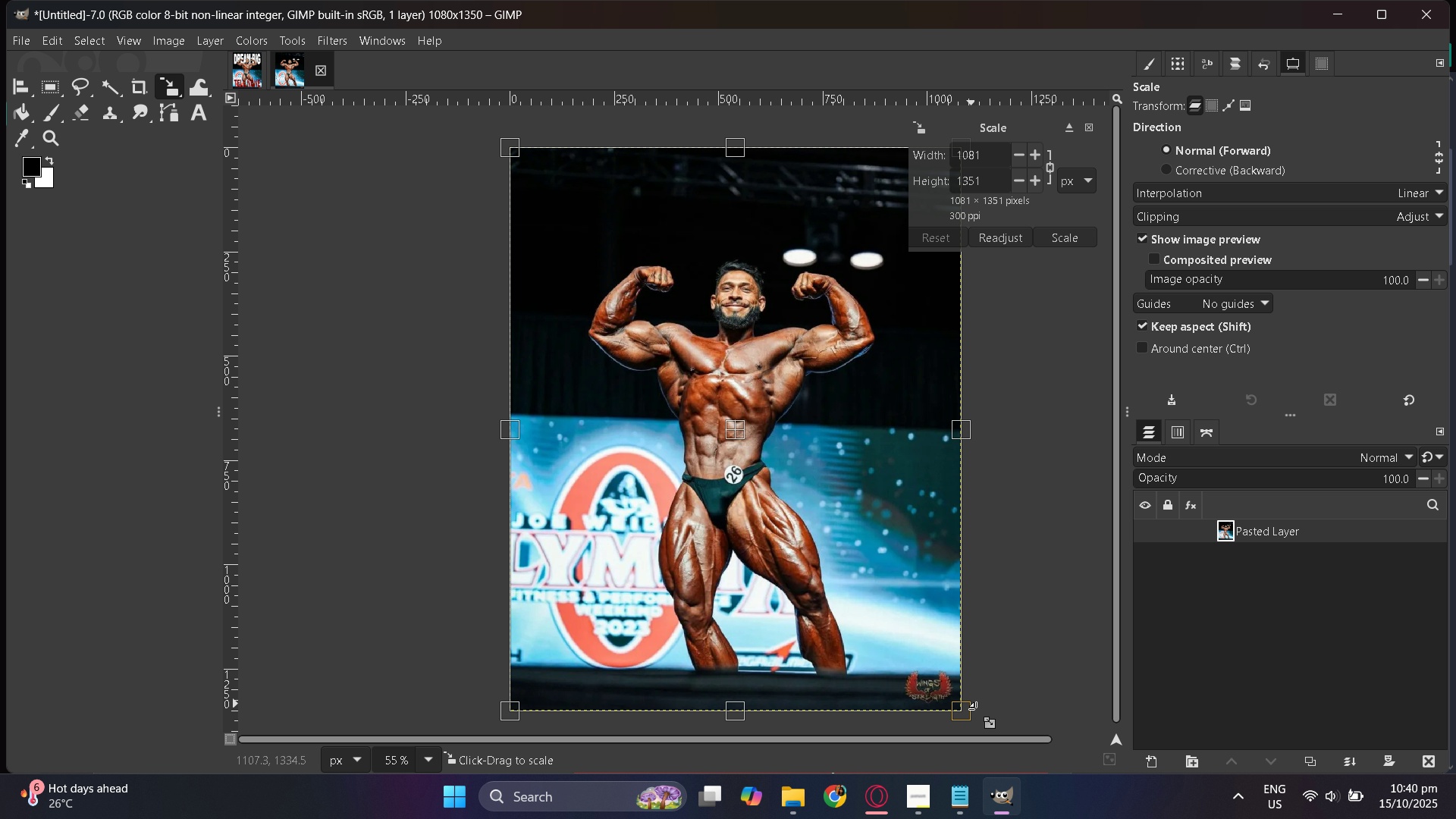 
left_click_drag(start_coordinate=[964, 715], to_coordinate=[1032, 770])
 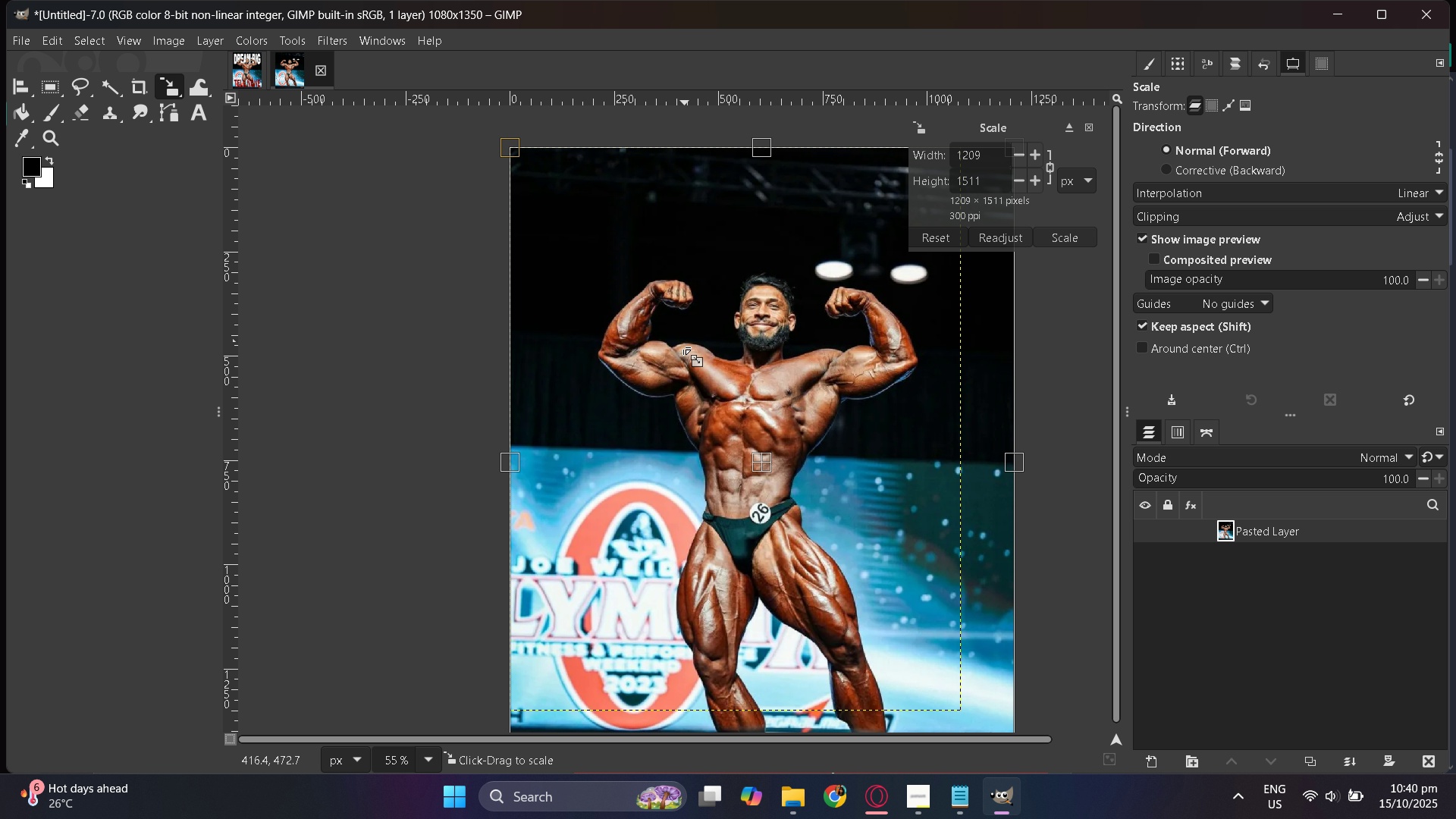 
scroll: coordinate [922, 576], scroll_direction: down, amount: 4.0
 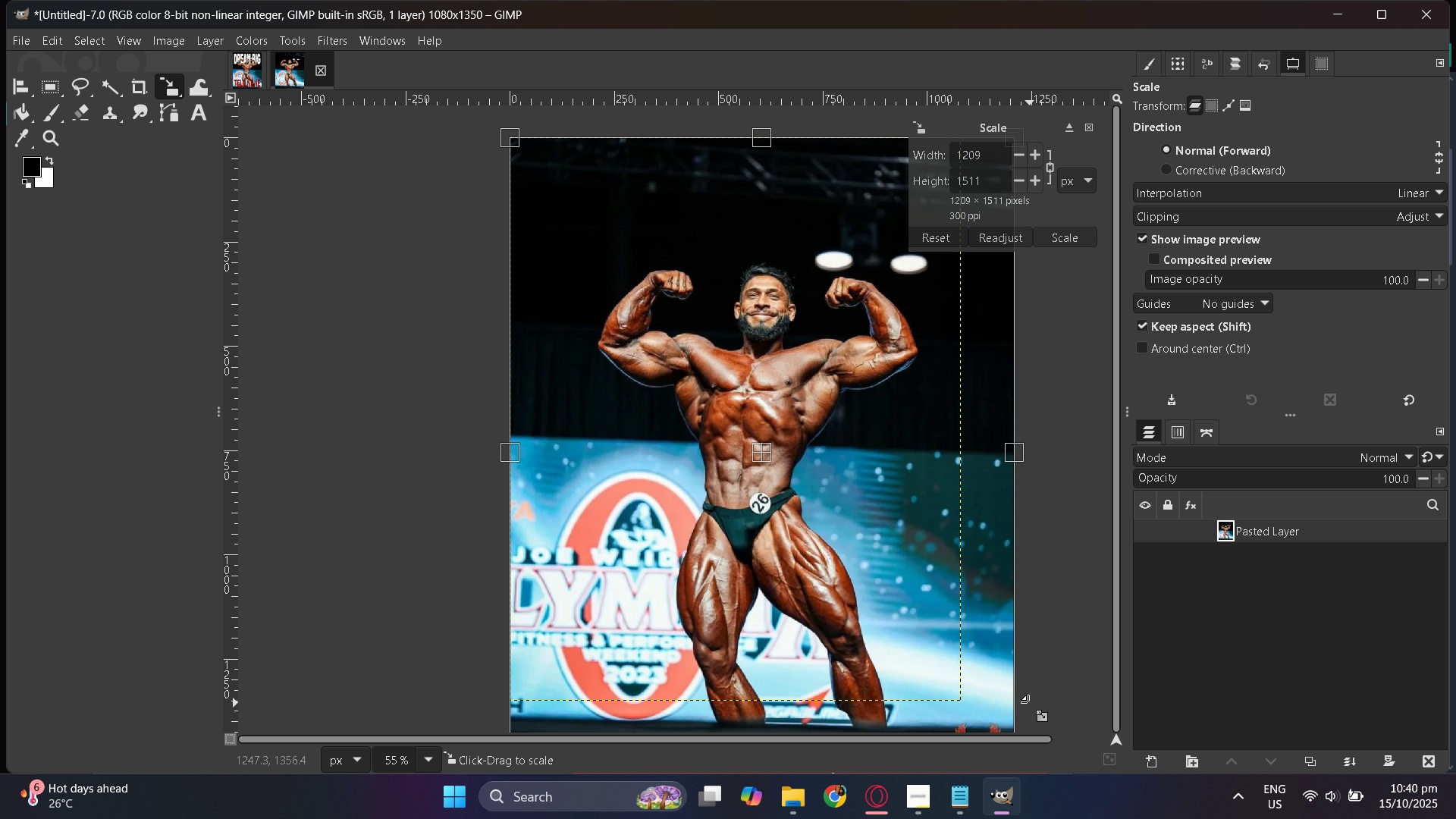 
hold_key(key=ControlLeft, duration=0.43)
scroll: coordinate [975, 657], scroll_direction: down, amount: 3.0
 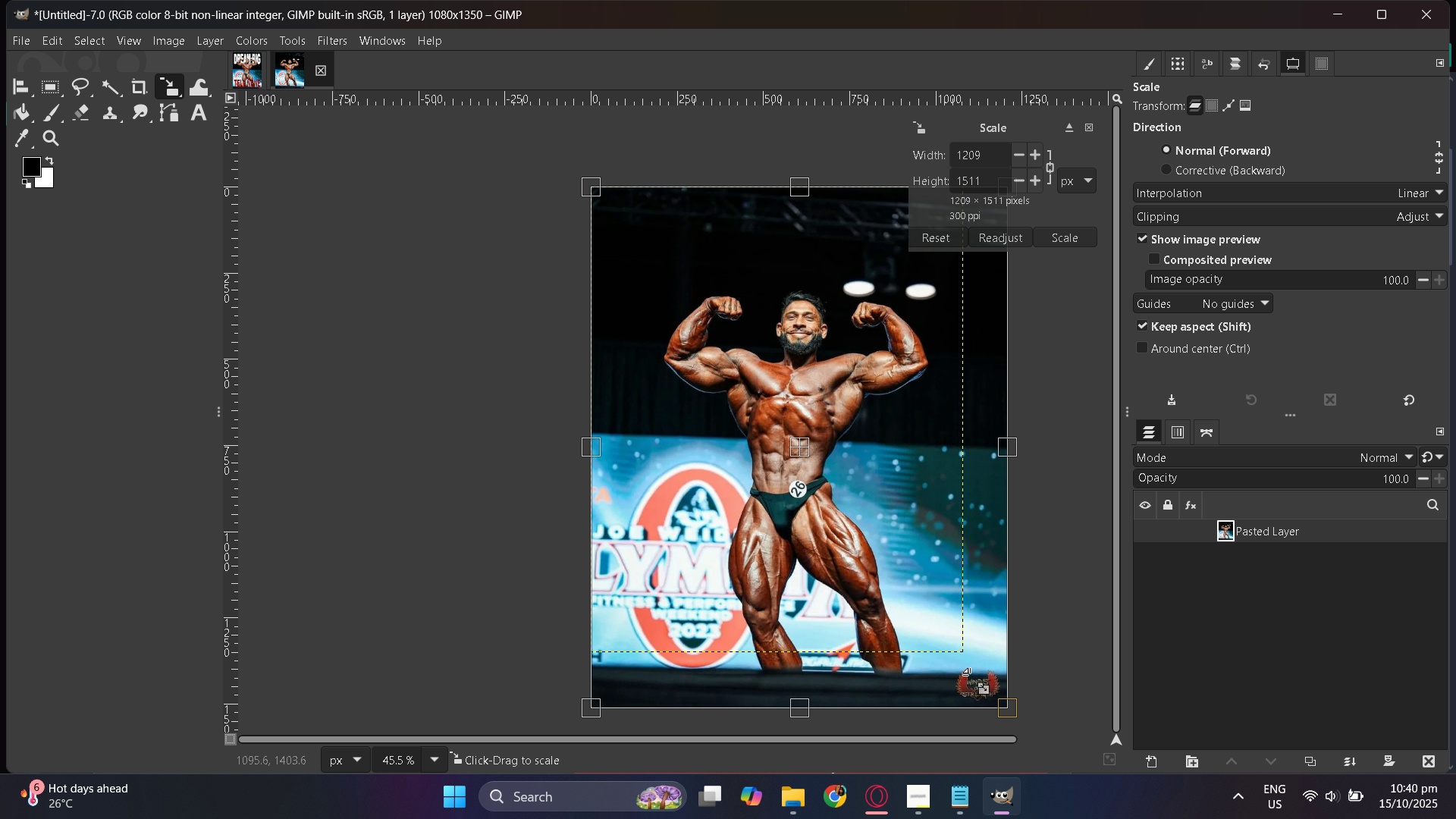 
left_click_drag(start_coordinate=[1007, 713], to_coordinate=[1015, 722])
 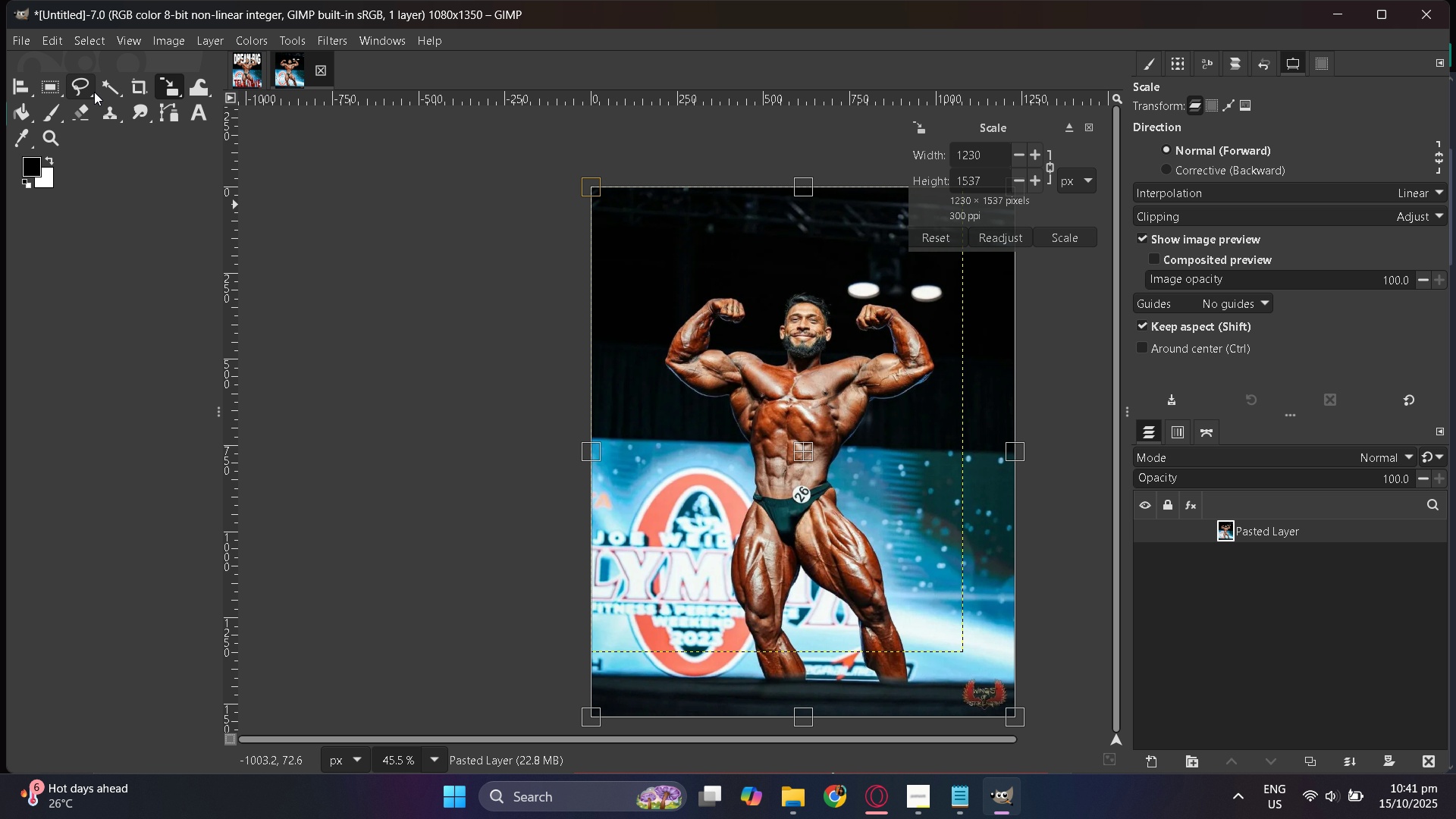 
left_click([19, 83])
 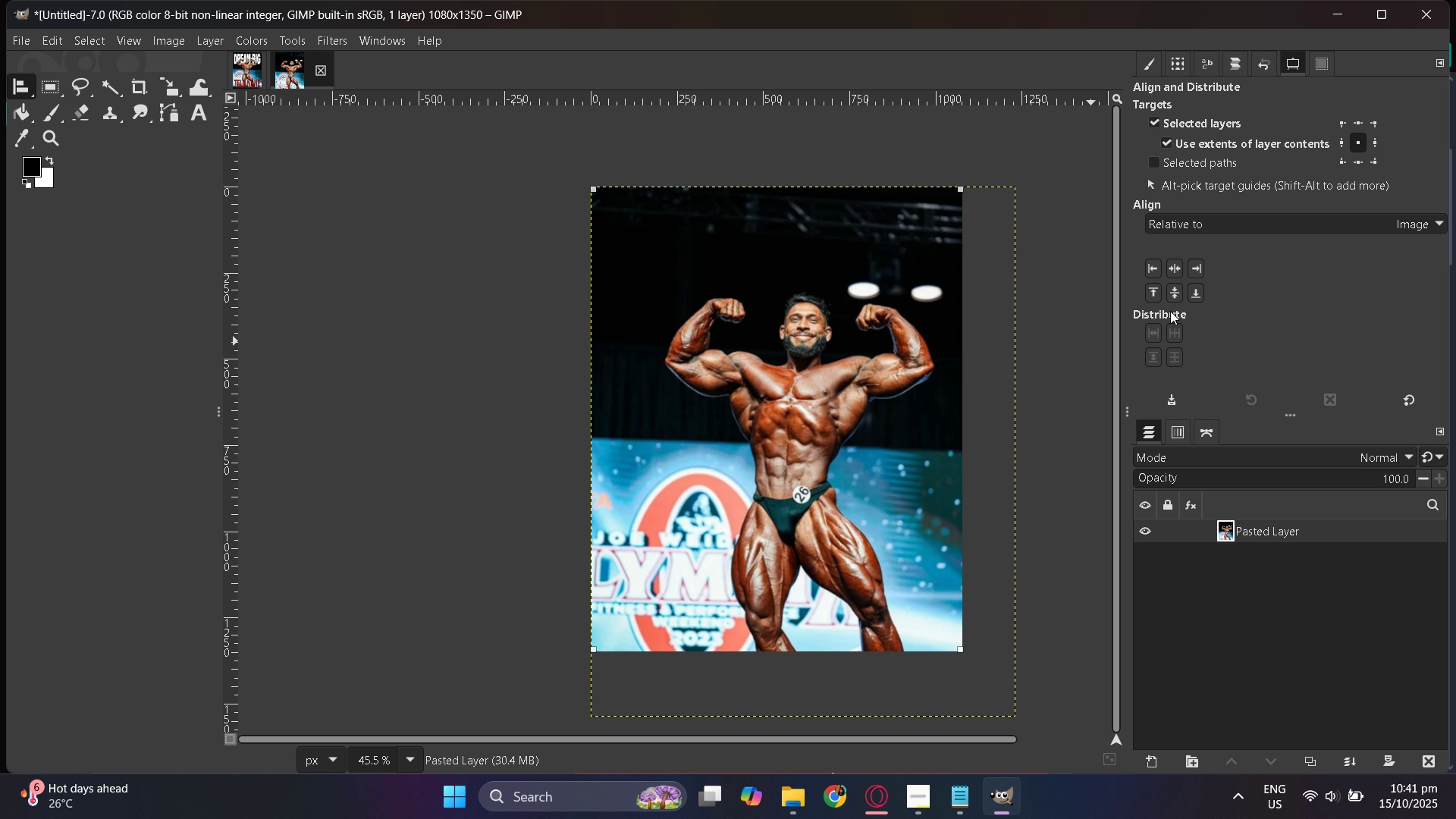 
left_click([1175, 265])
 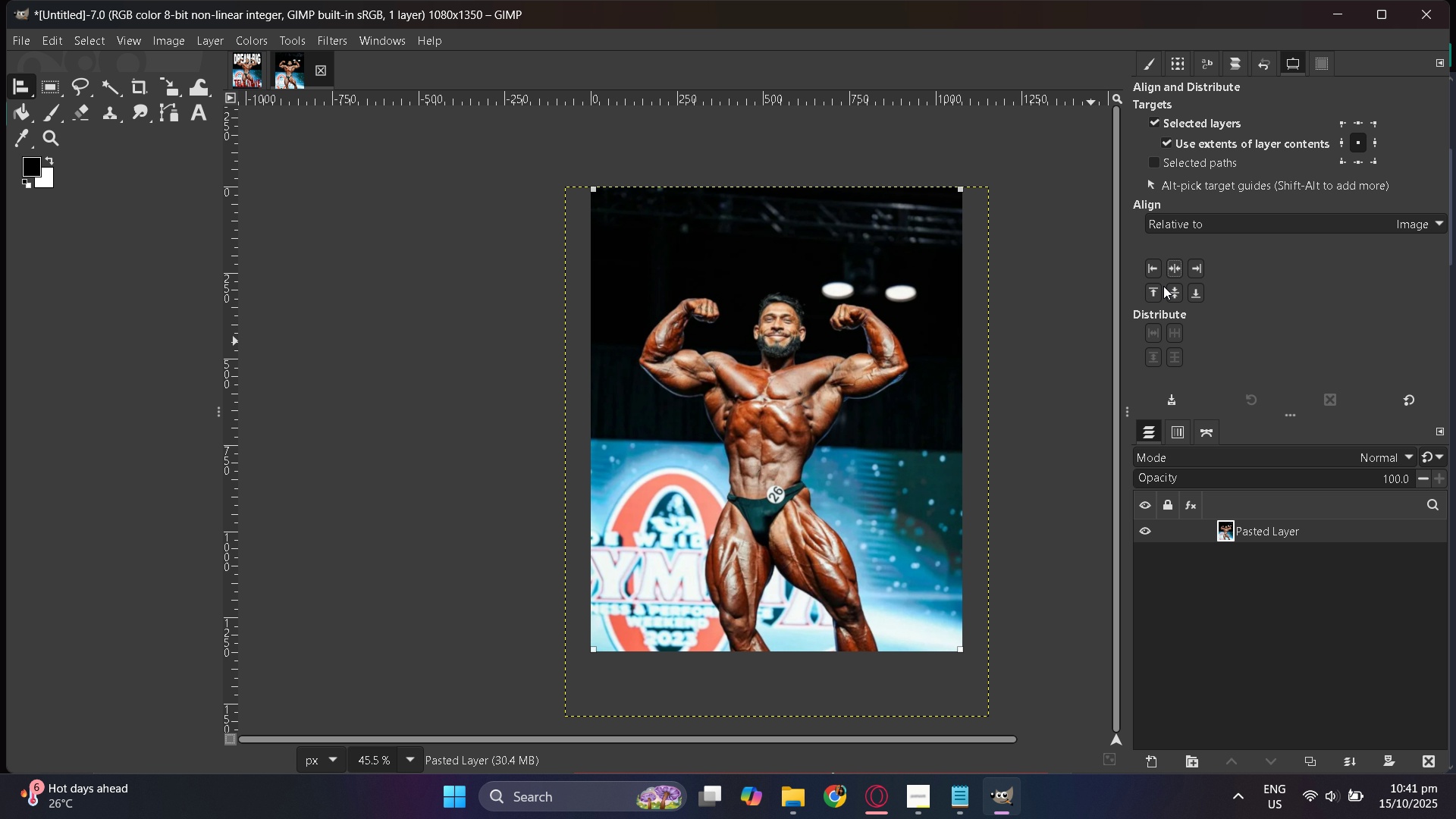 
left_click([1171, 291])
 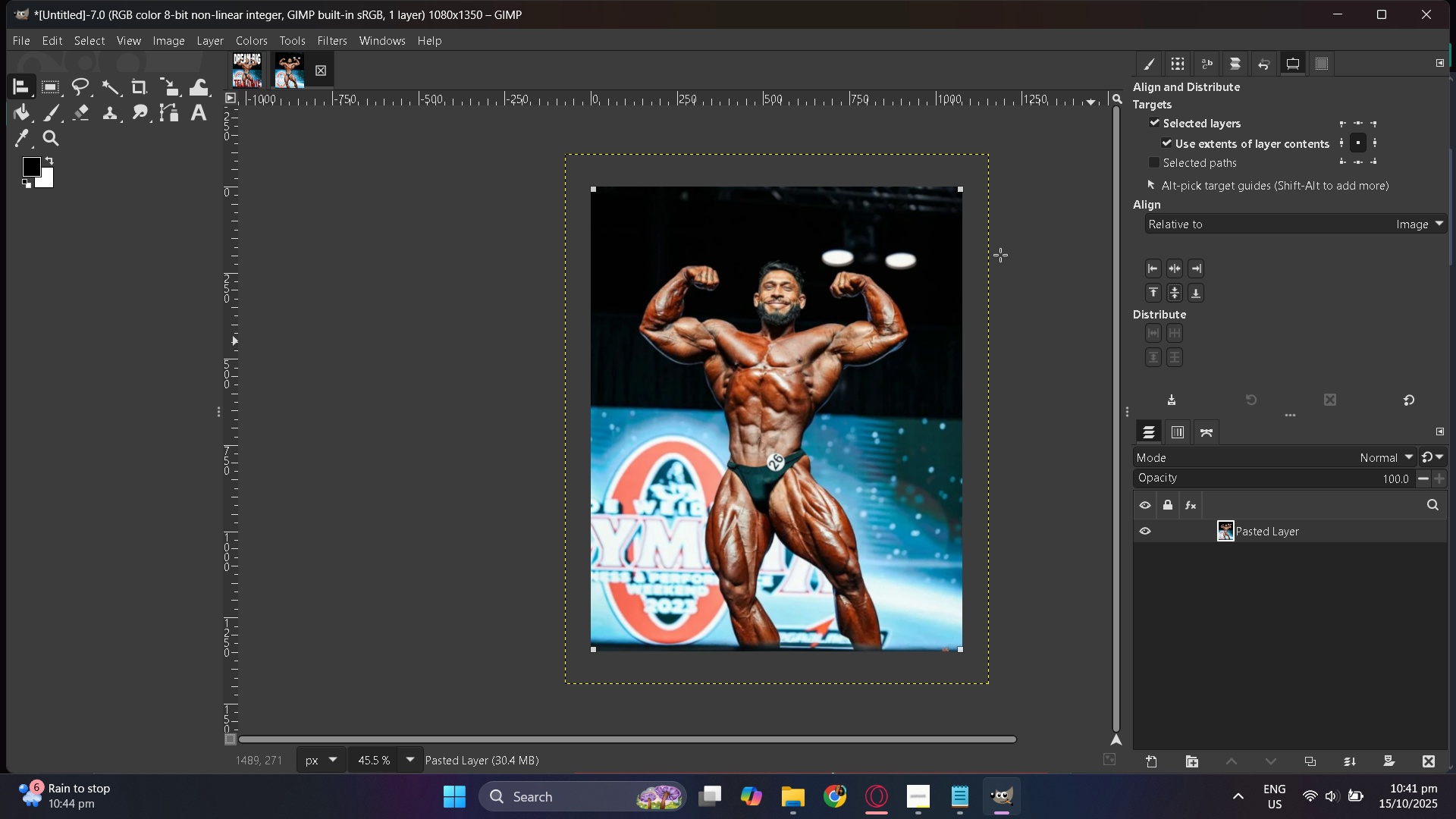 
hold_key(key=ControlLeft, duration=0.49)
scroll: coordinate [819, 249], scroll_direction: up, amount: 3.0
 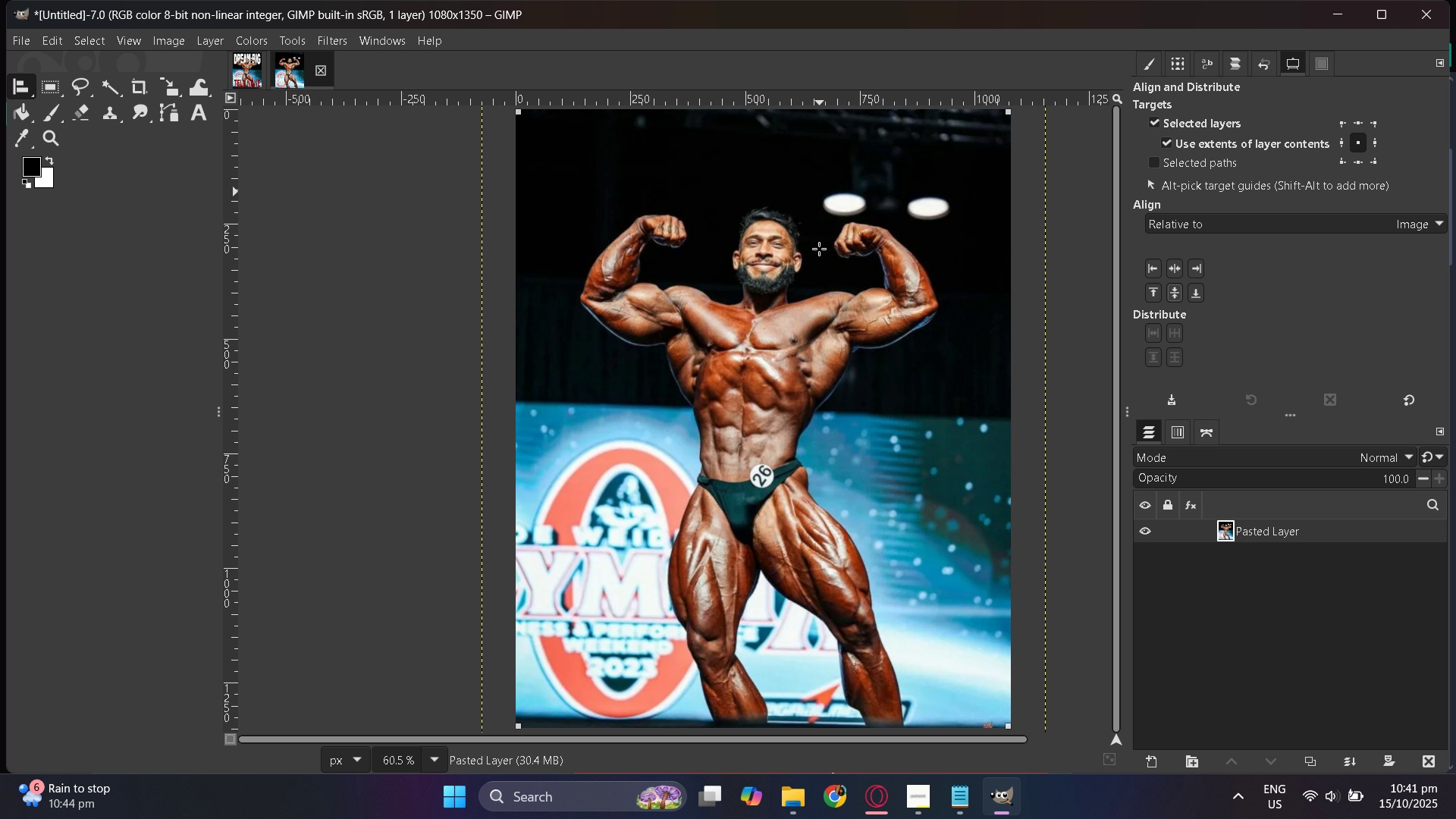 
scroll: coordinate [819, 249], scroll_direction: down, amount: 3.0
 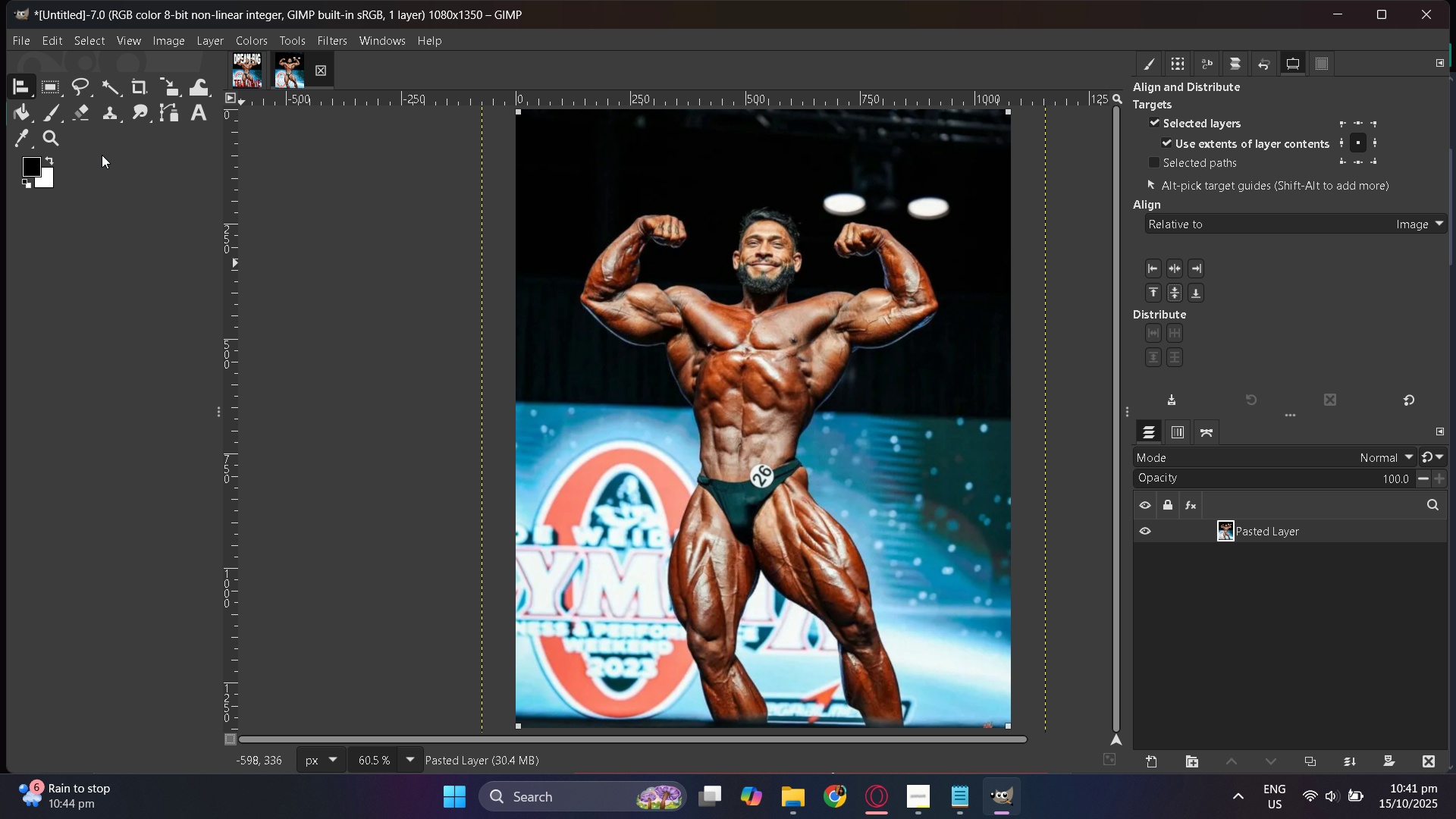 
left_click([16, 83])
 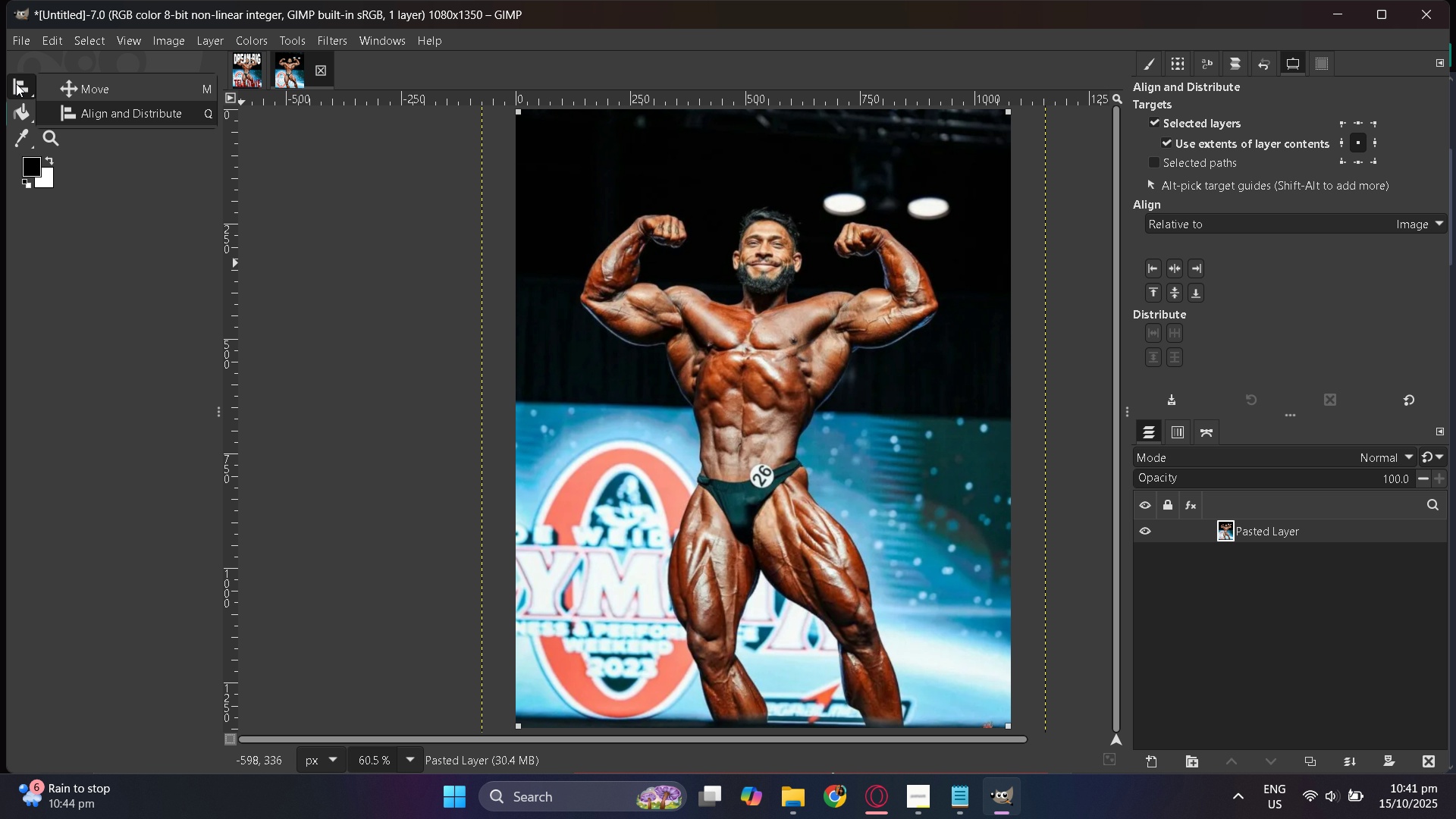 
right_click([16, 83])
 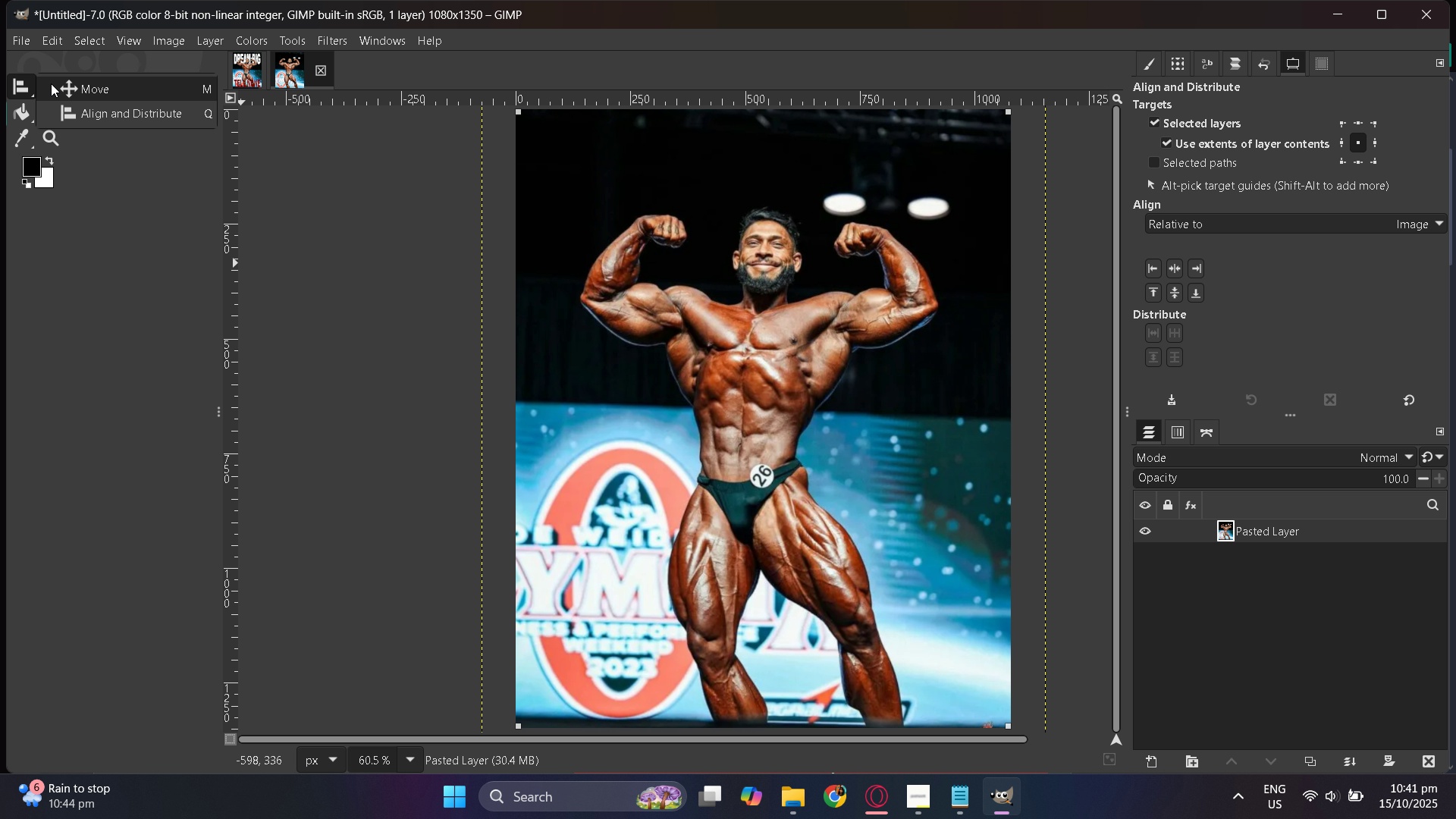 
left_click([55, 86])
 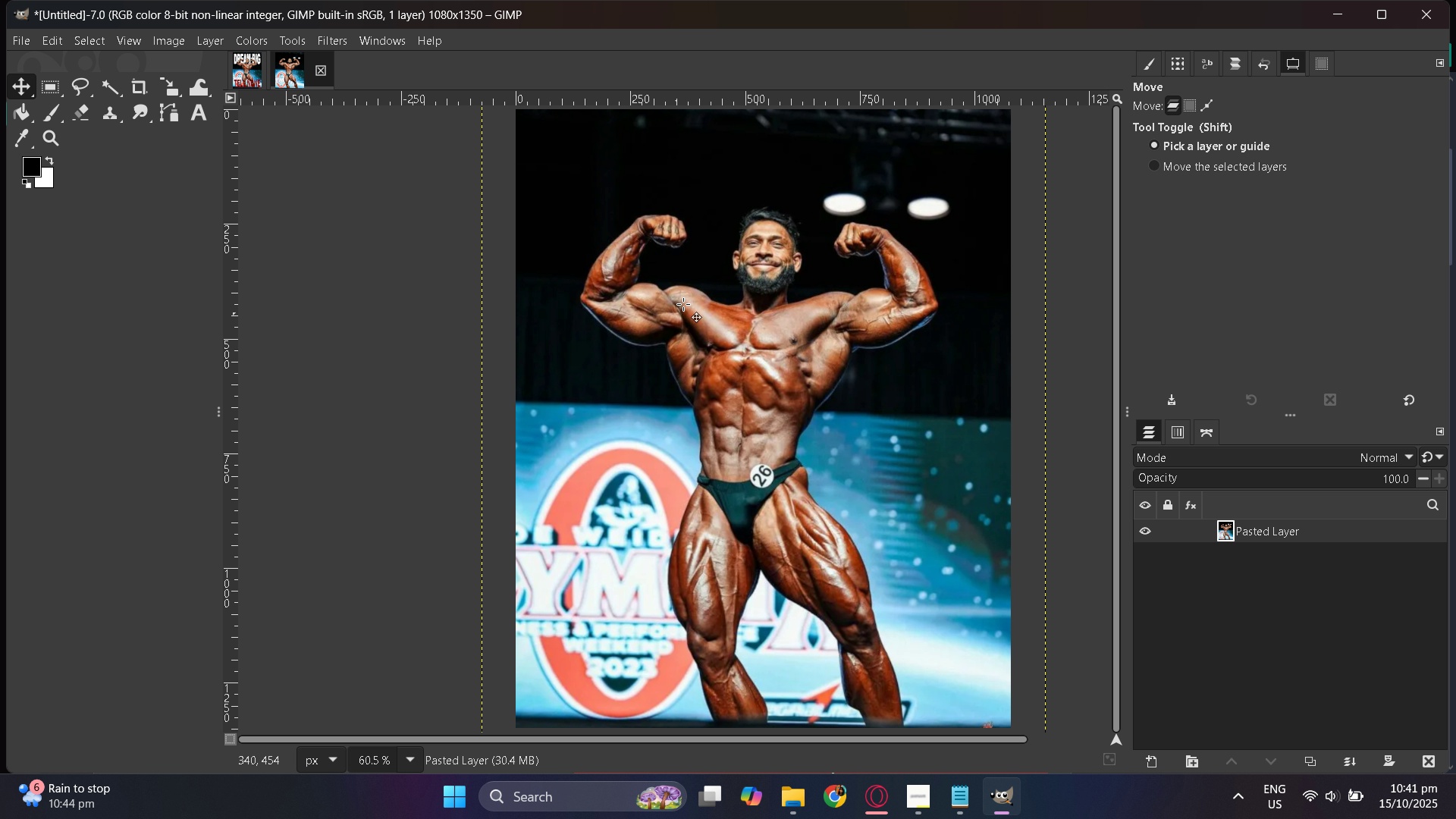 
scroll: coordinate [686, 303], scroll_direction: up, amount: 3.0
 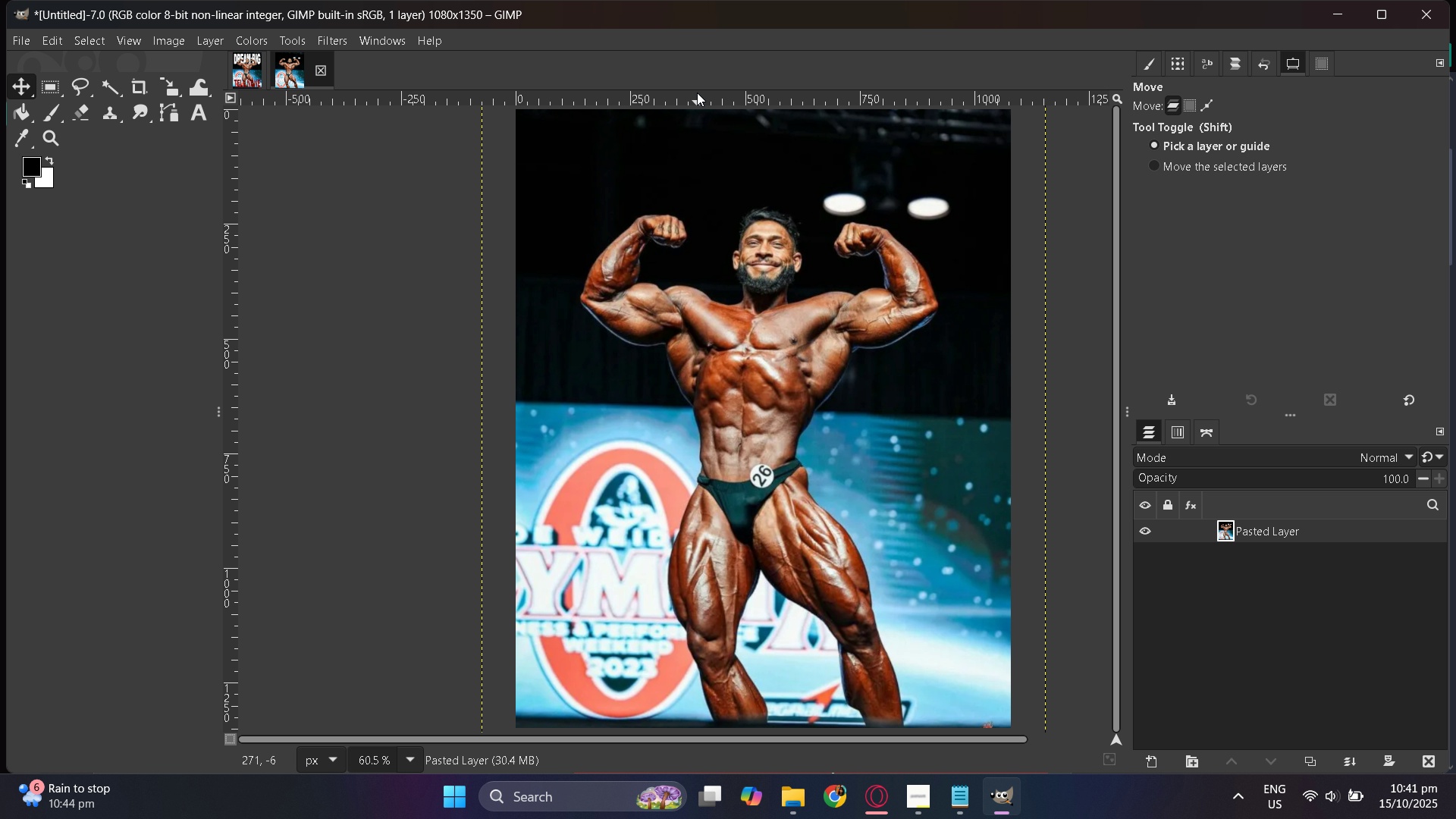 
left_click_drag(start_coordinate=[700, 95], to_coordinate=[932, 132])
 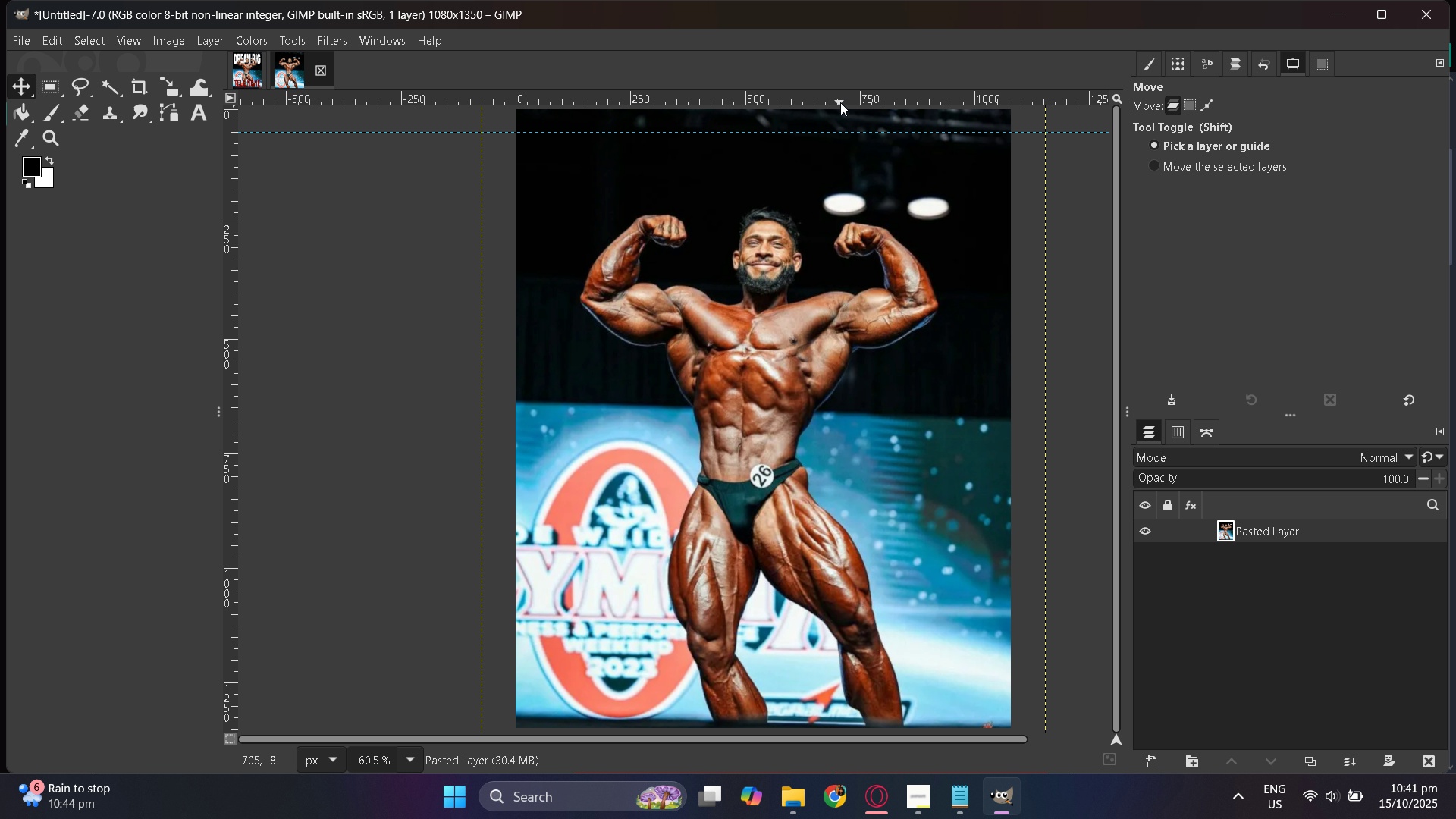 
left_click_drag(start_coordinate=[845, 98], to_coordinate=[911, 707])
 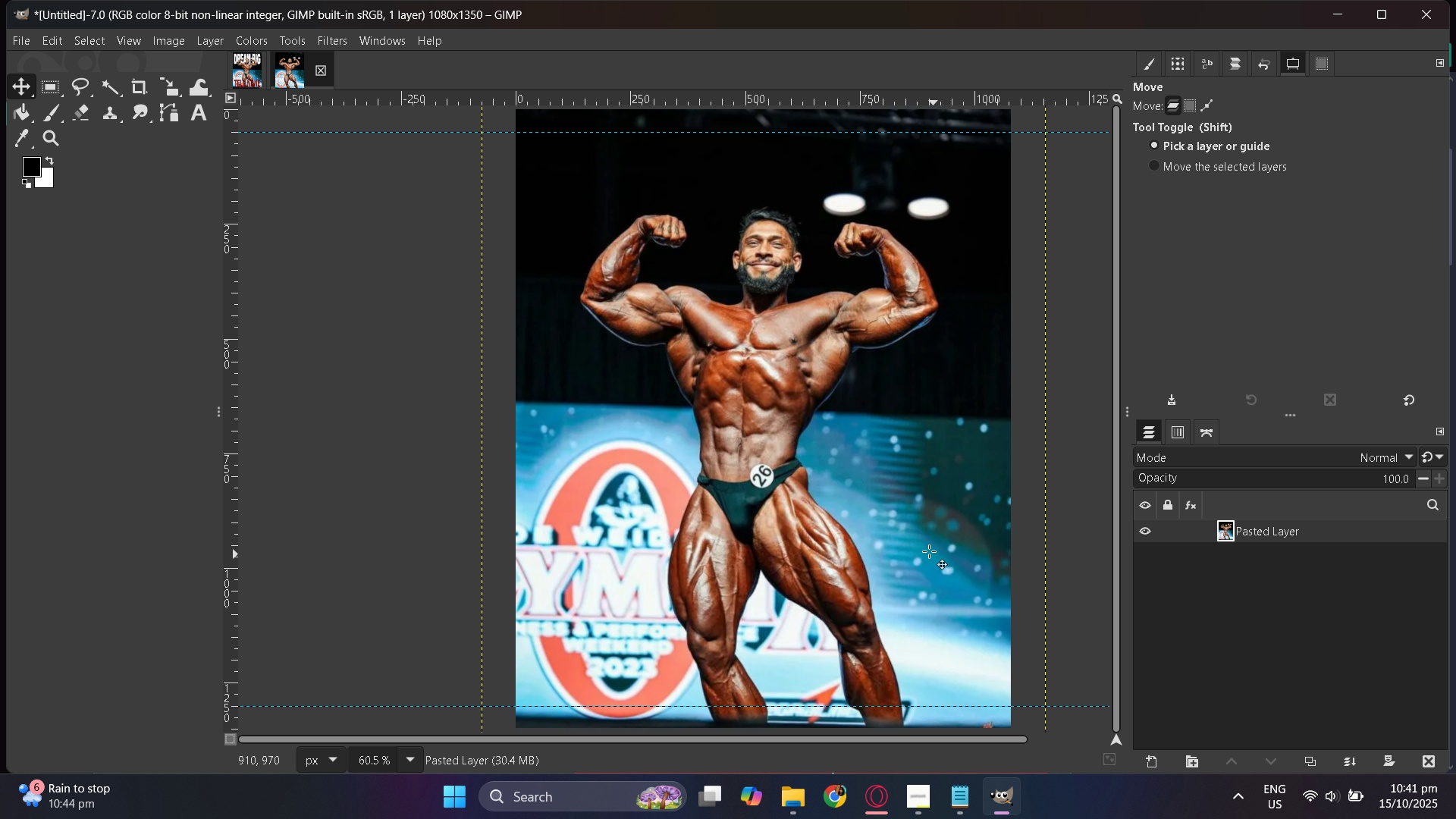 
key(Alt+AltLeft)
 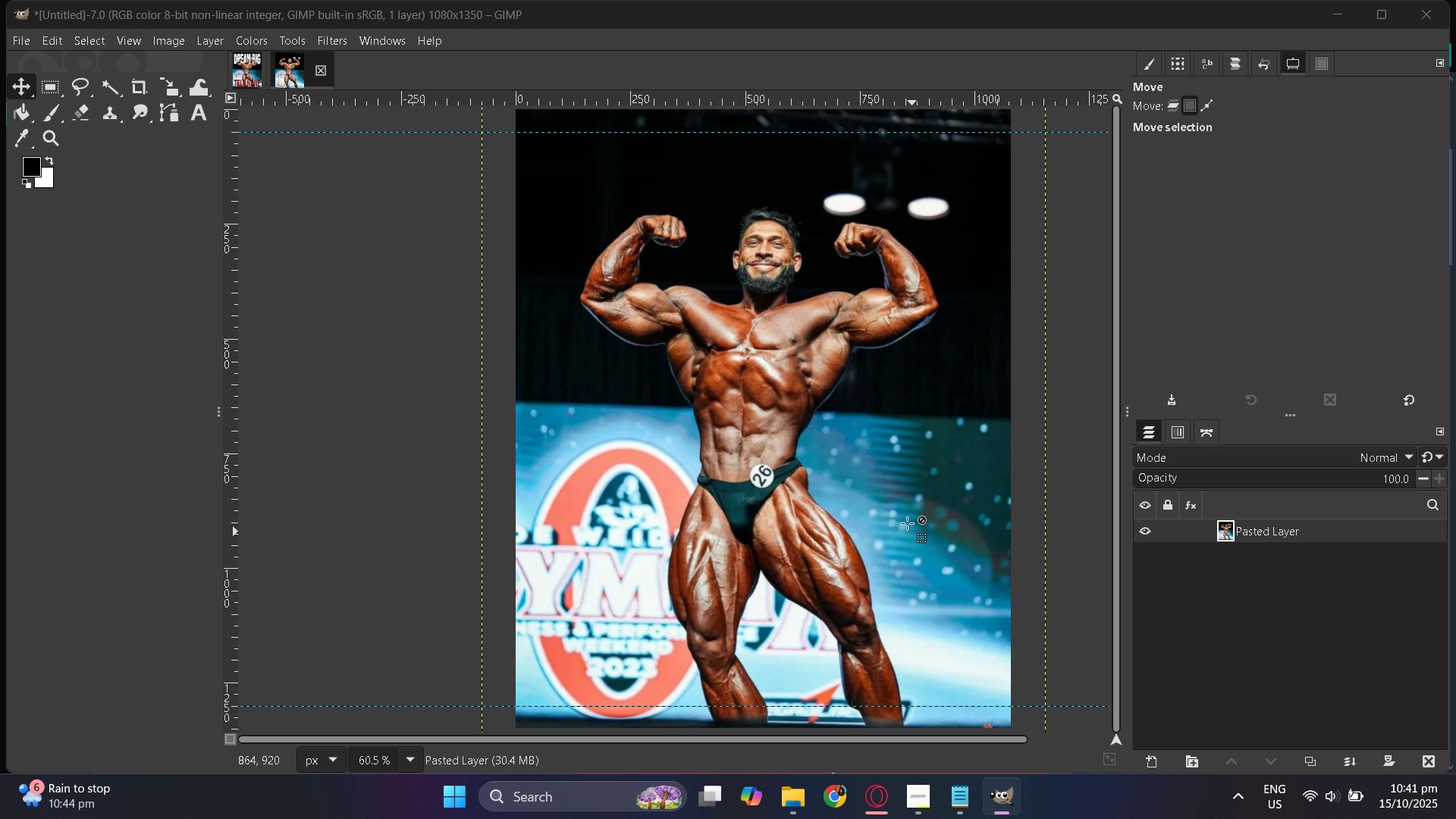 
key(Alt+Tab)
 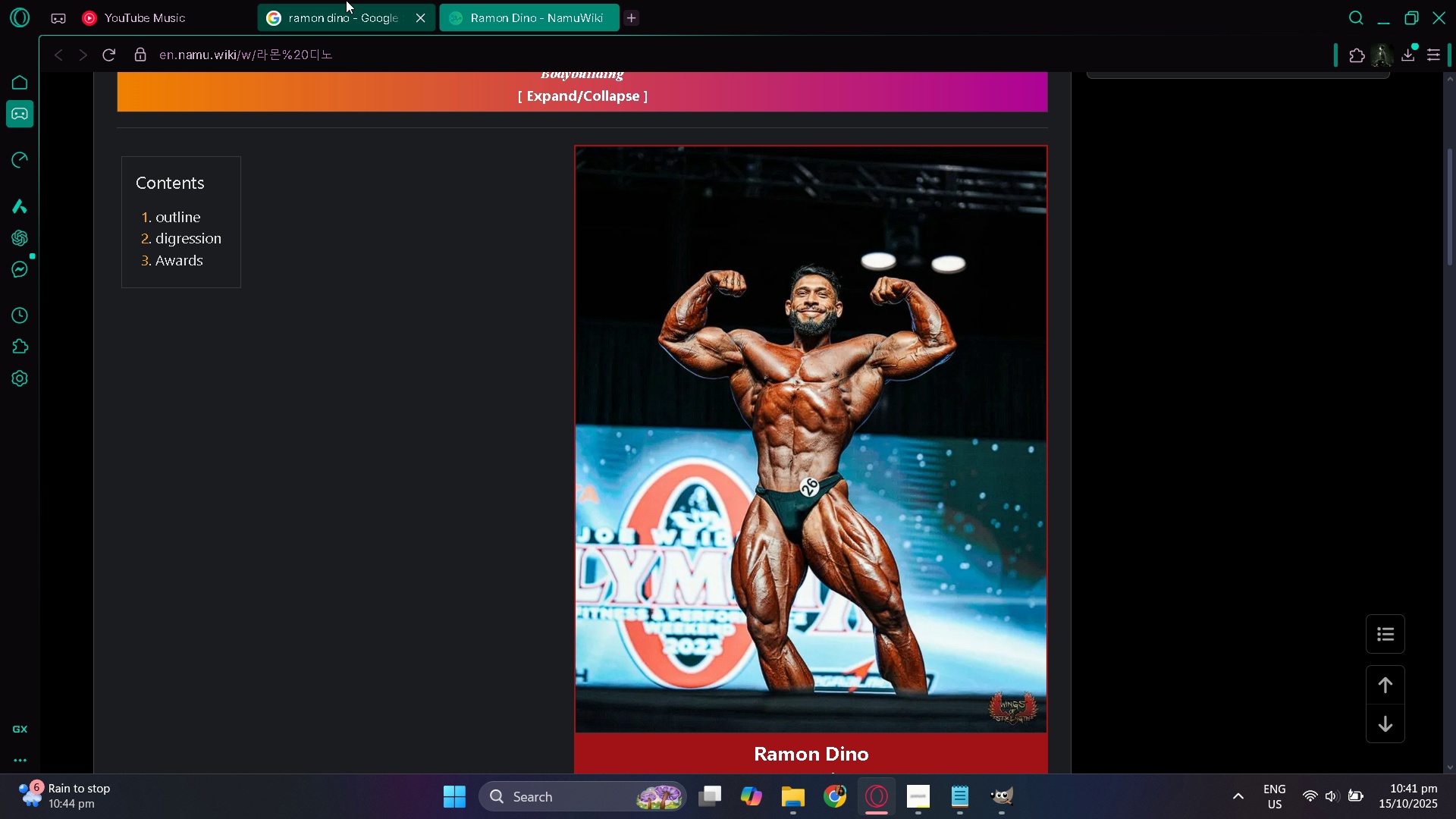 
left_click([126, 0])
 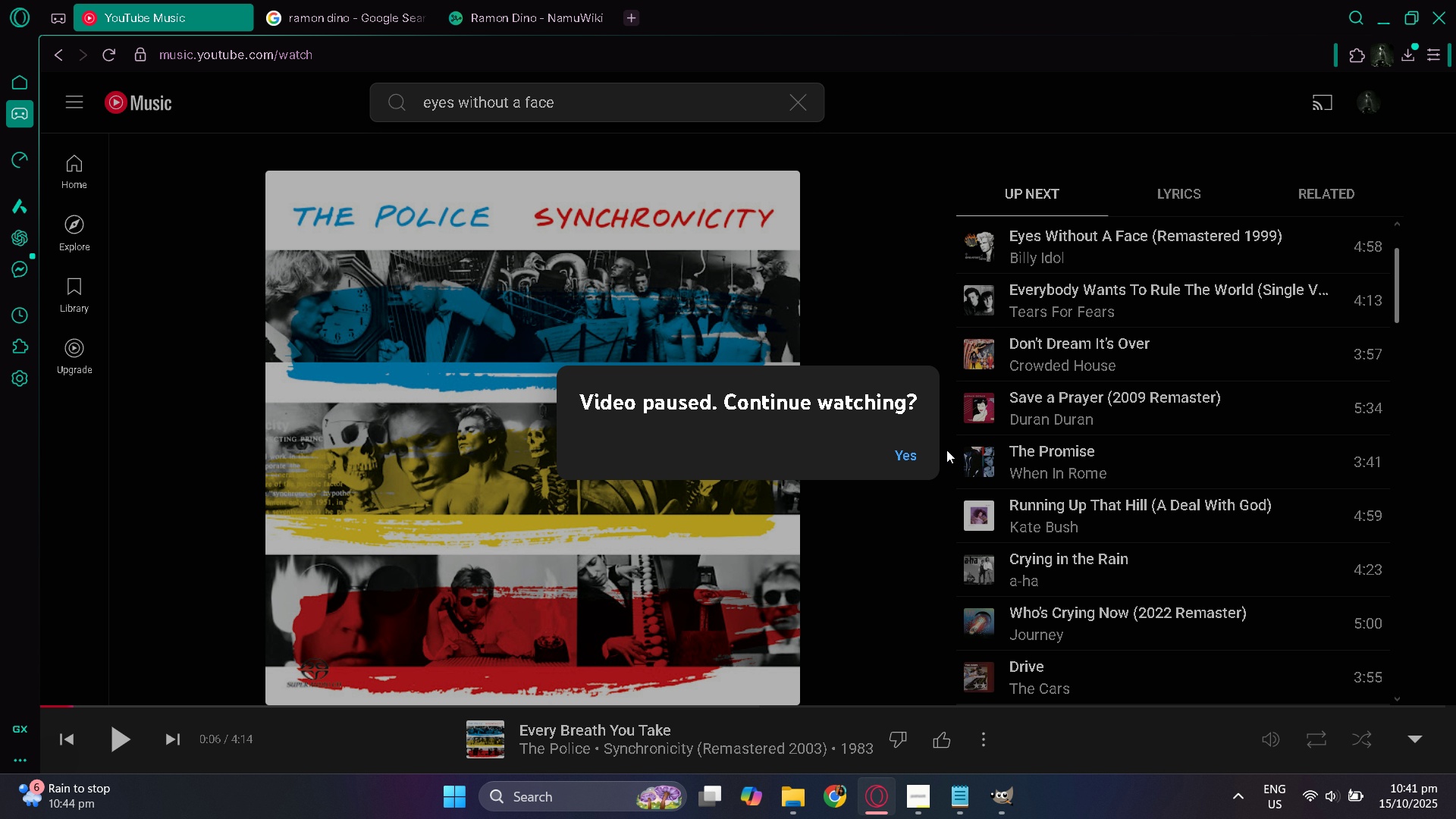 
left_click([911, 450])
 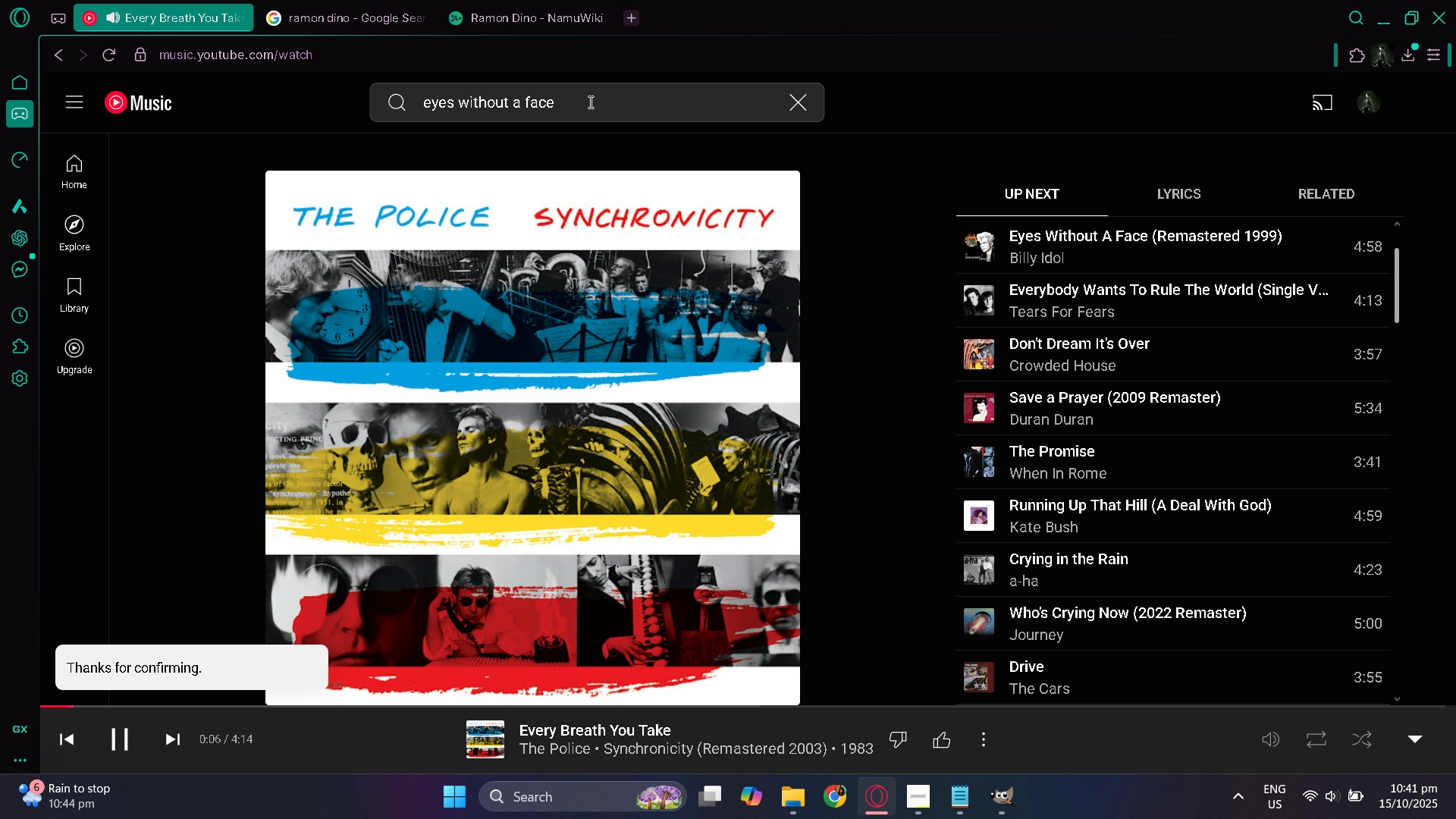 
double_click([589, 102])
 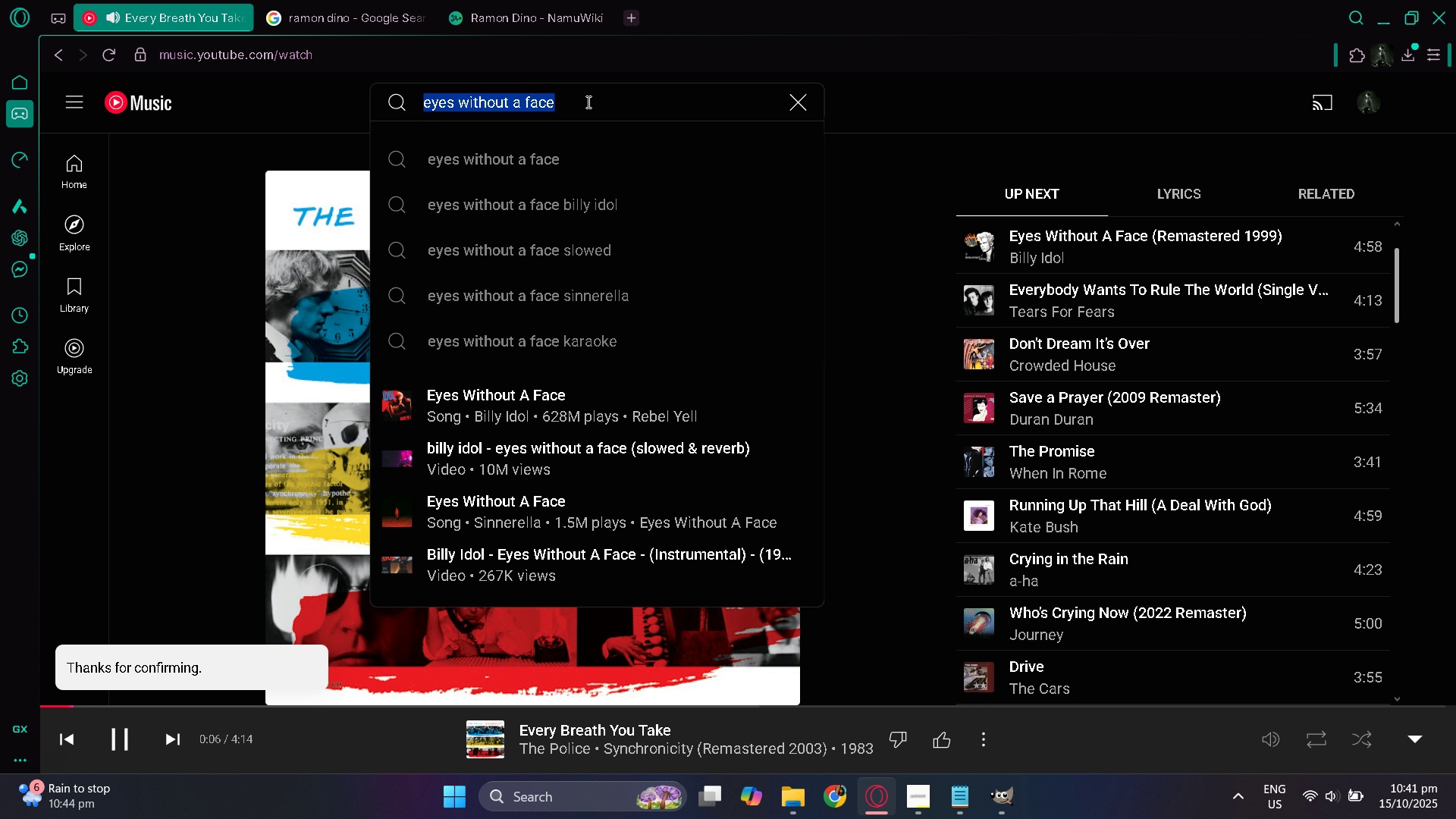 
triple_click([589, 102])
 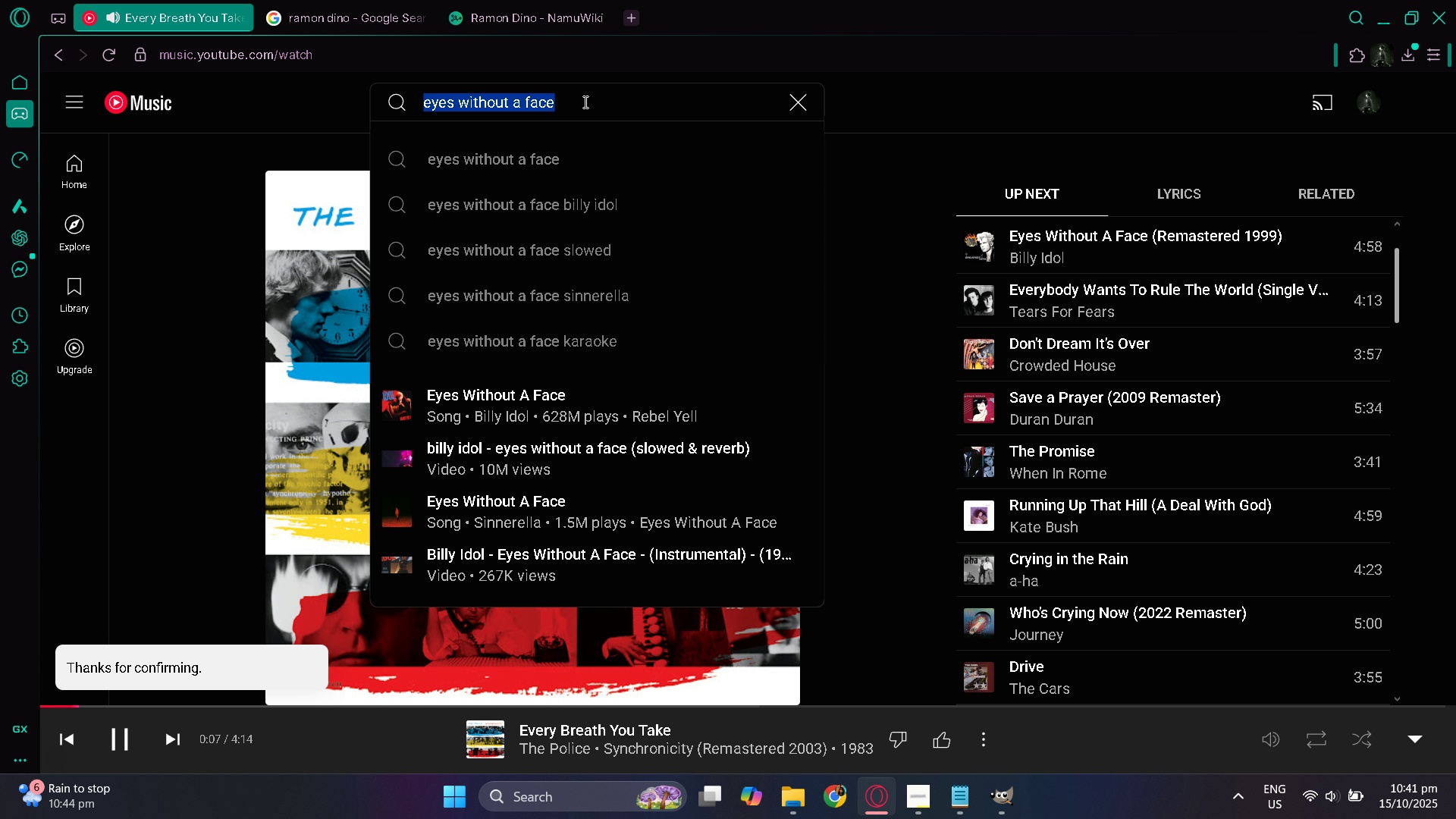 
type(headloc)
 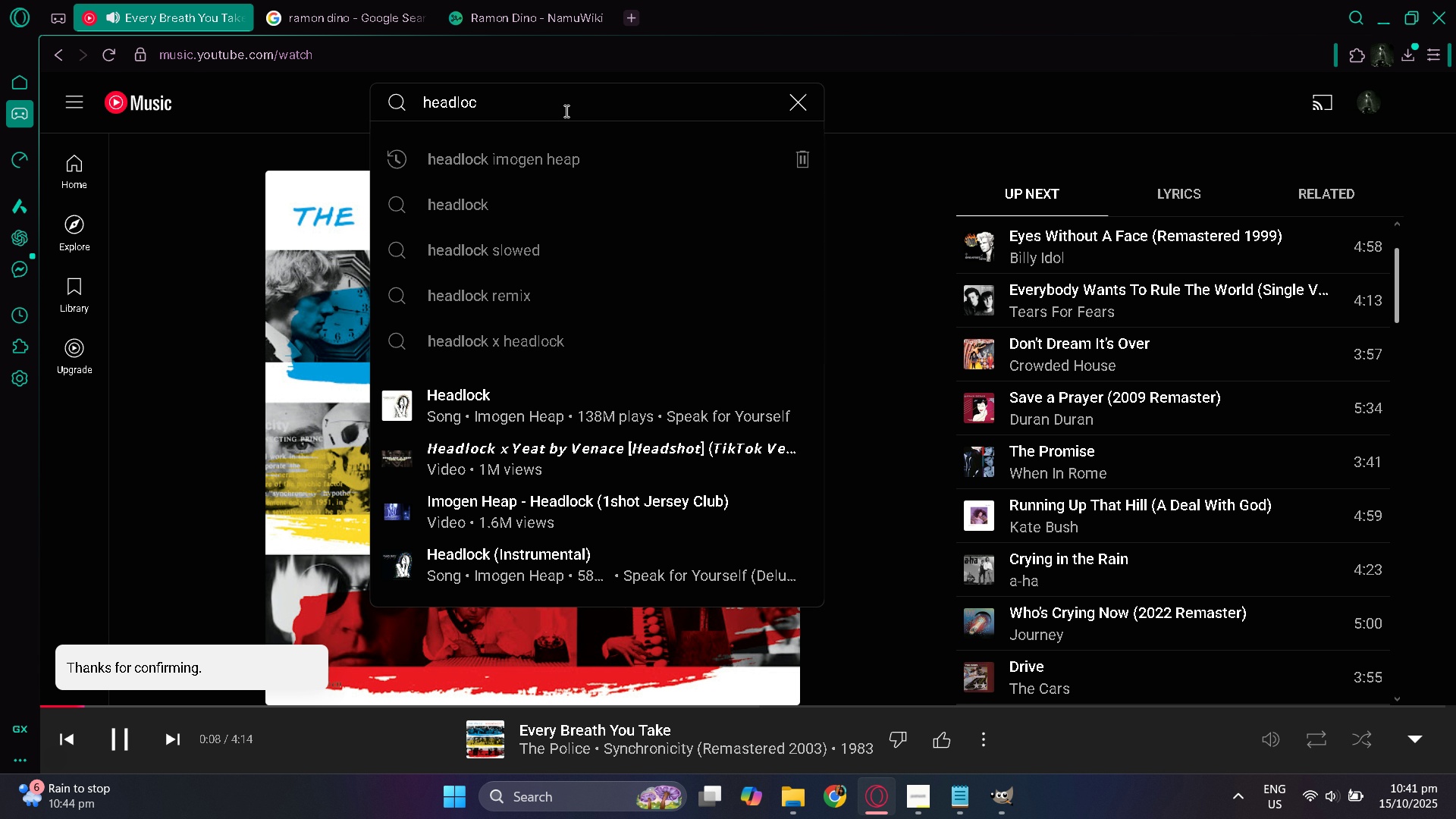 
left_click([542, 156])
 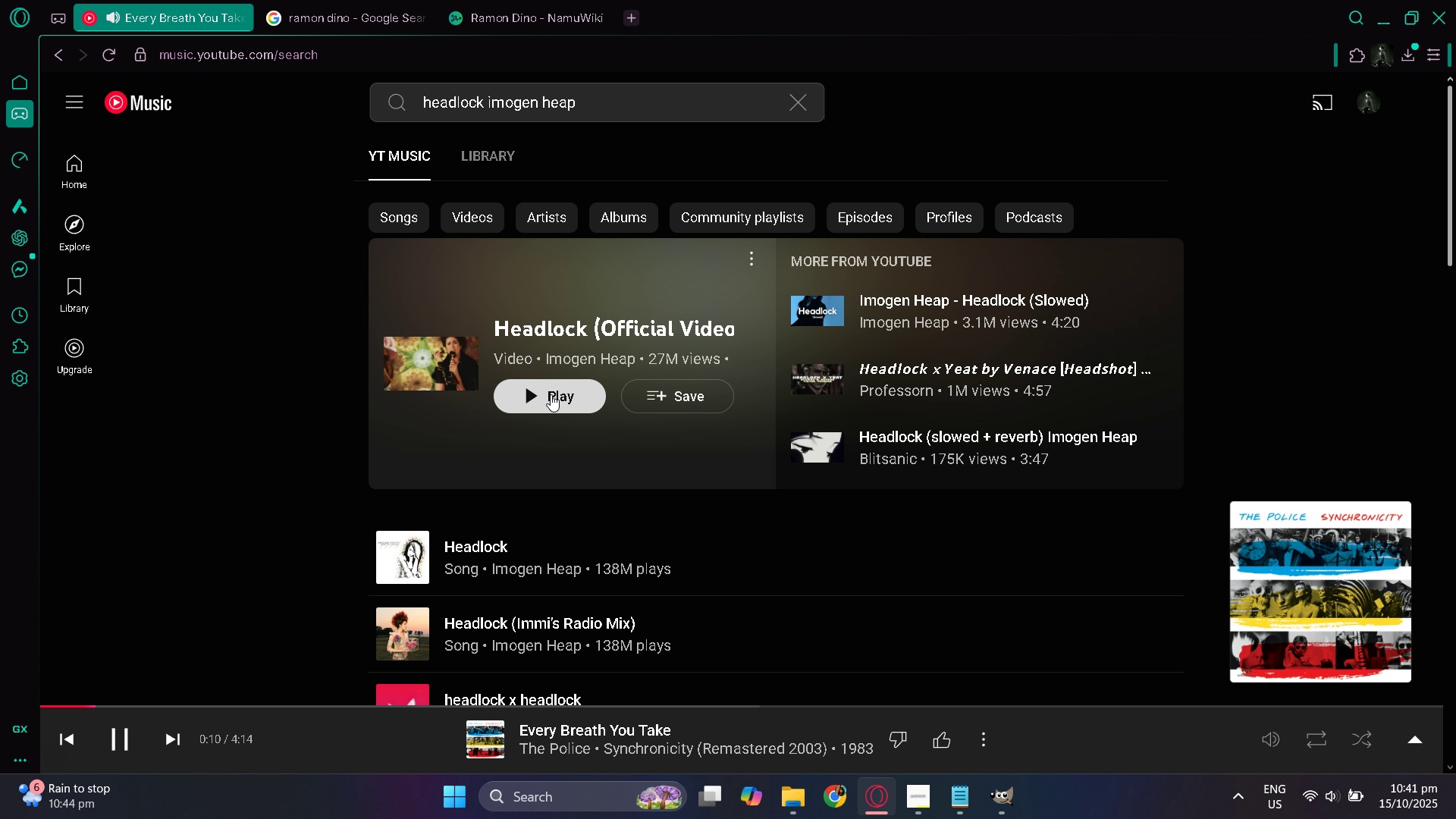 
scroll: coordinate [549, 412], scroll_direction: down, amount: 2.0
 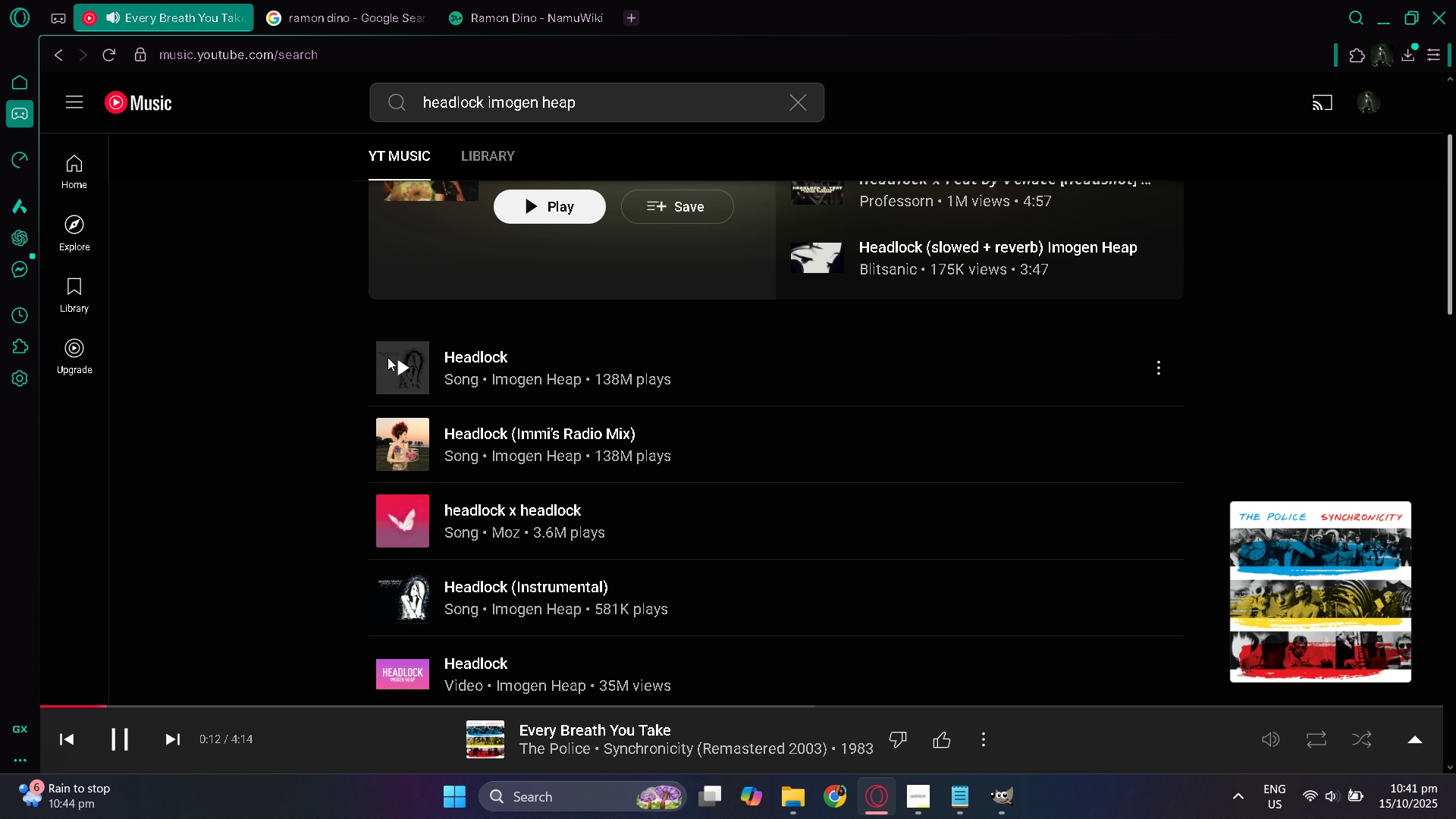 
left_click([392, 362])
 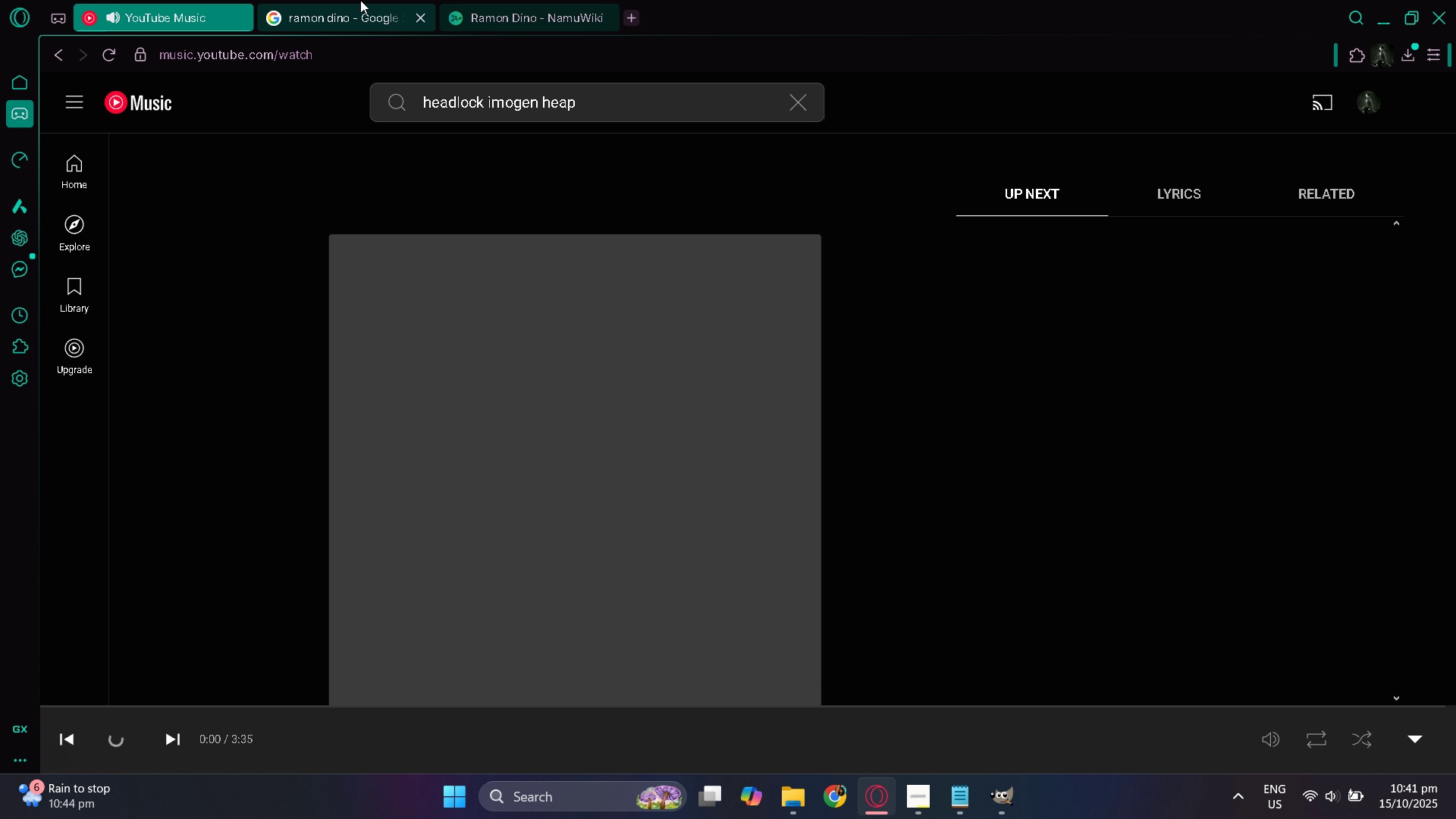 
left_click([355, 0])
 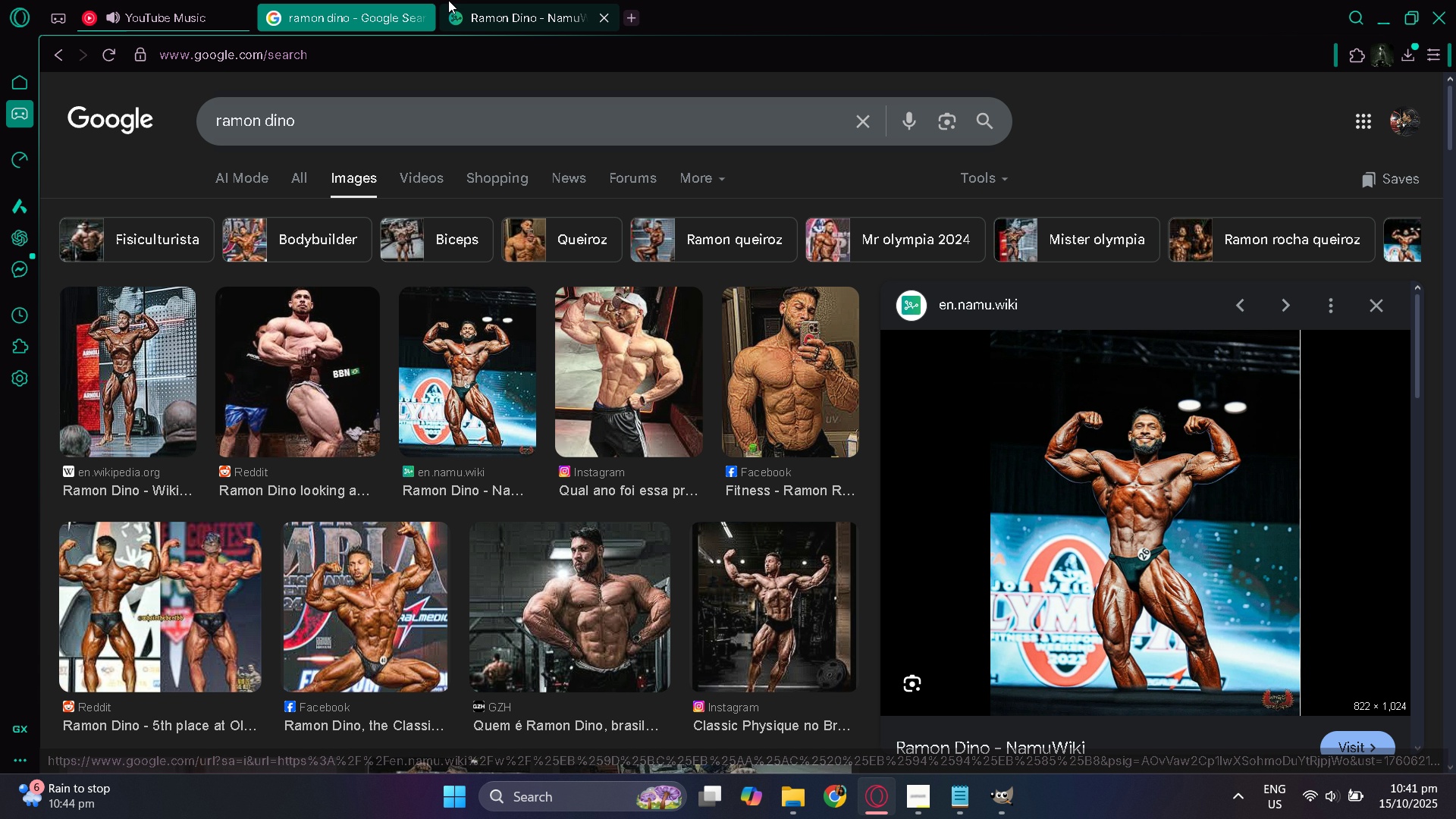 
left_click([475, 0])
 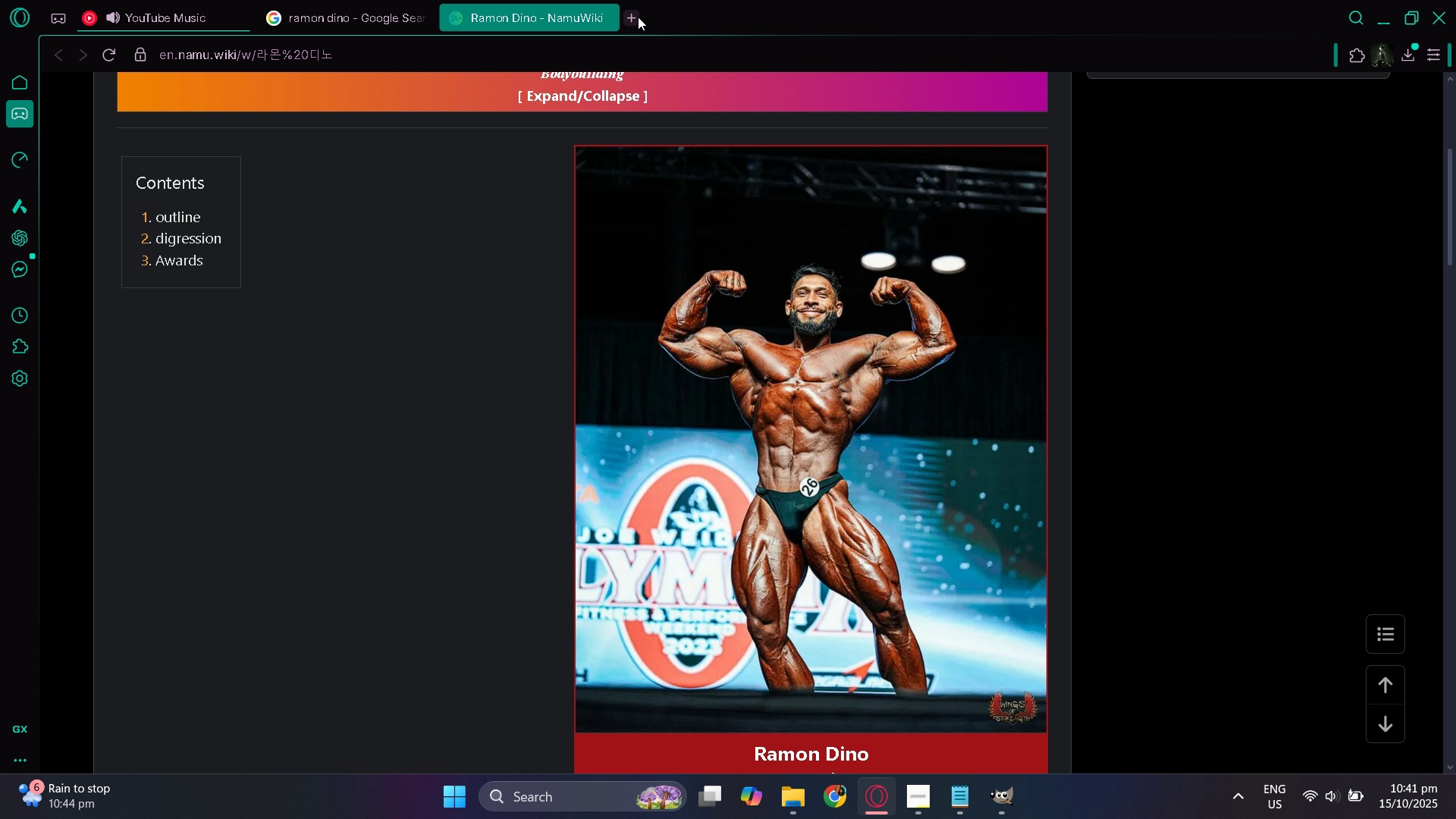 
left_click([626, 13])
 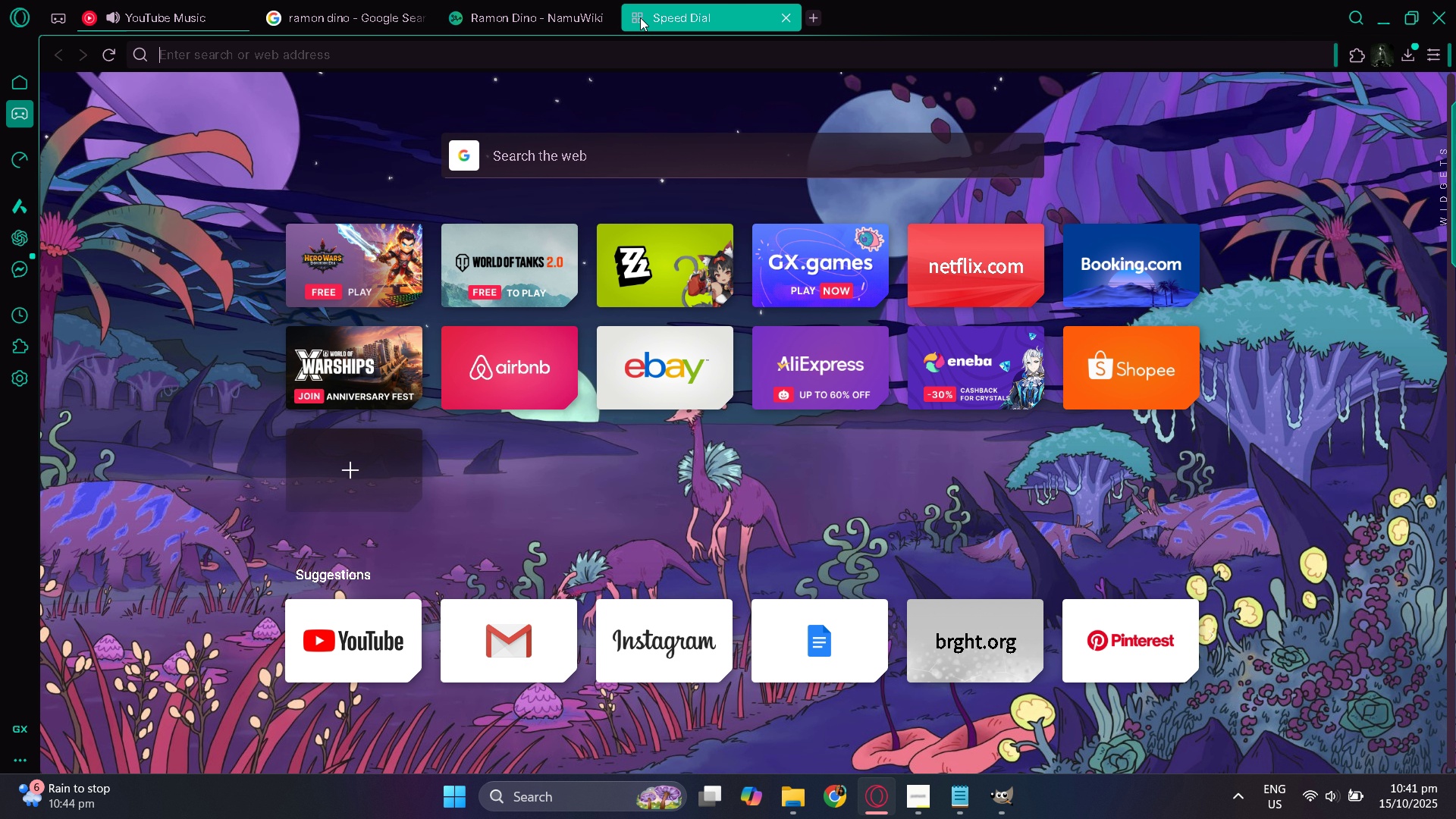 
type(red back)
 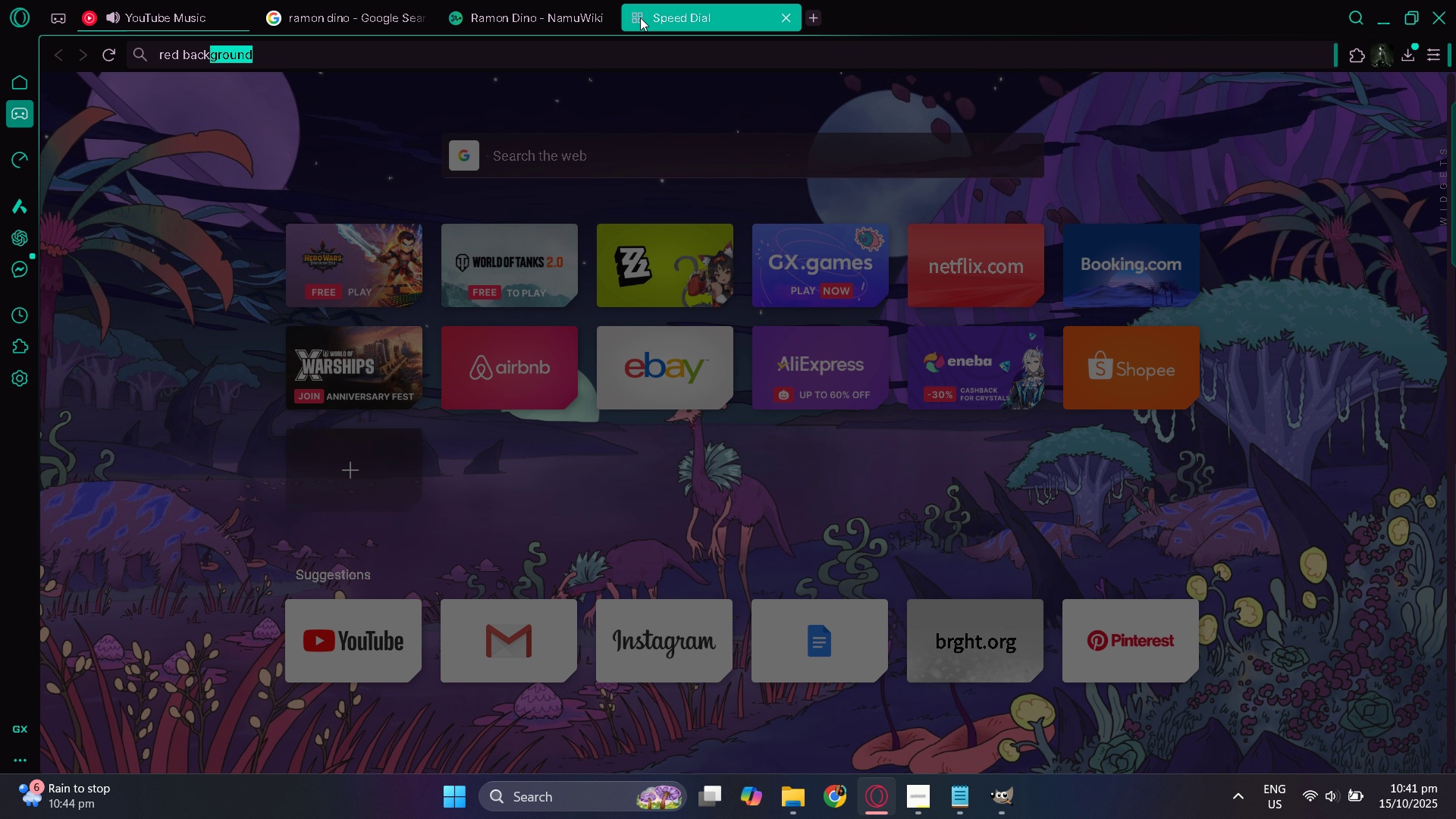 
key(Enter)
 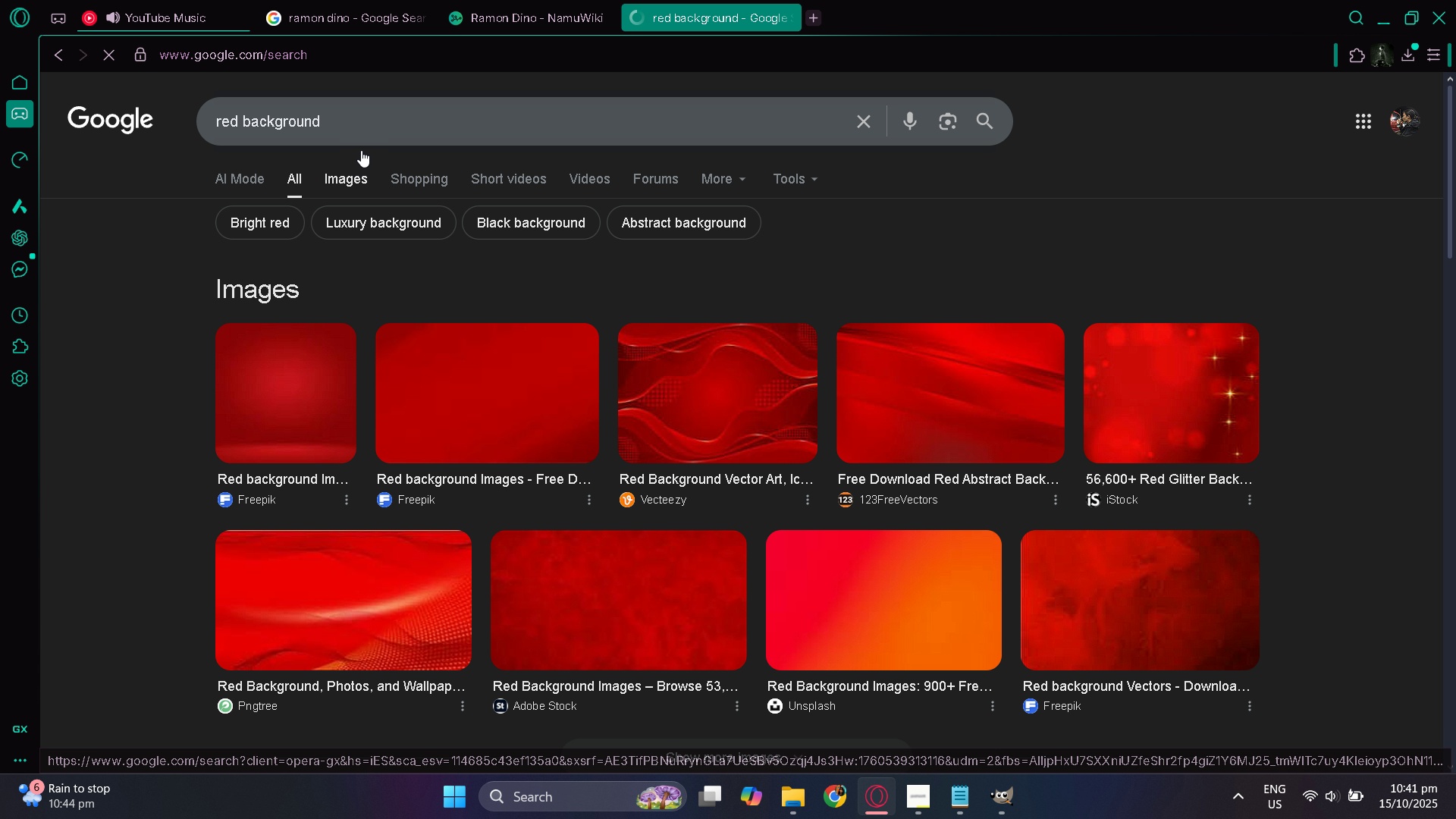 
scroll: coordinate [409, 406], scroll_direction: up, amount: 4.0
 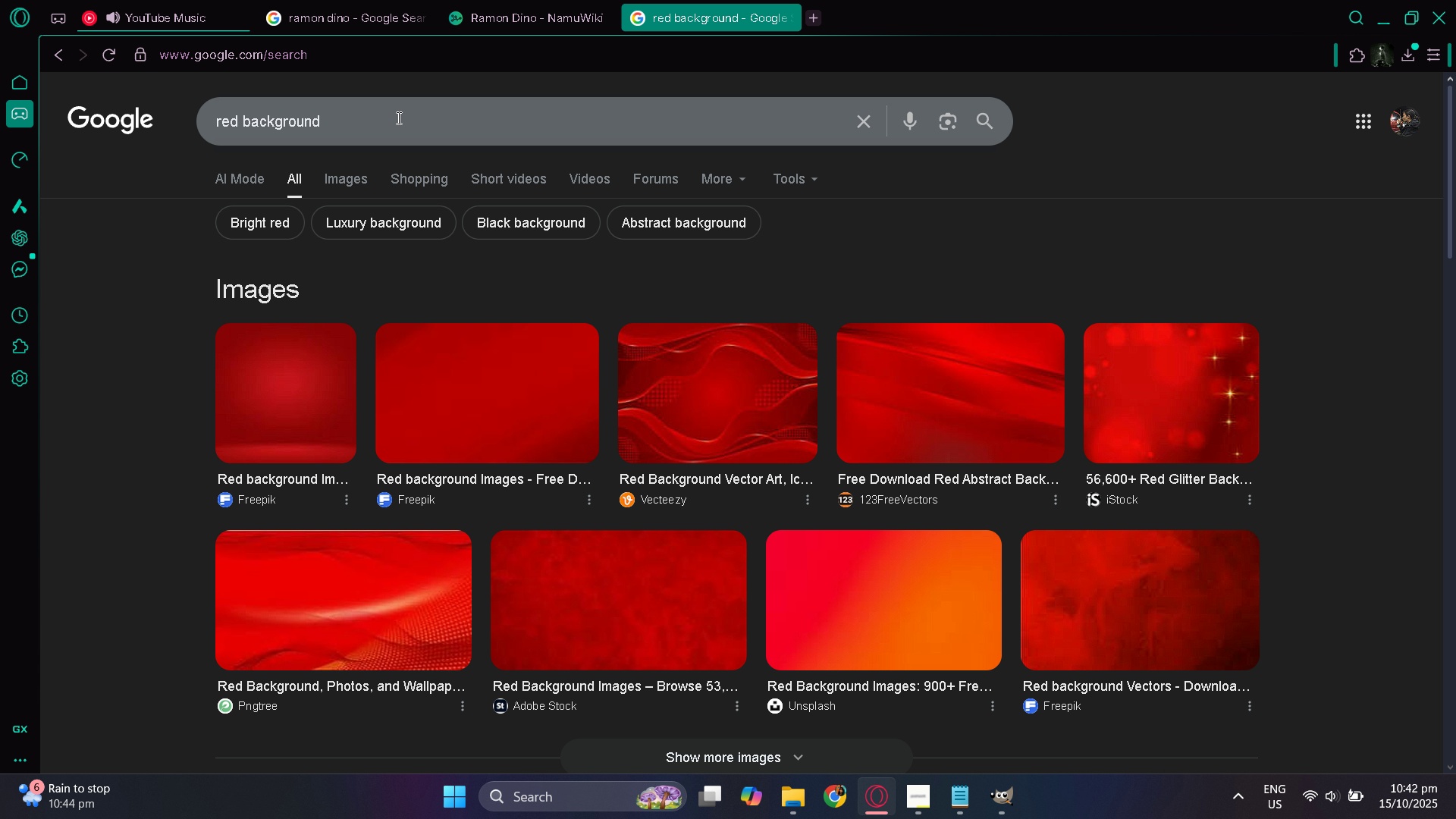 
left_click([397, 118])
 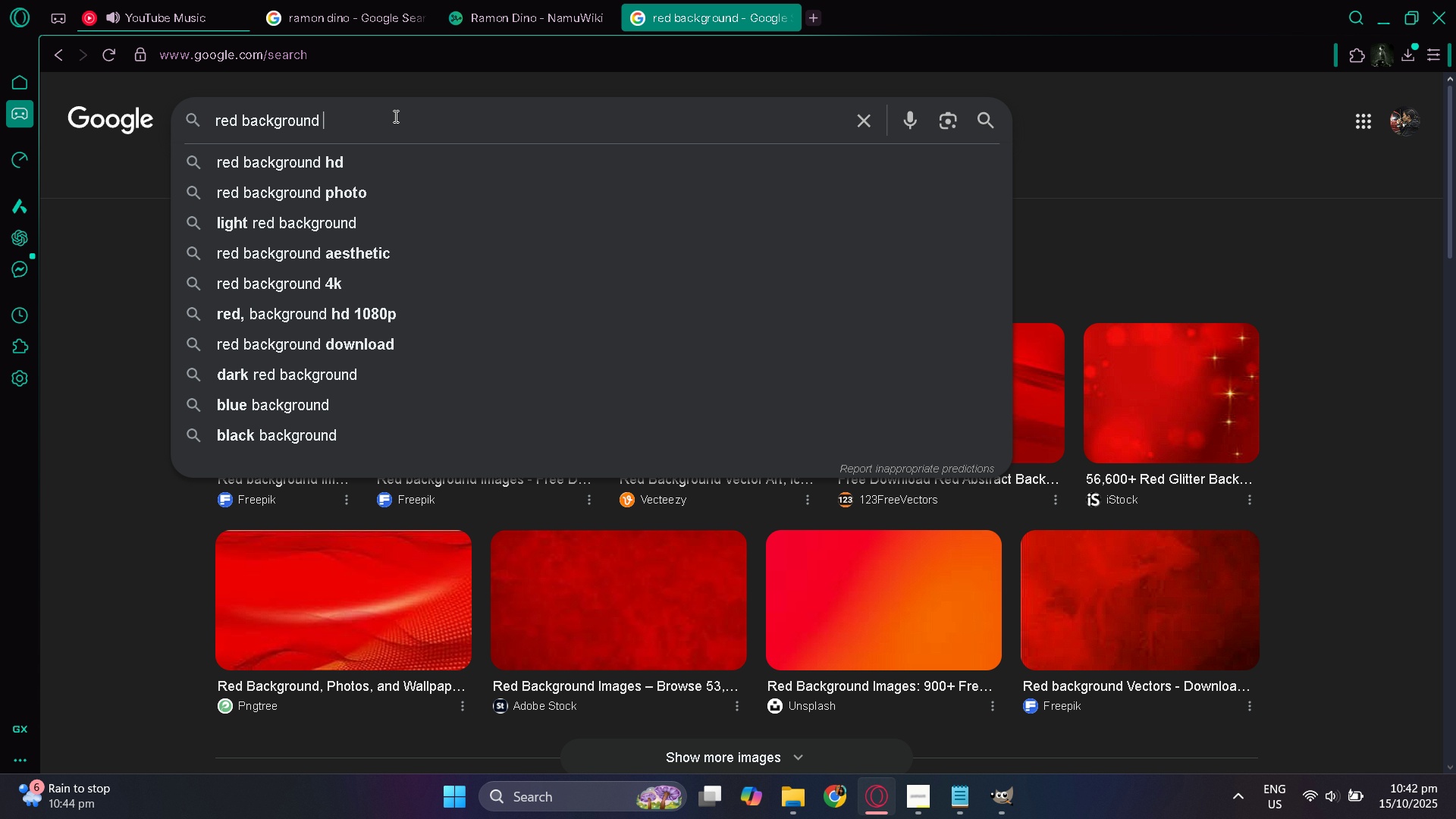 
type( pin)
 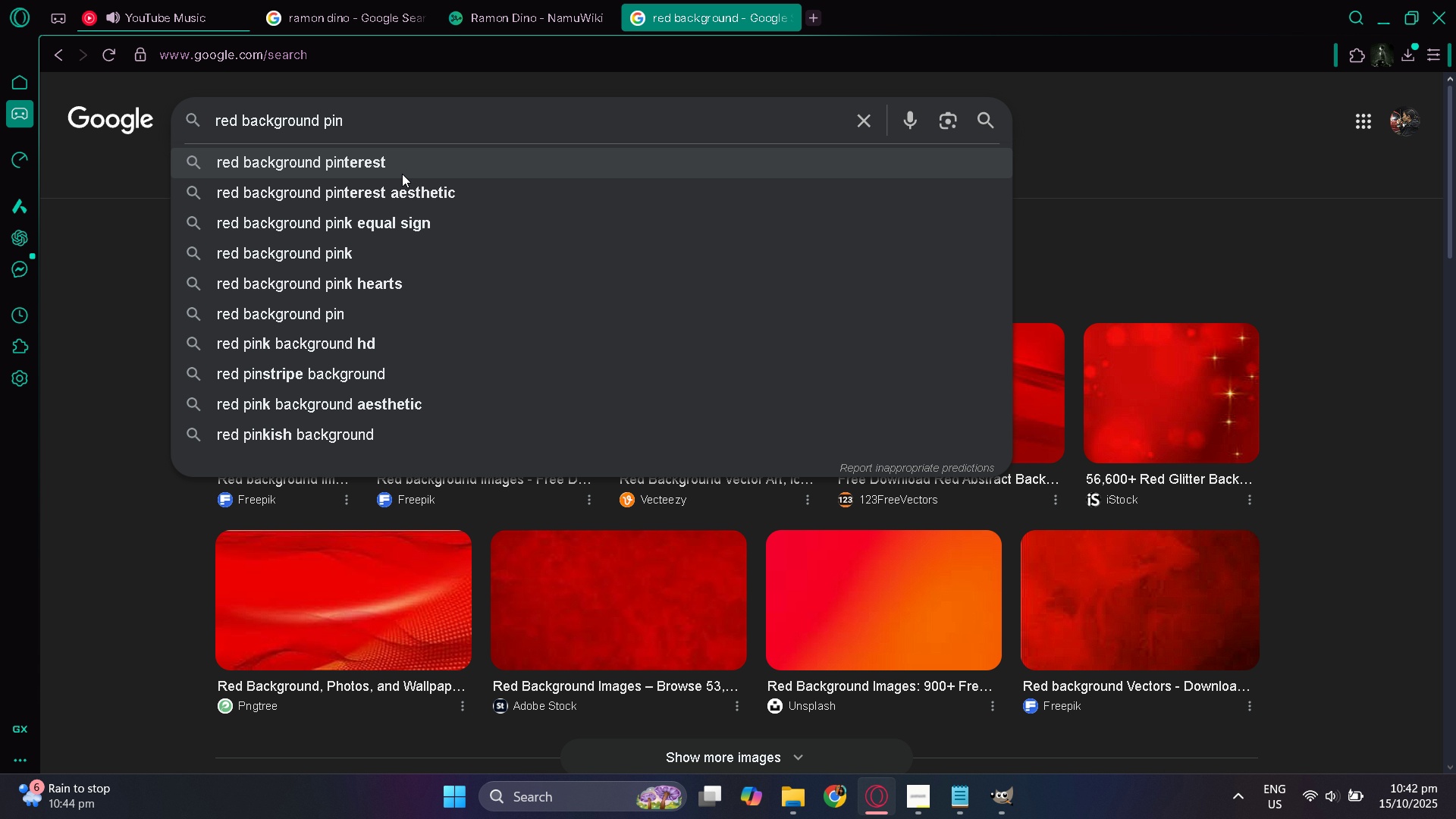 
left_click([402, 174])
 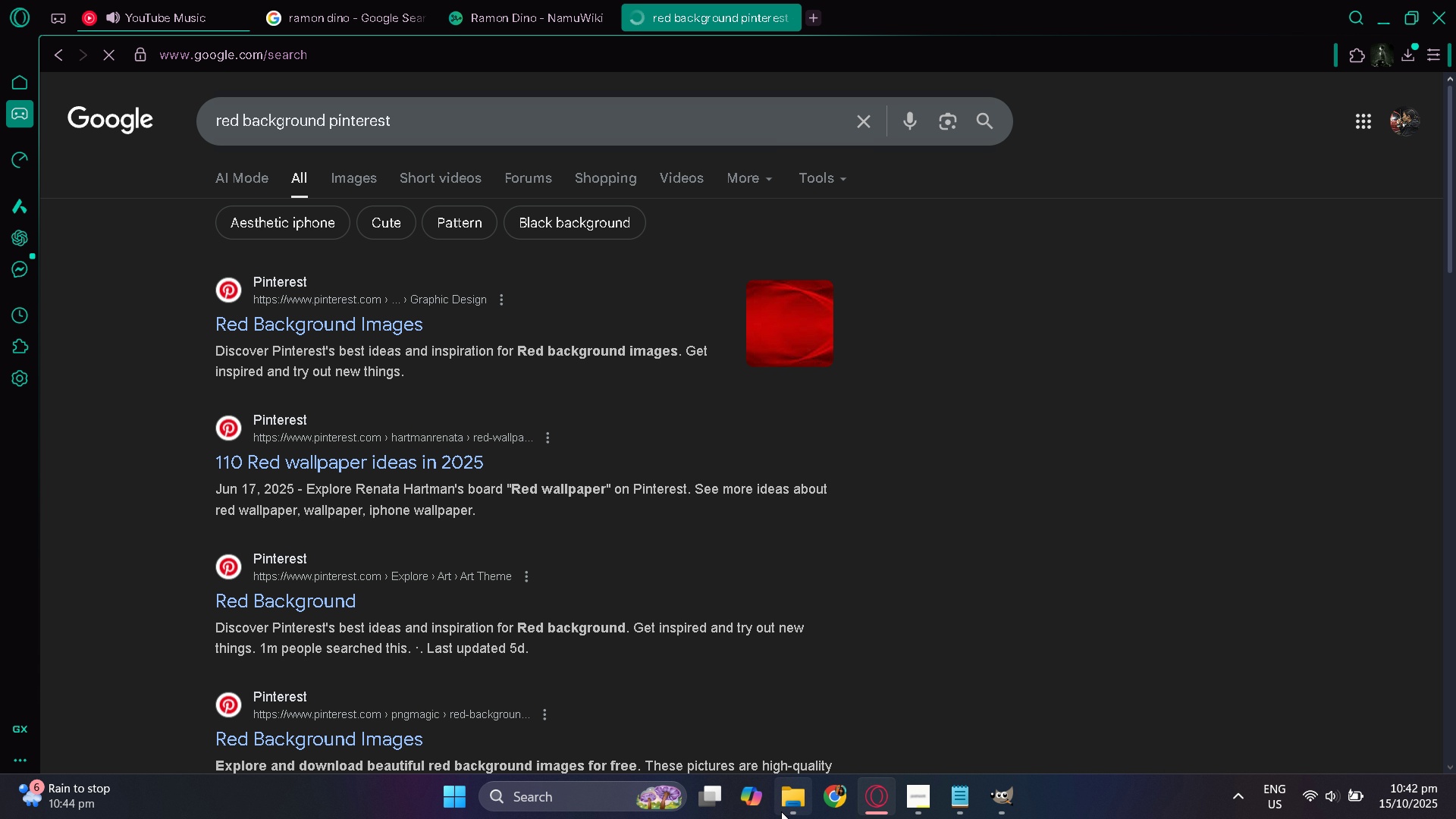 
left_click([784, 811])
 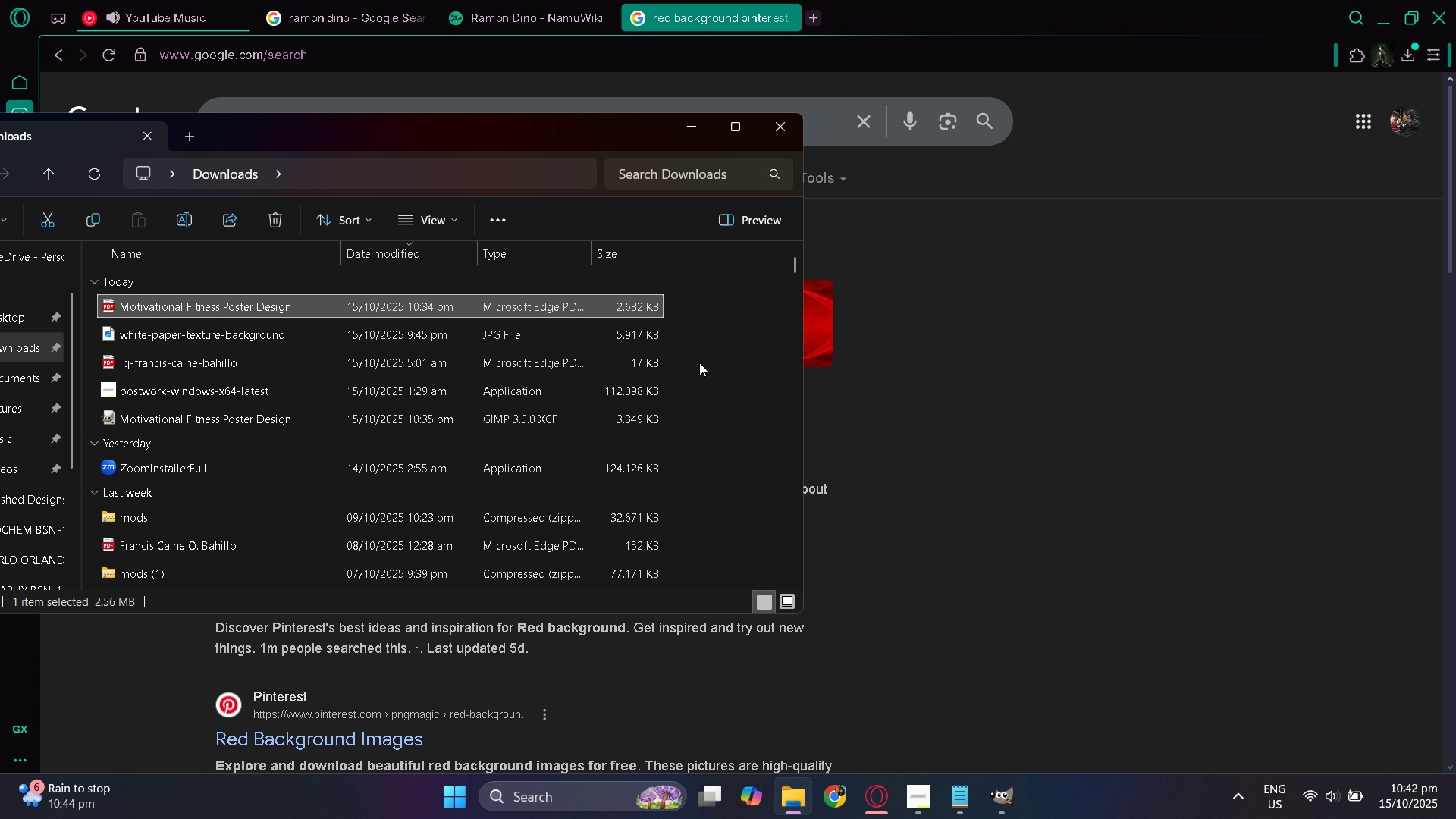 
left_click_drag(start_coordinate=[704, 341], to_coordinate=[714, 325])
 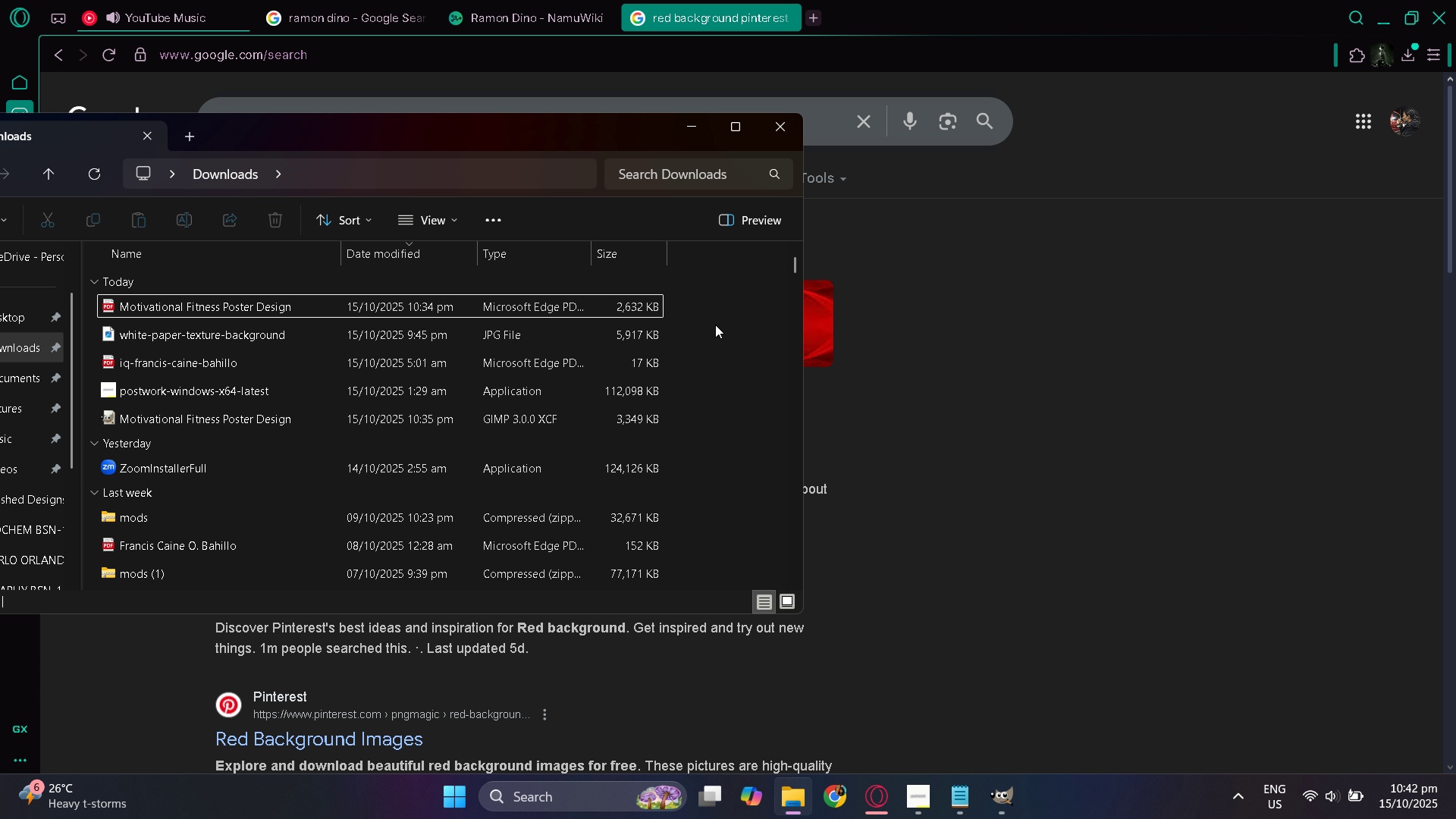 
left_click([716, 325])
 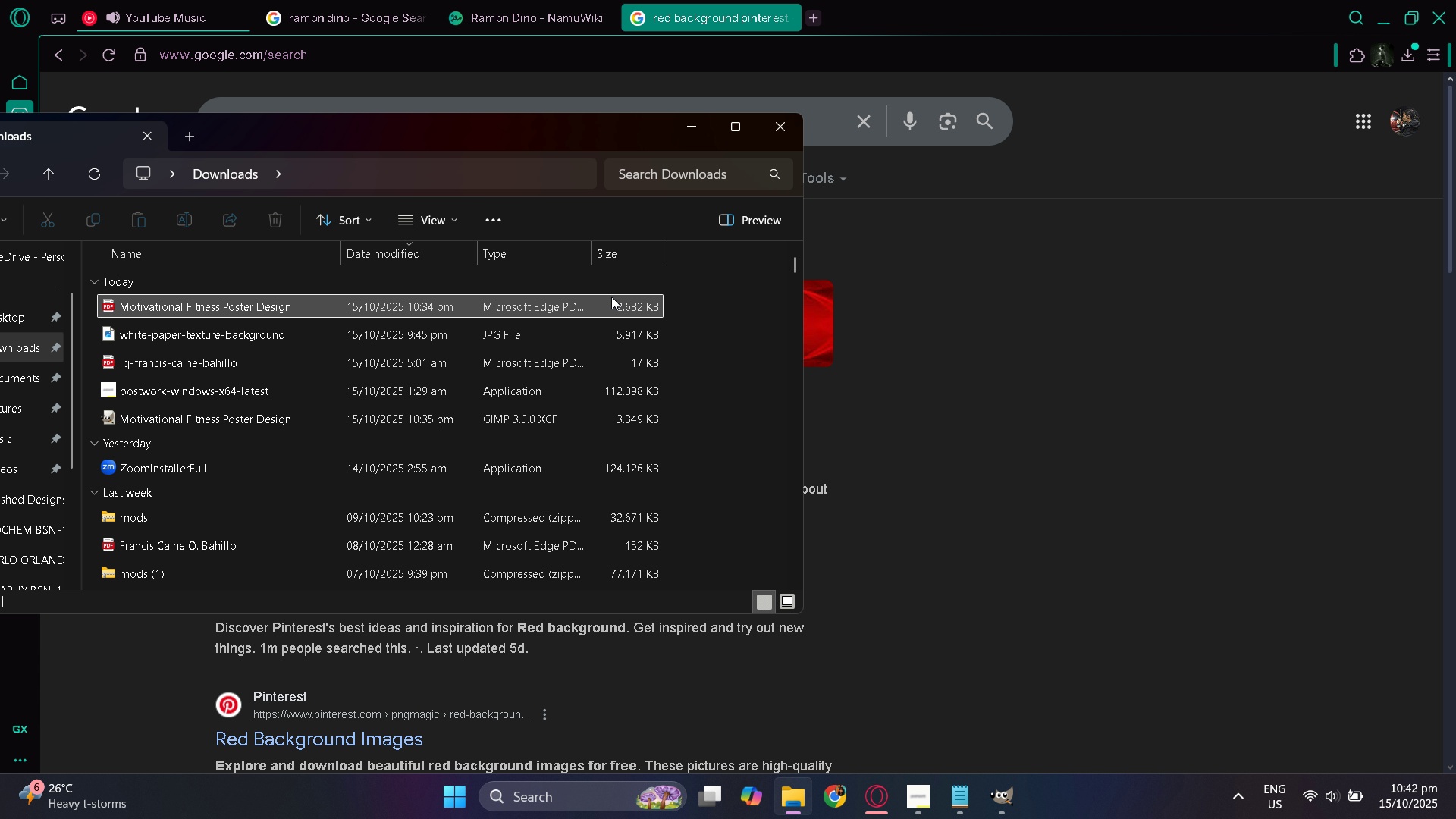 
left_click([611, 297])
 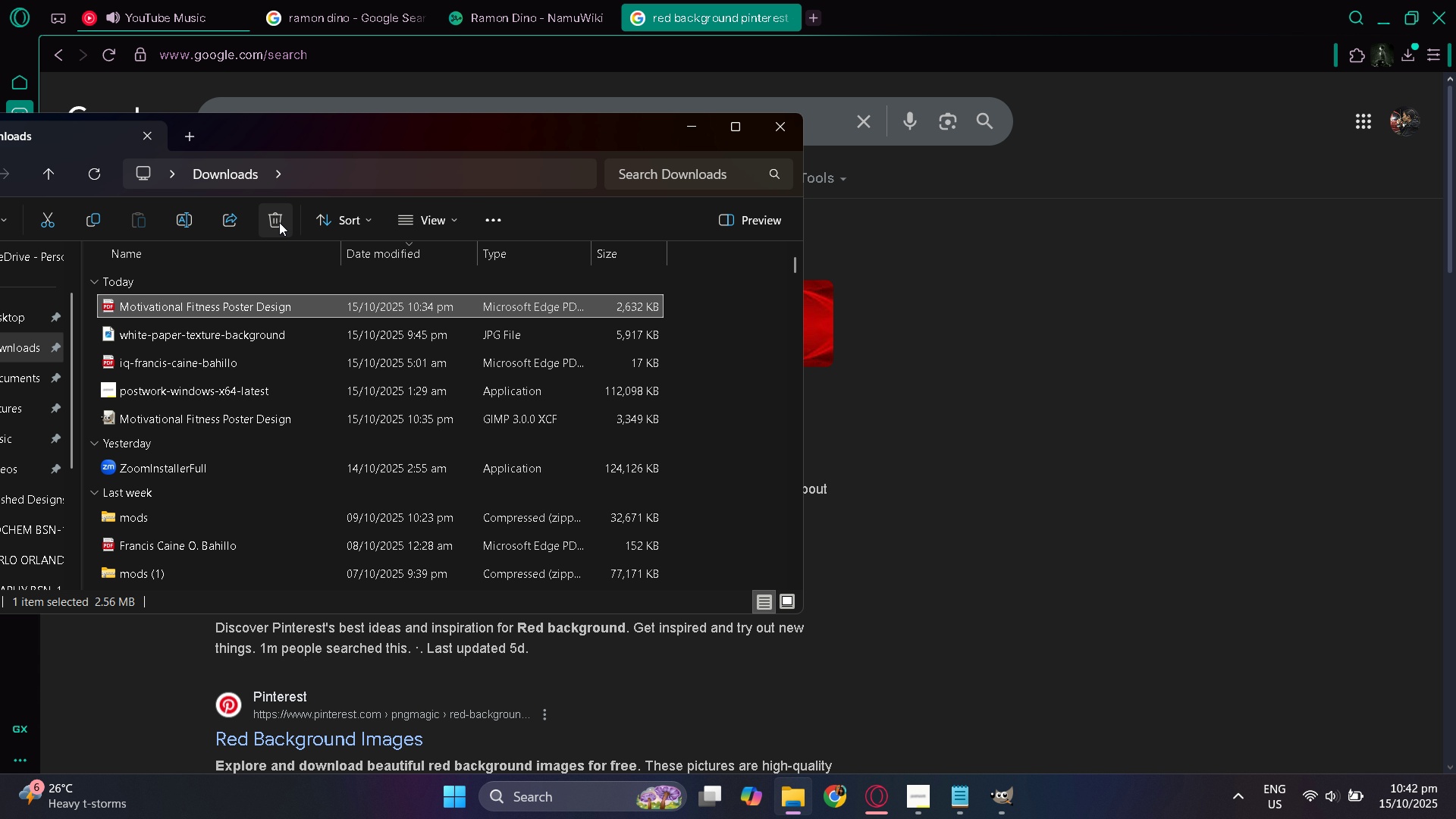 
left_click([276, 222])
 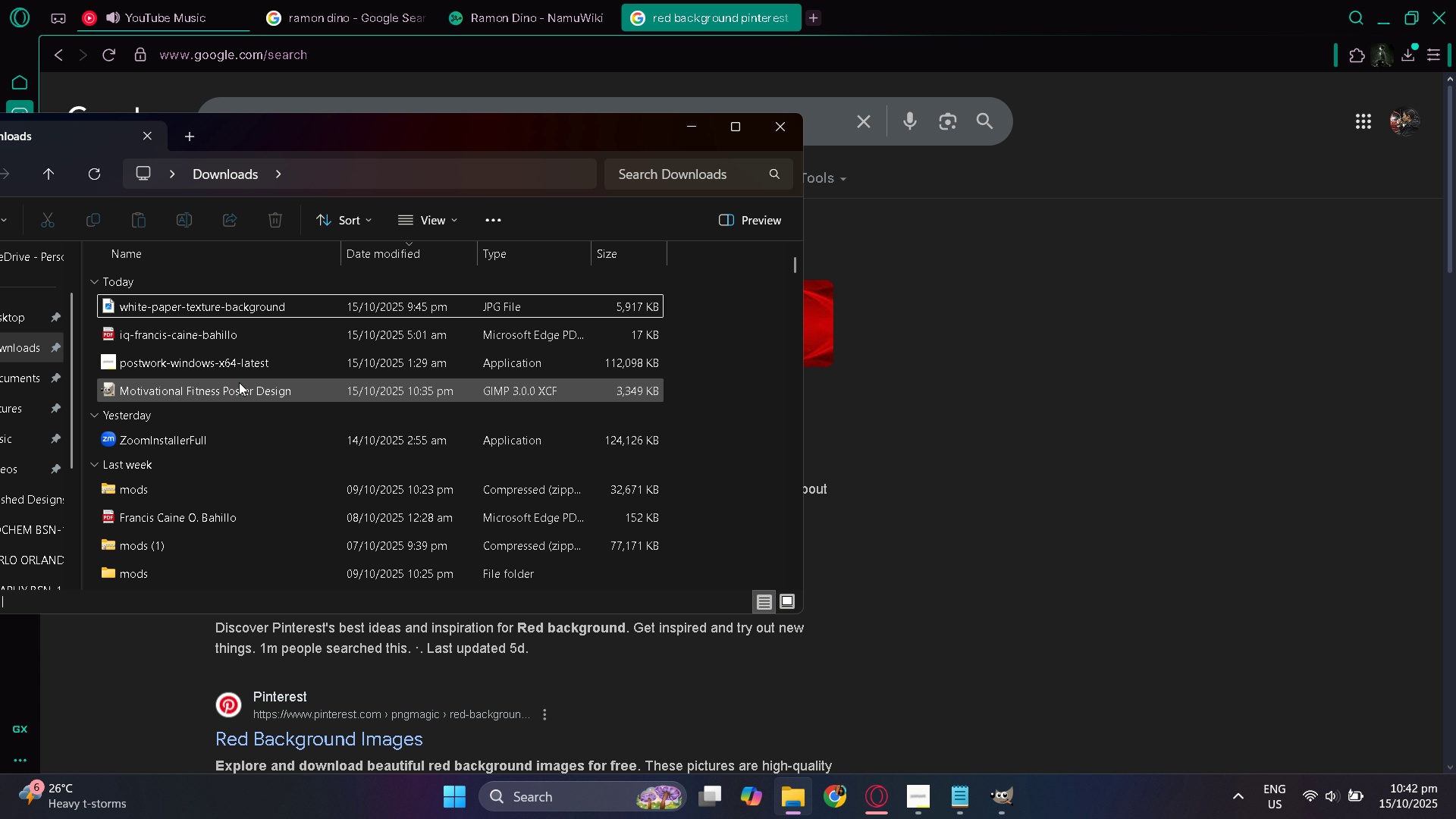 
left_click([239, 382])
 